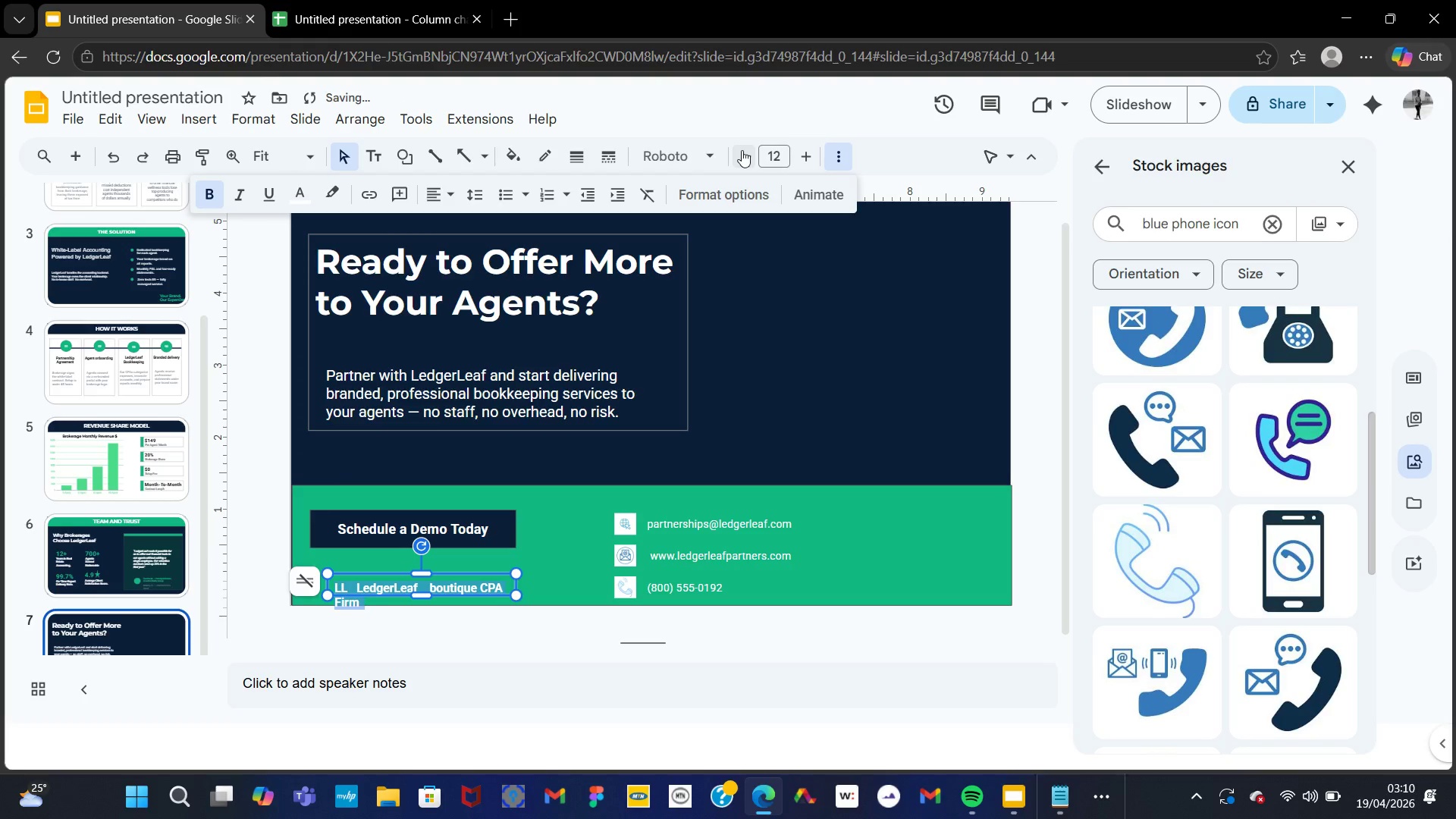 
triple_click([742, 150])
 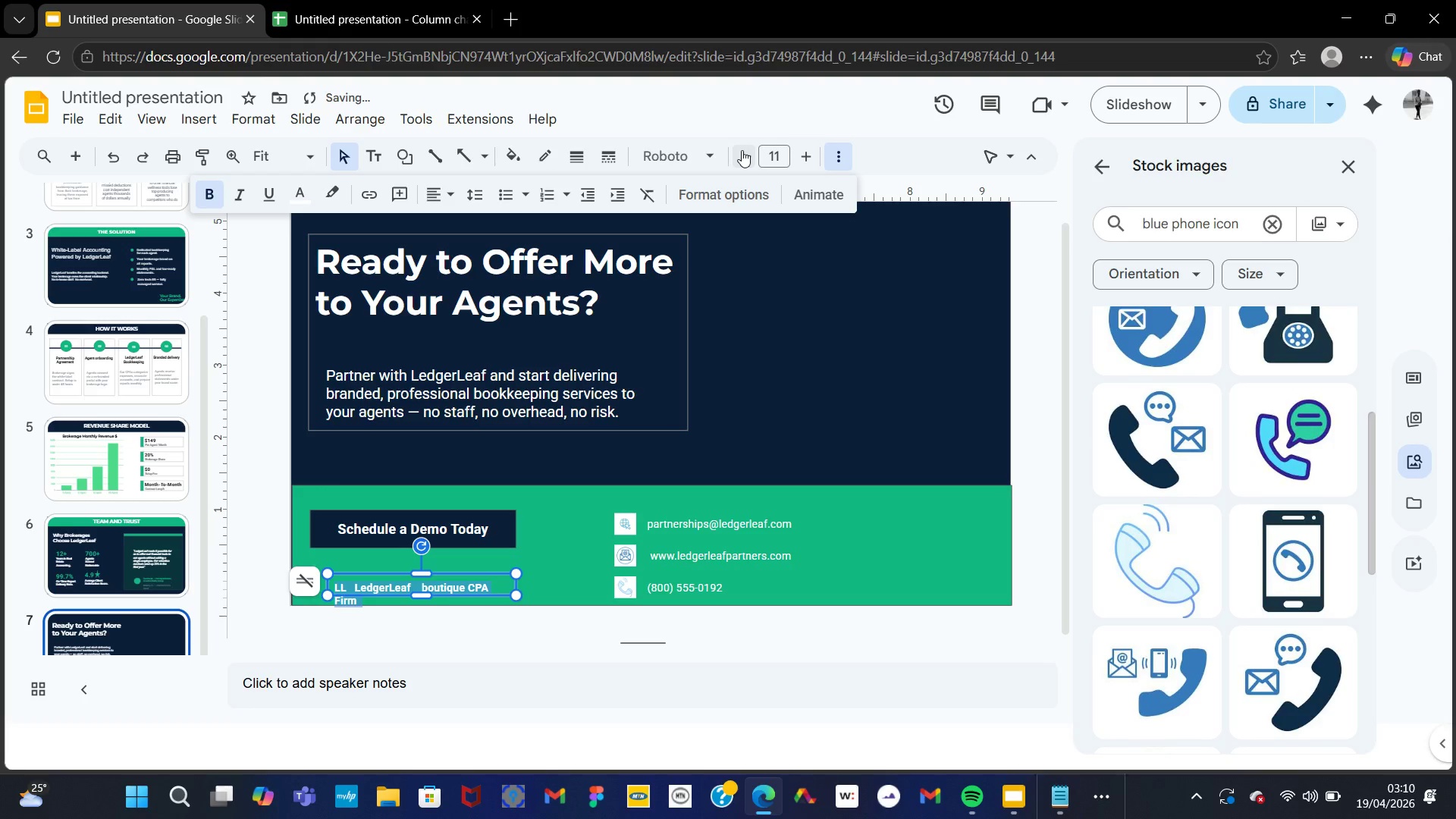 
left_click([742, 150])
 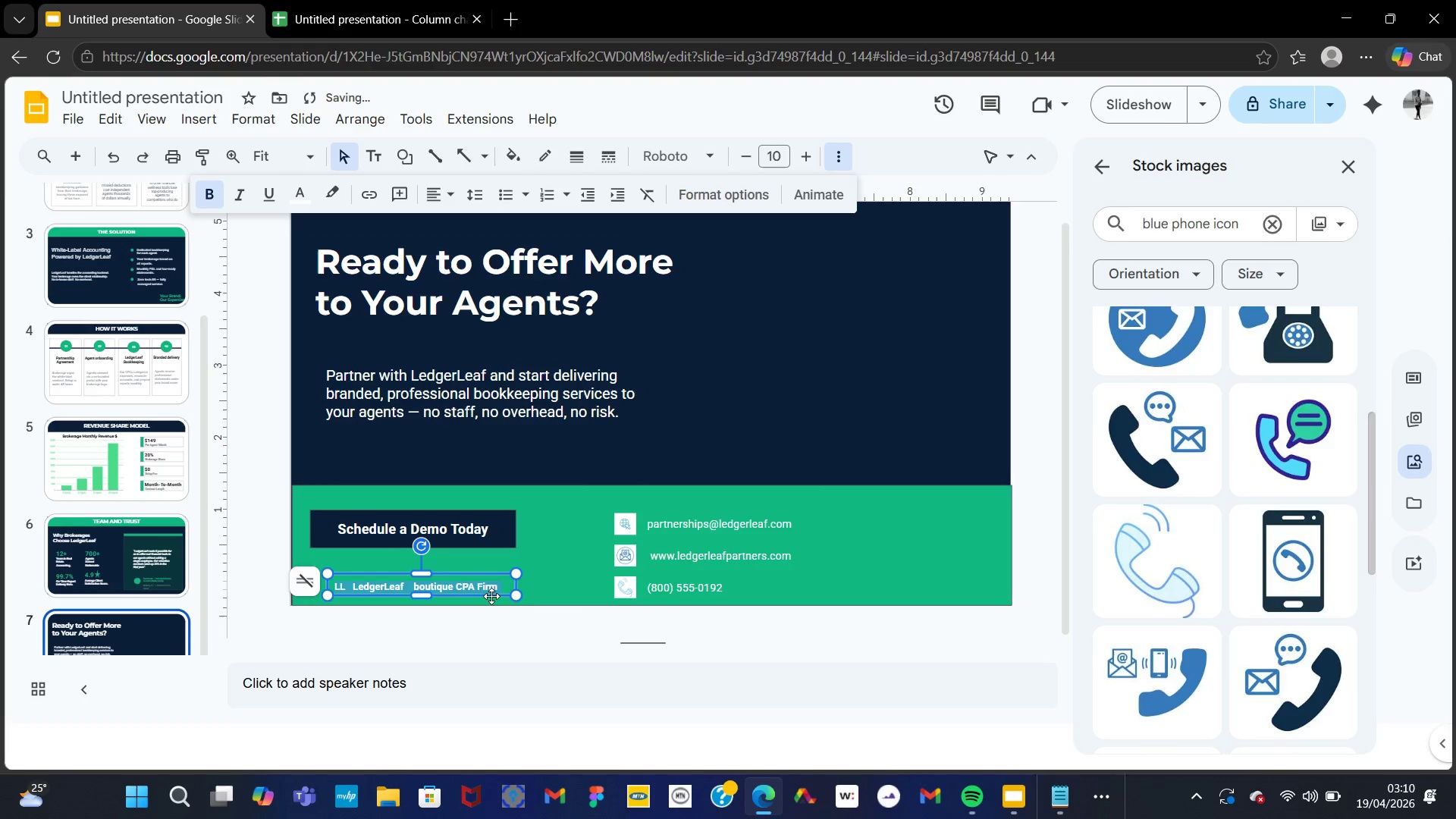 
left_click([427, 588])
 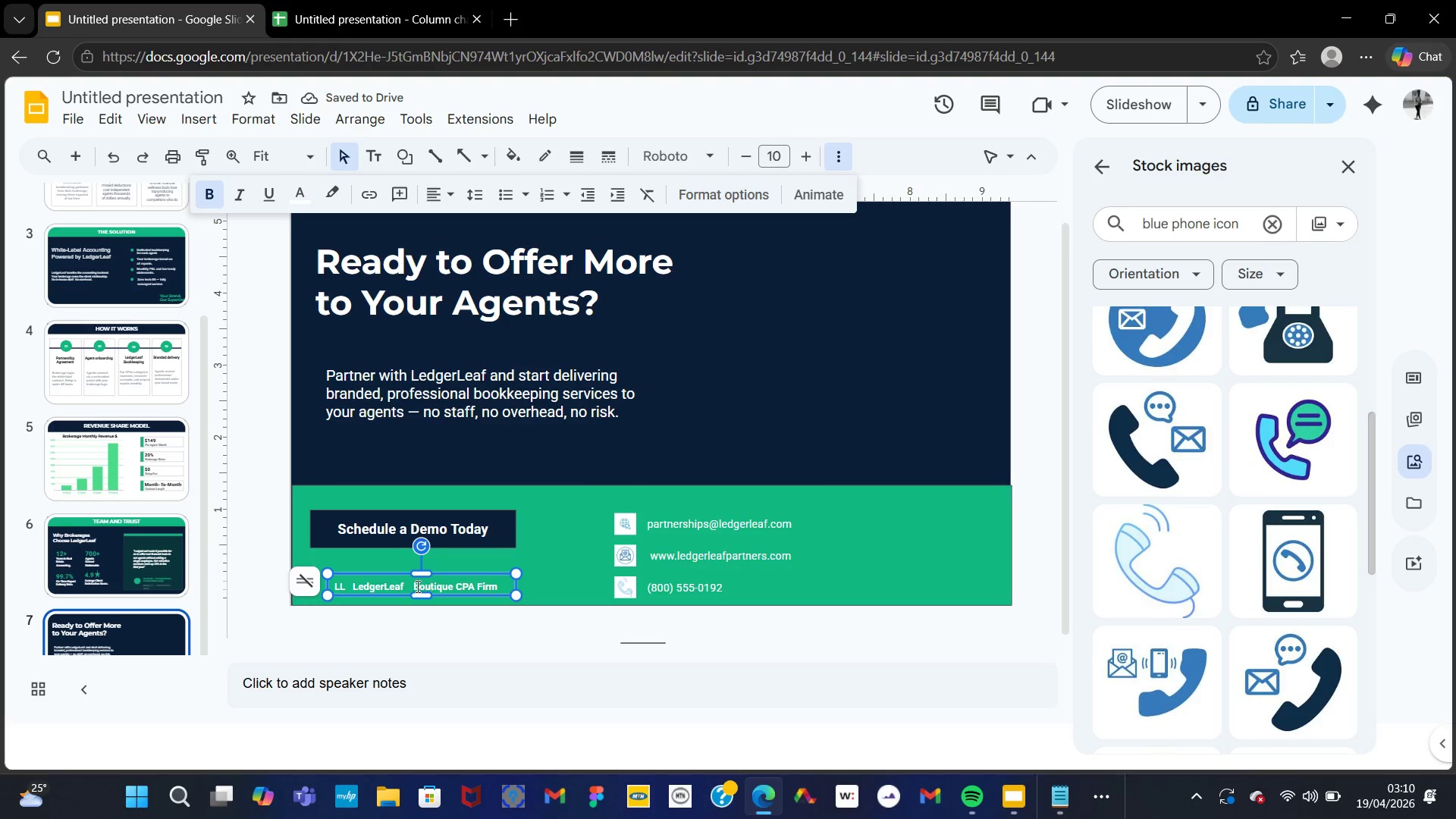 
left_click([420, 585])
 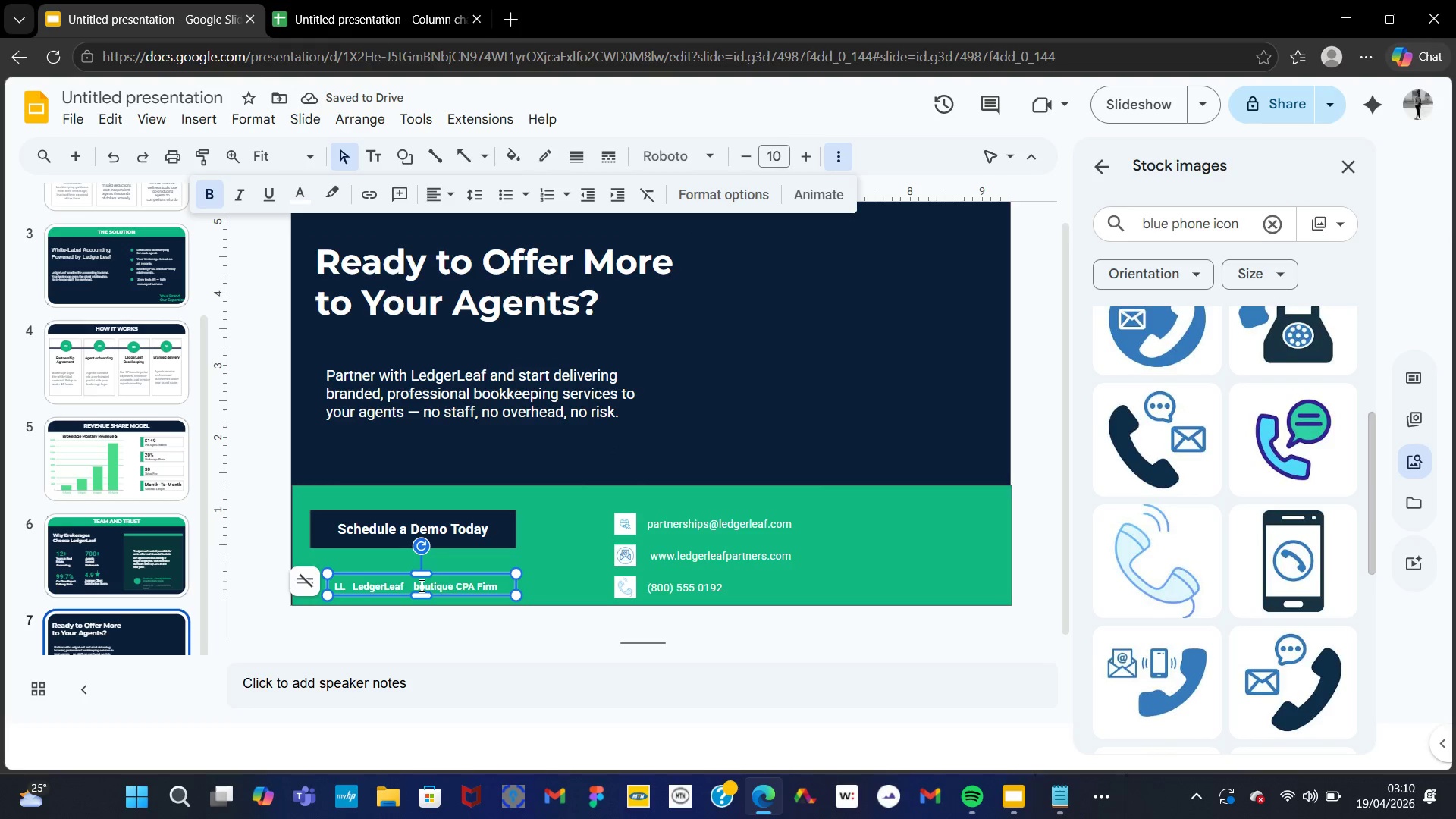 
key(Backspace)
 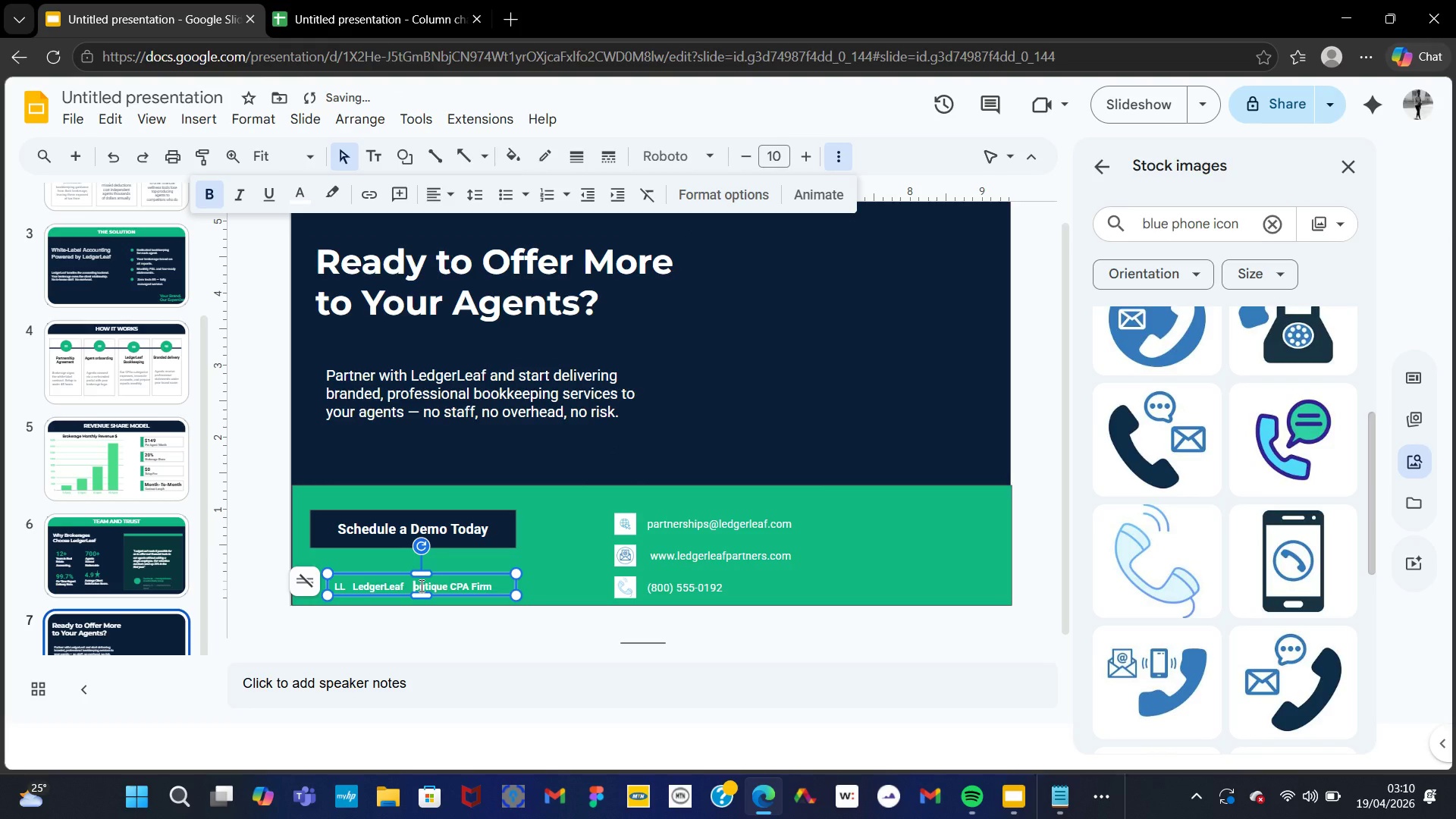 
key(CapsLock)
 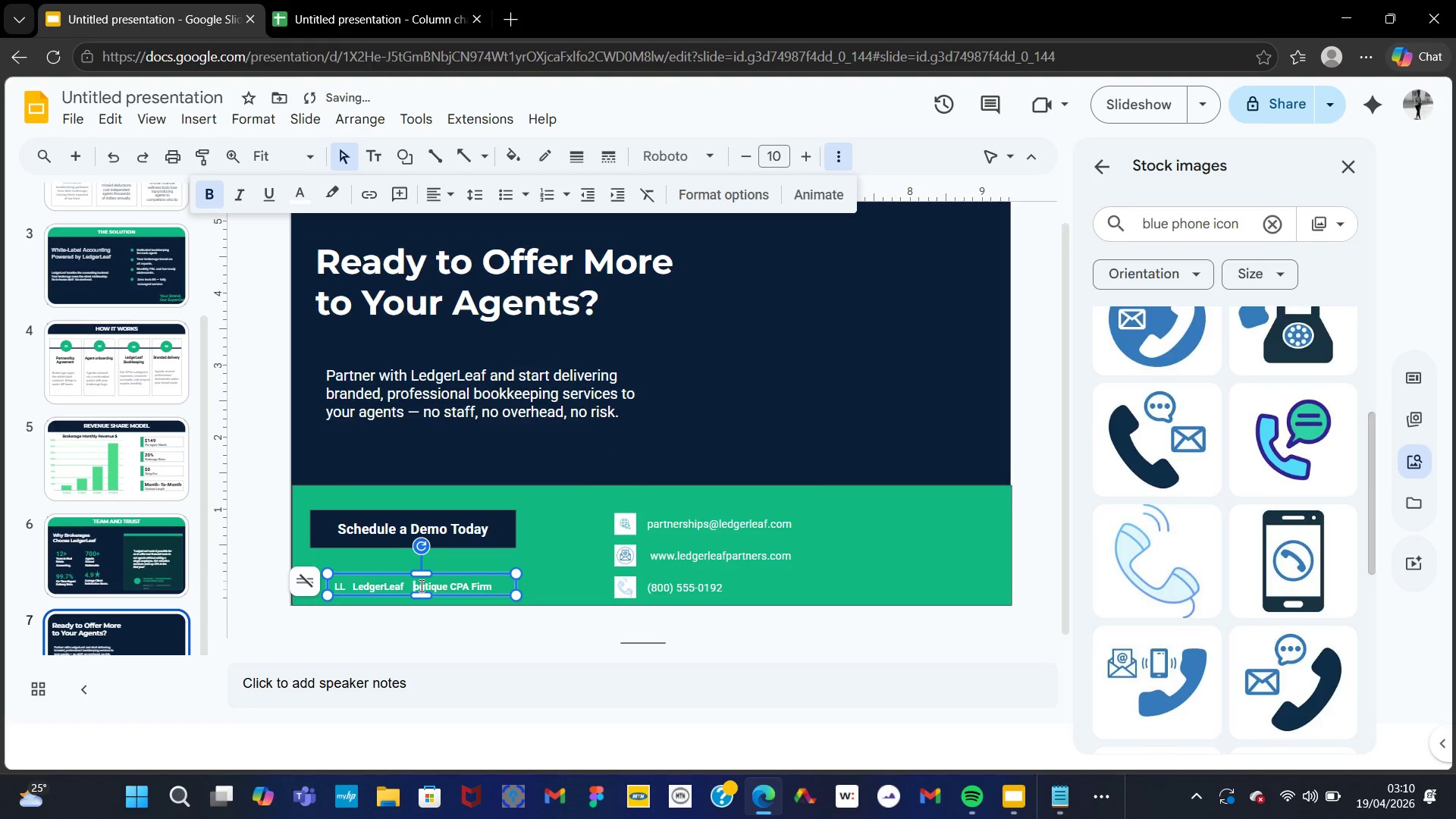 
key(B)
 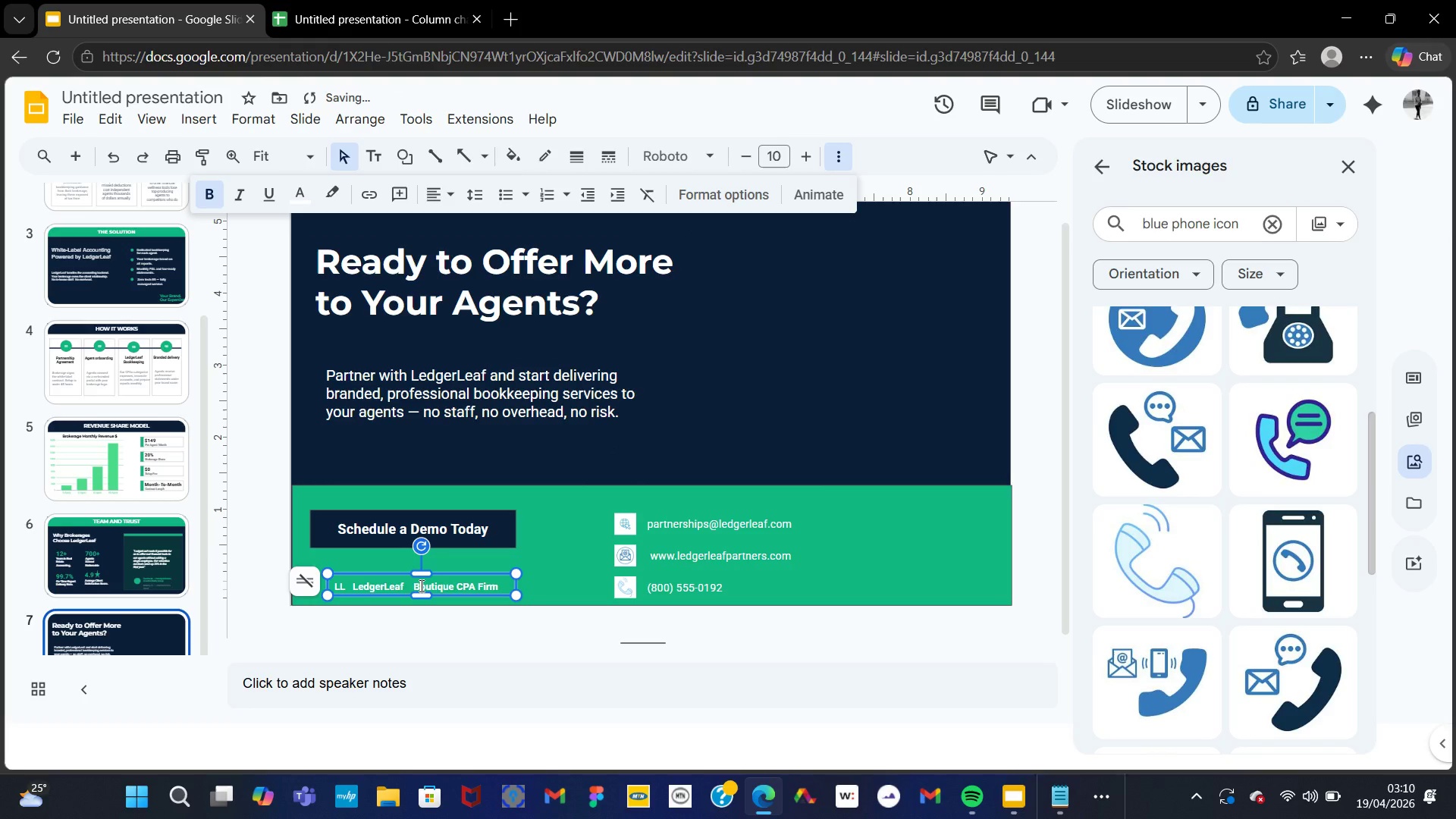 
key(ArrowLeft)
 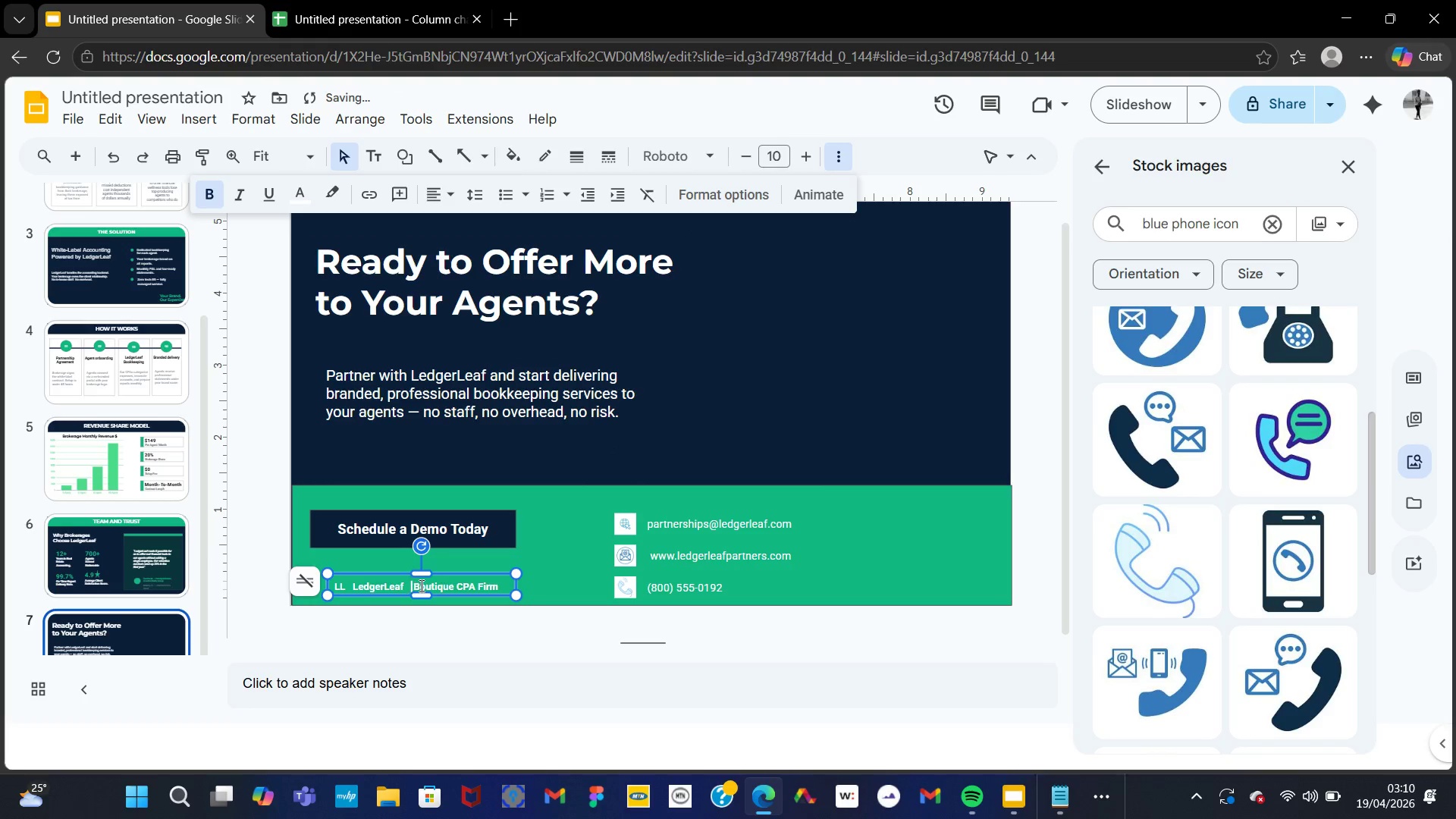 
key(ArrowLeft)
 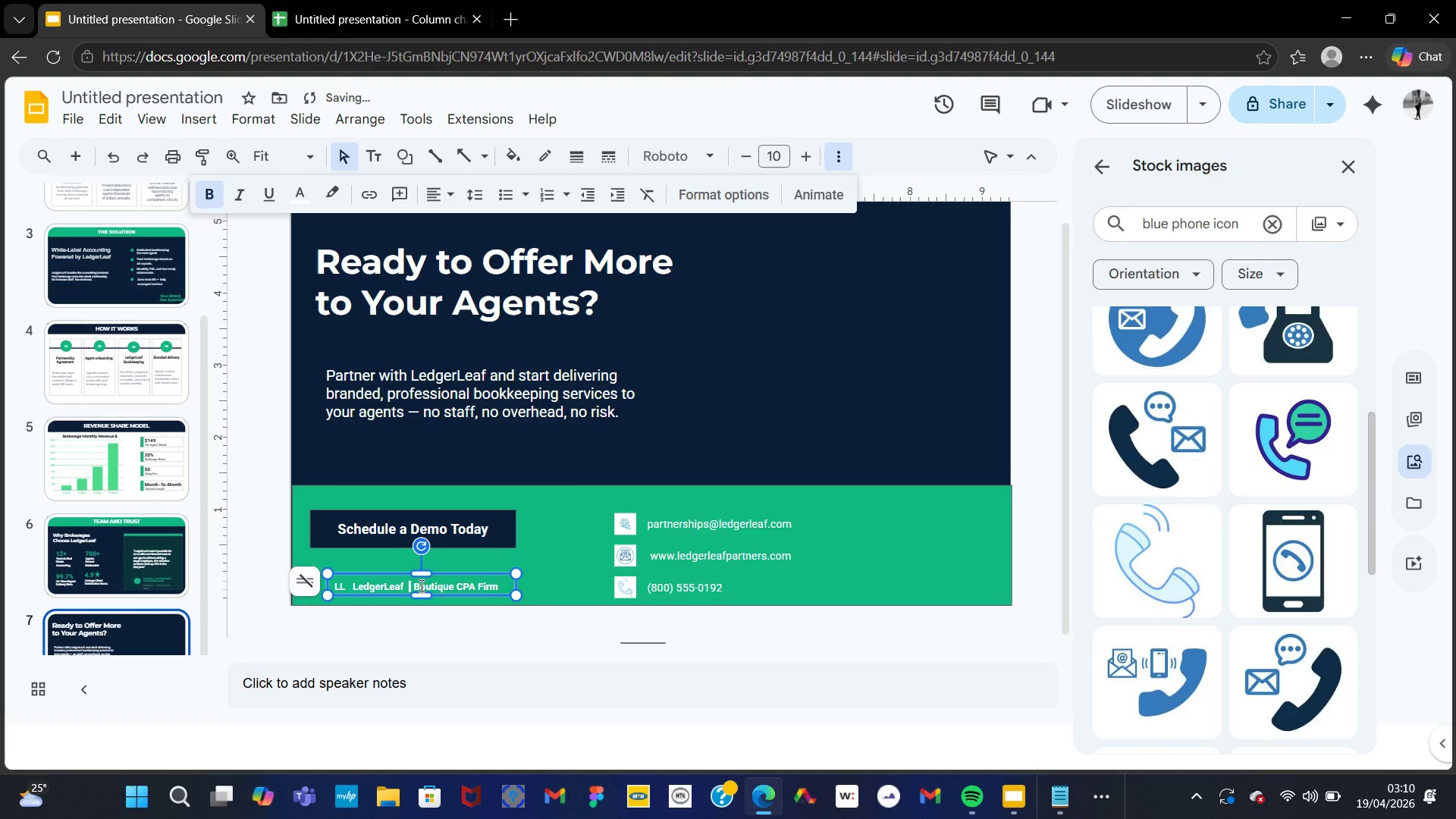 
key(ArrowLeft)
 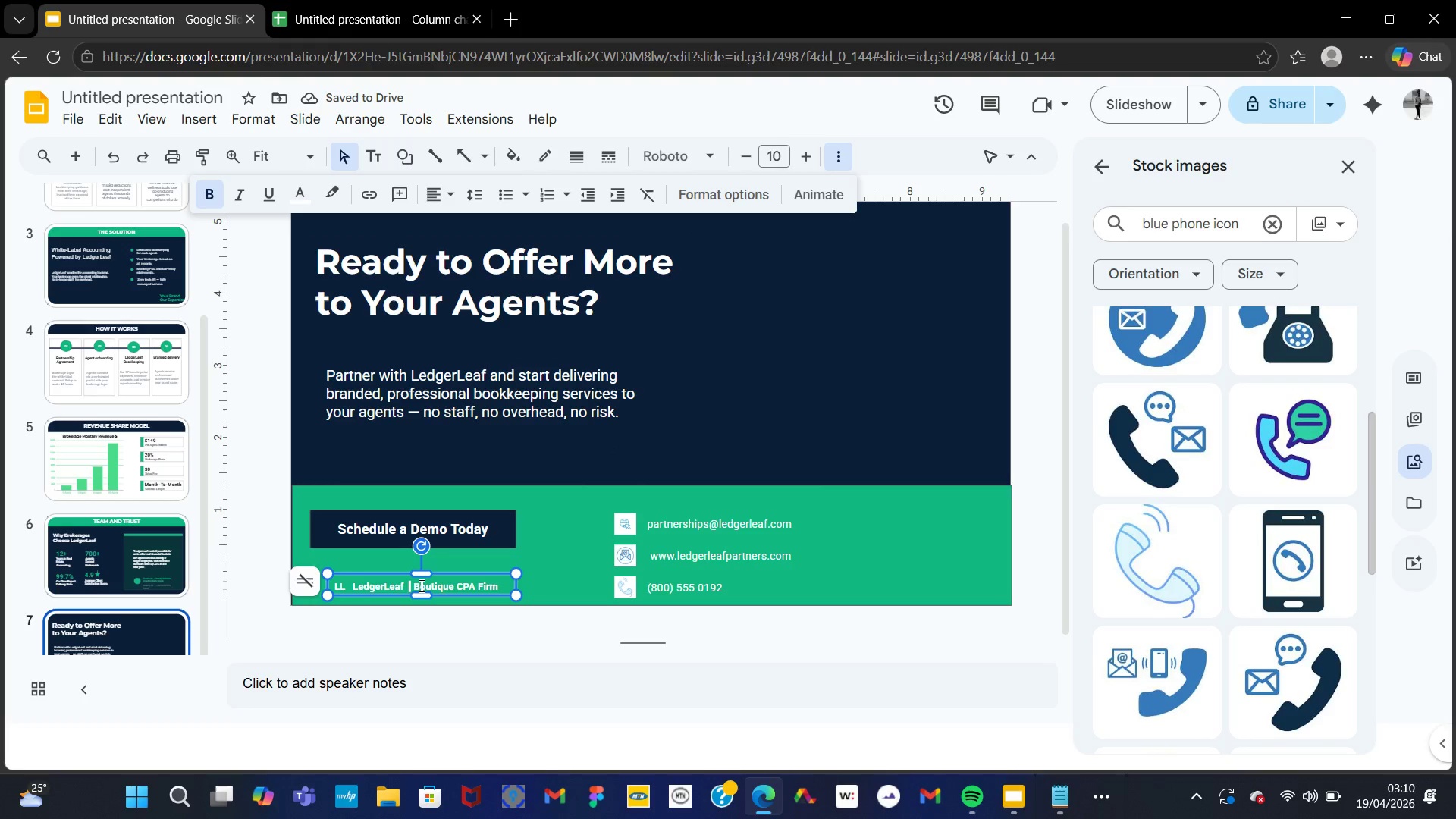 
key(ArrowLeft)
 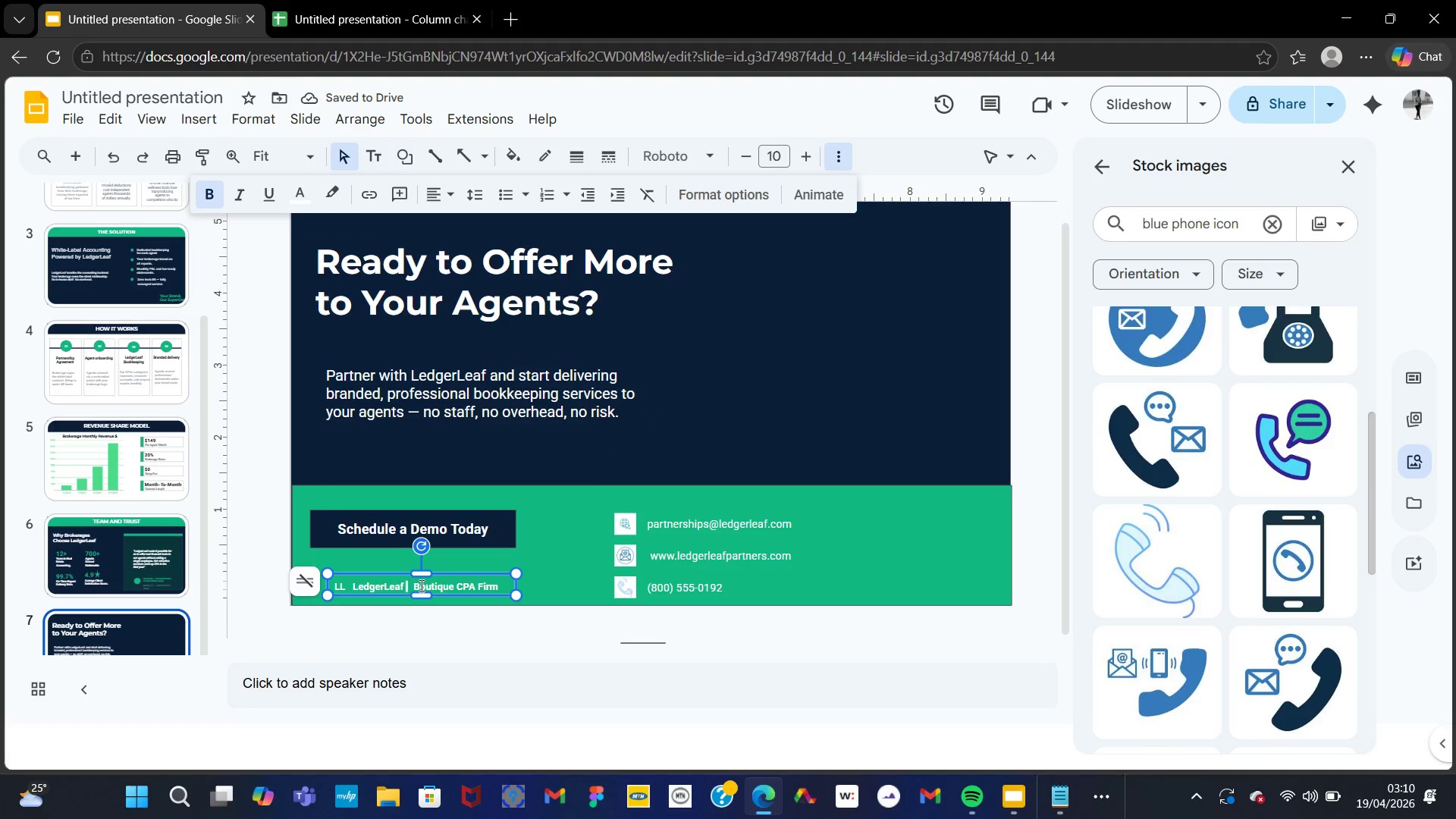 
key(Space)
 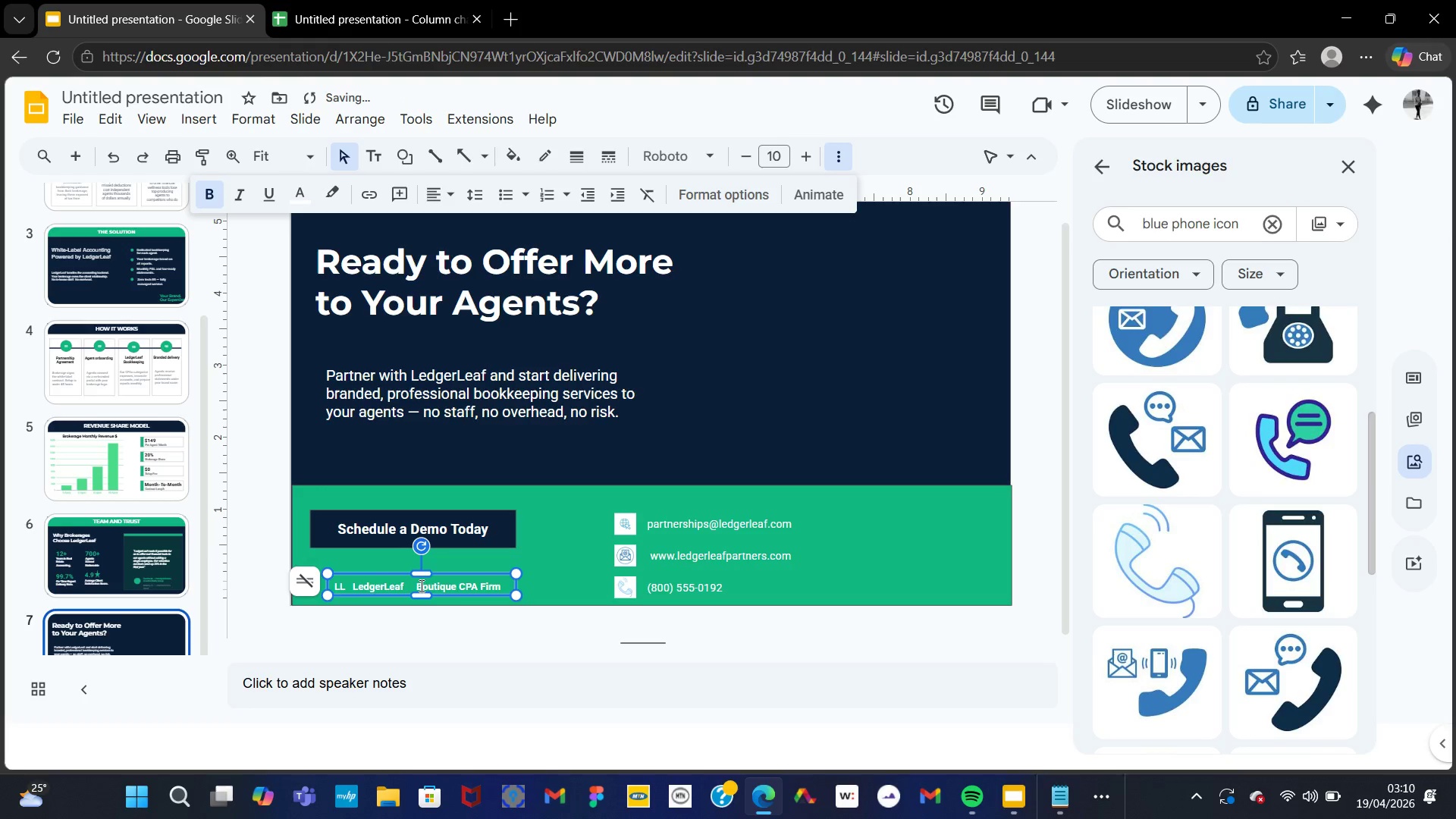 
key(Period)
 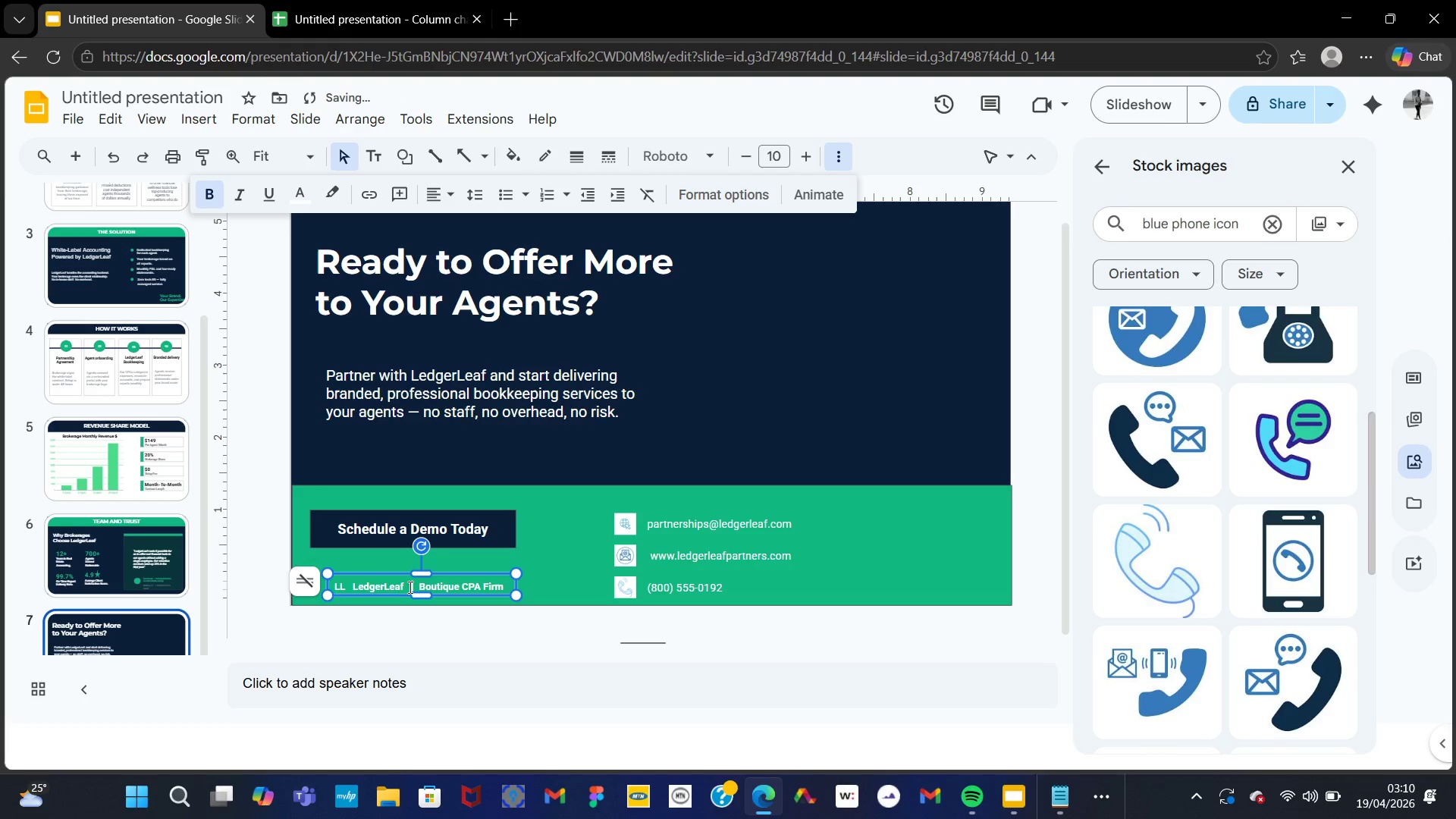 
double_click([410, 587])
 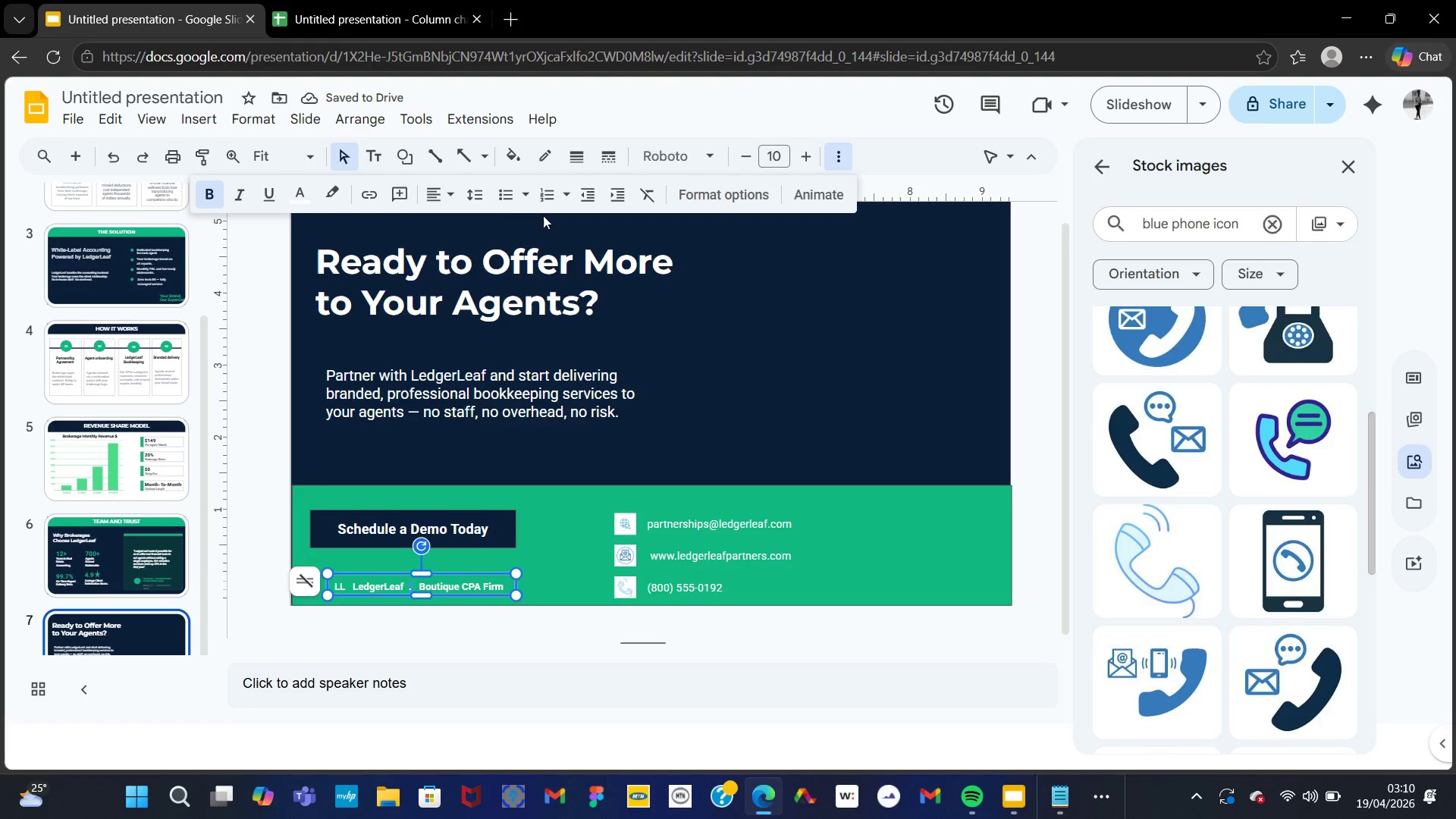 
left_click([473, 183])
 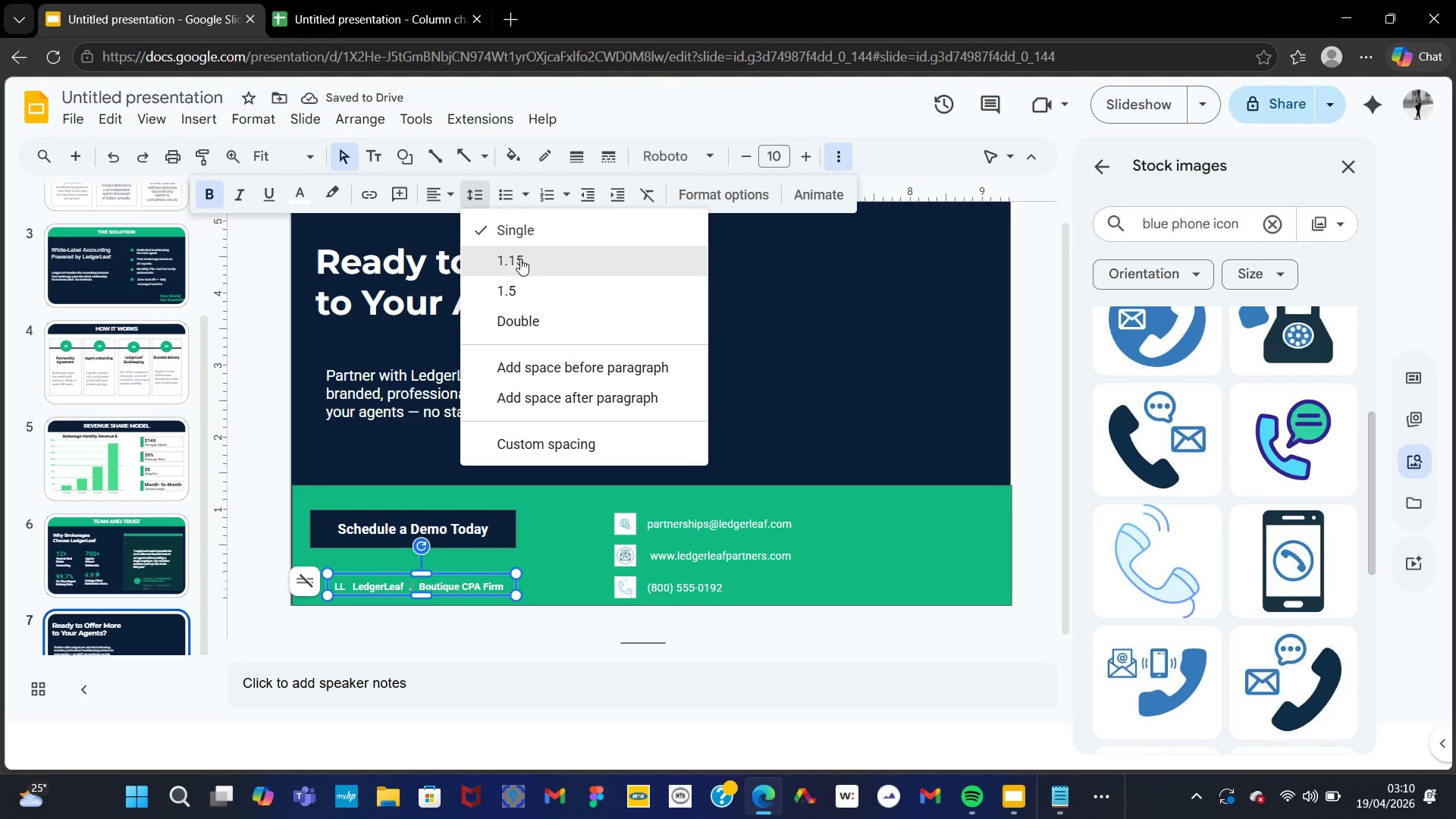 
left_click([520, 259])
 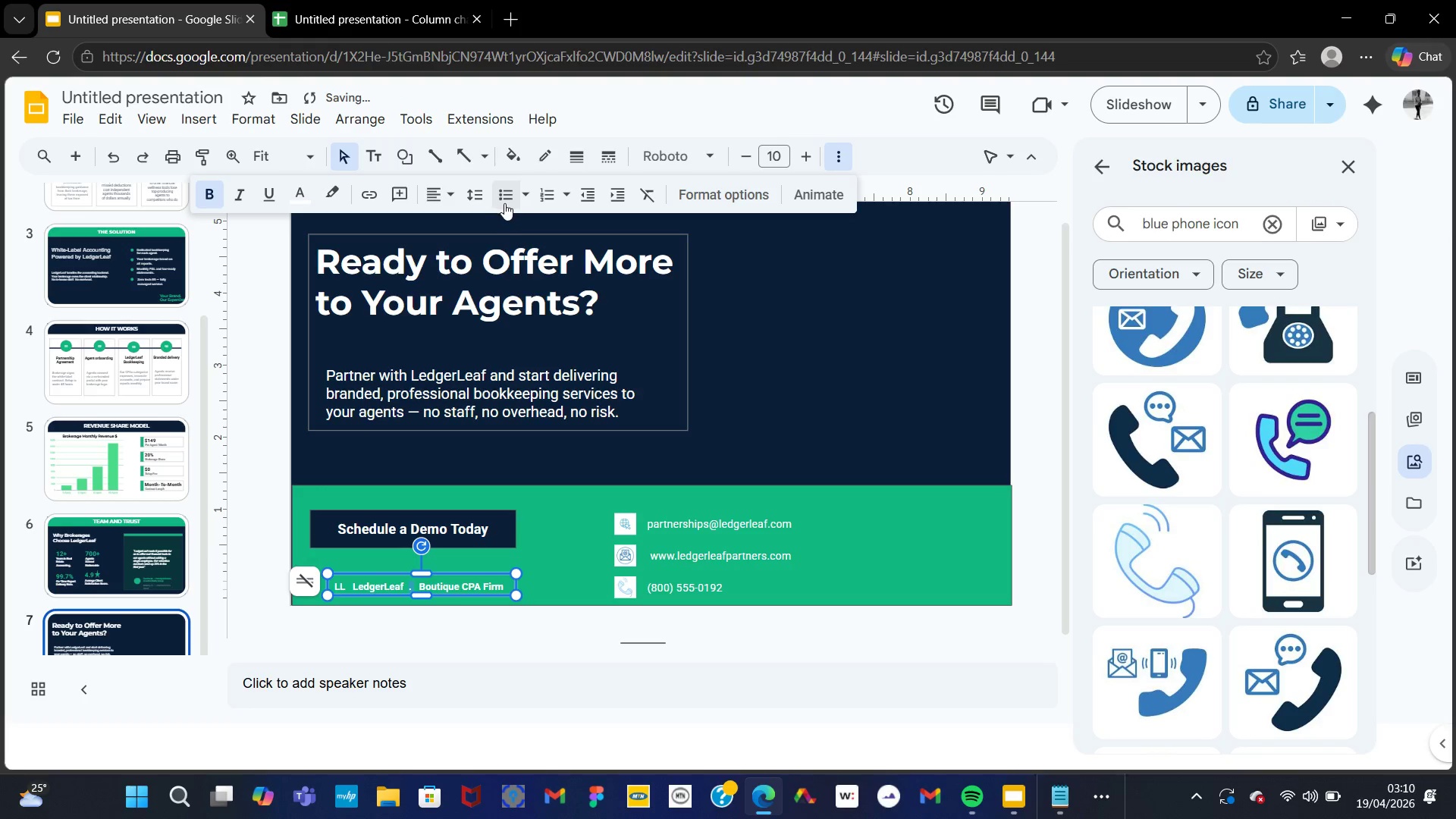 
left_click([485, 196])
 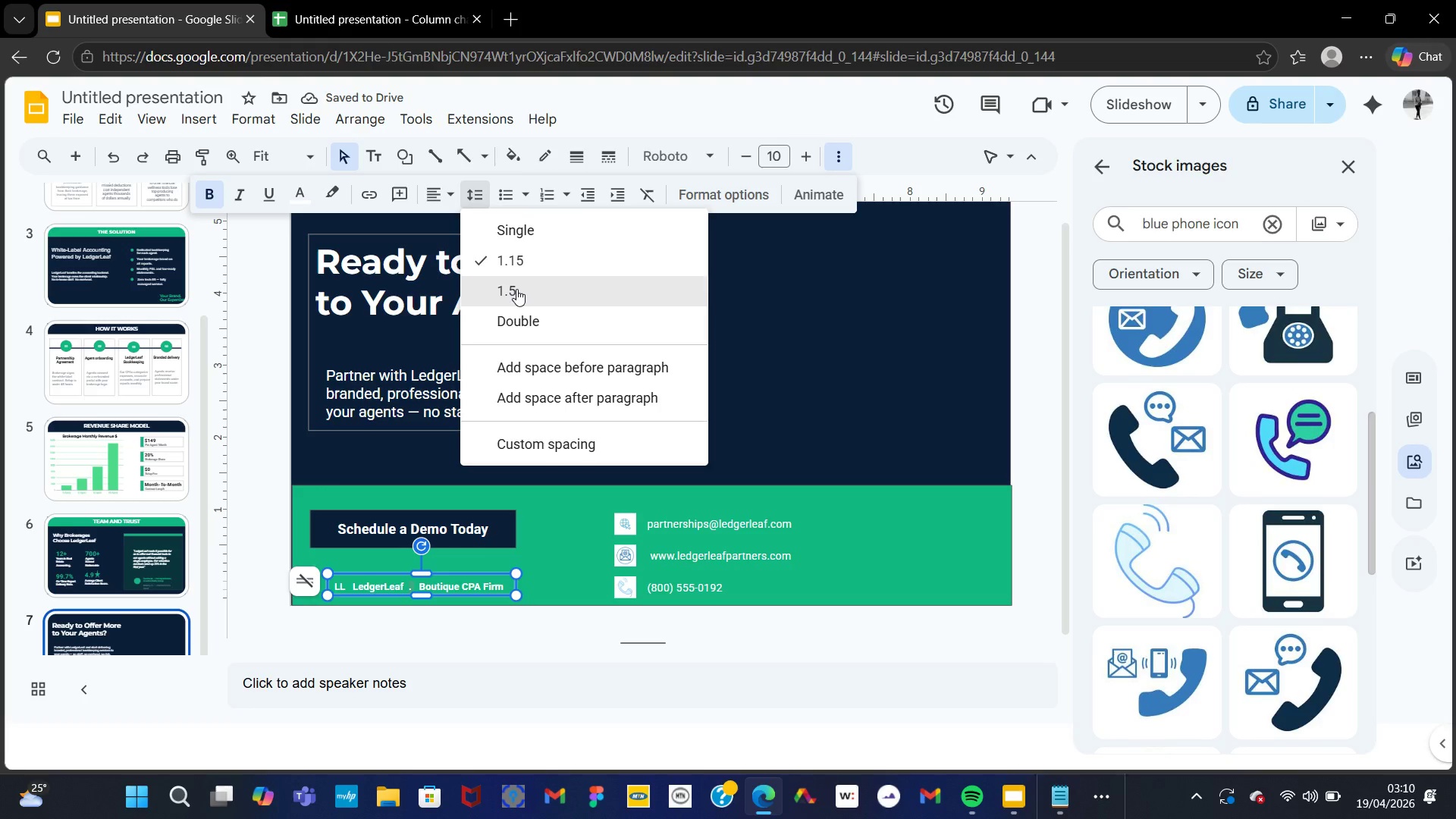 
left_click([516, 289])
 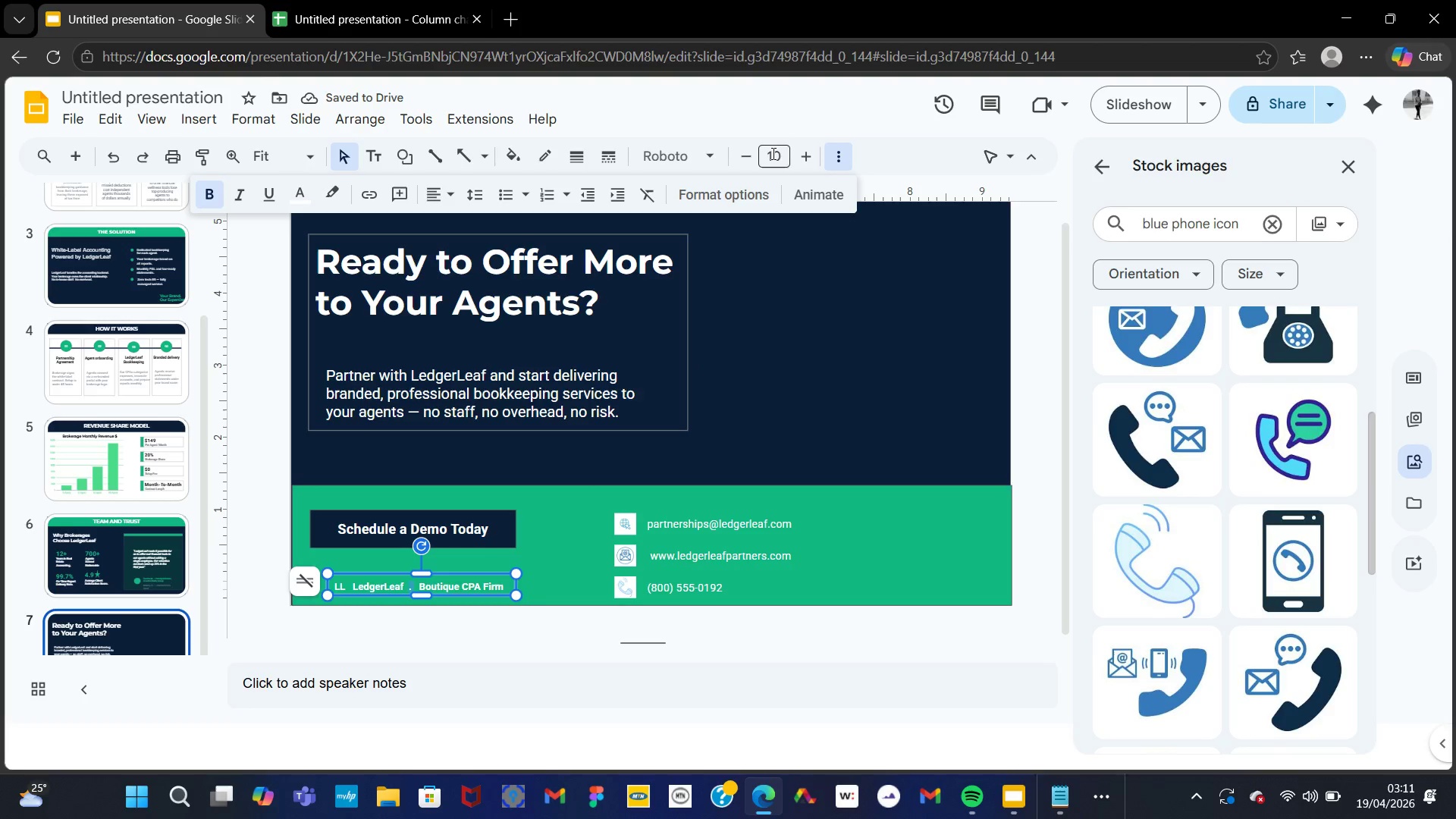 
double_click([817, 152])
 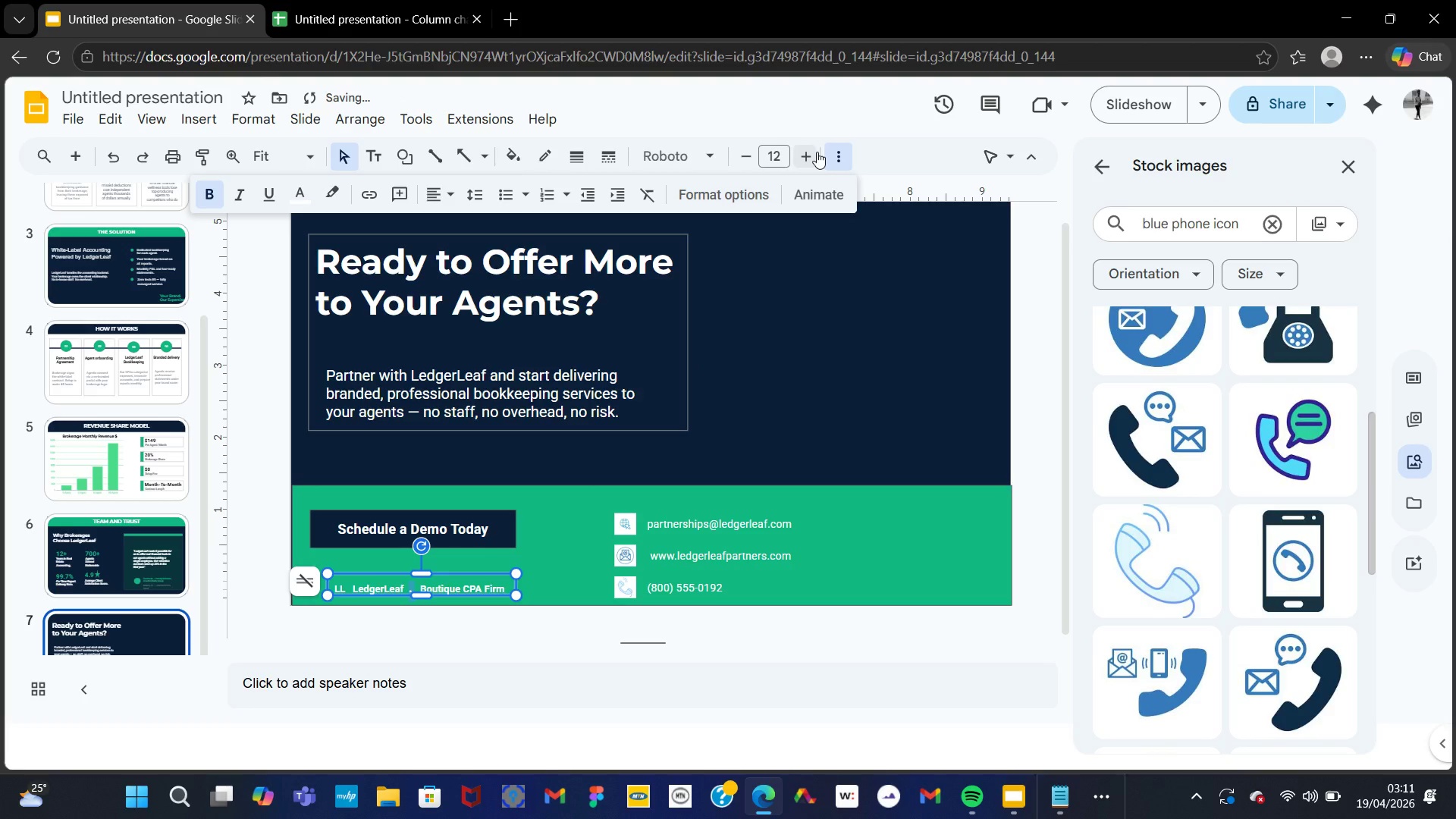 
left_click([817, 152])
 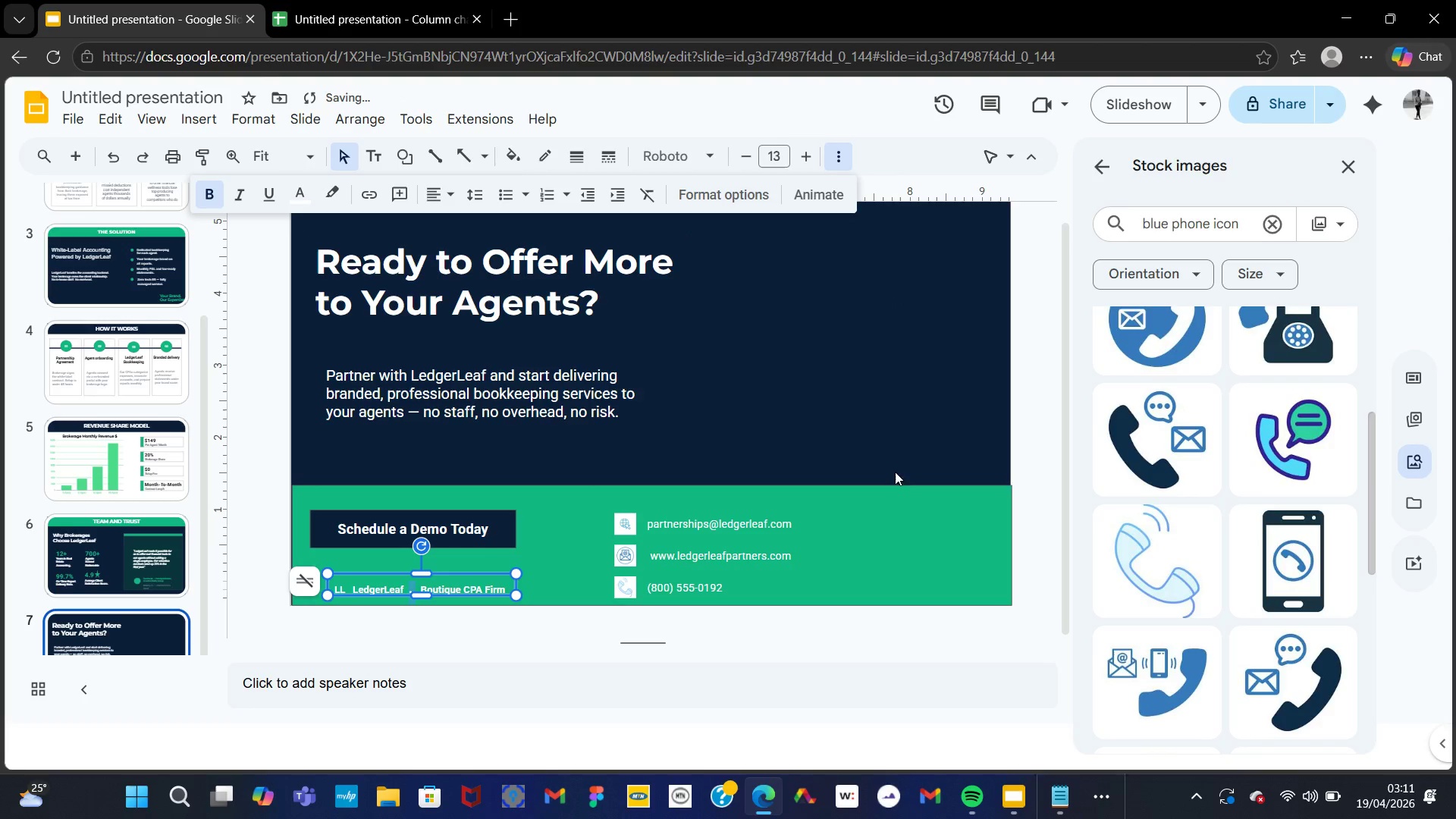 
left_click([893, 480])
 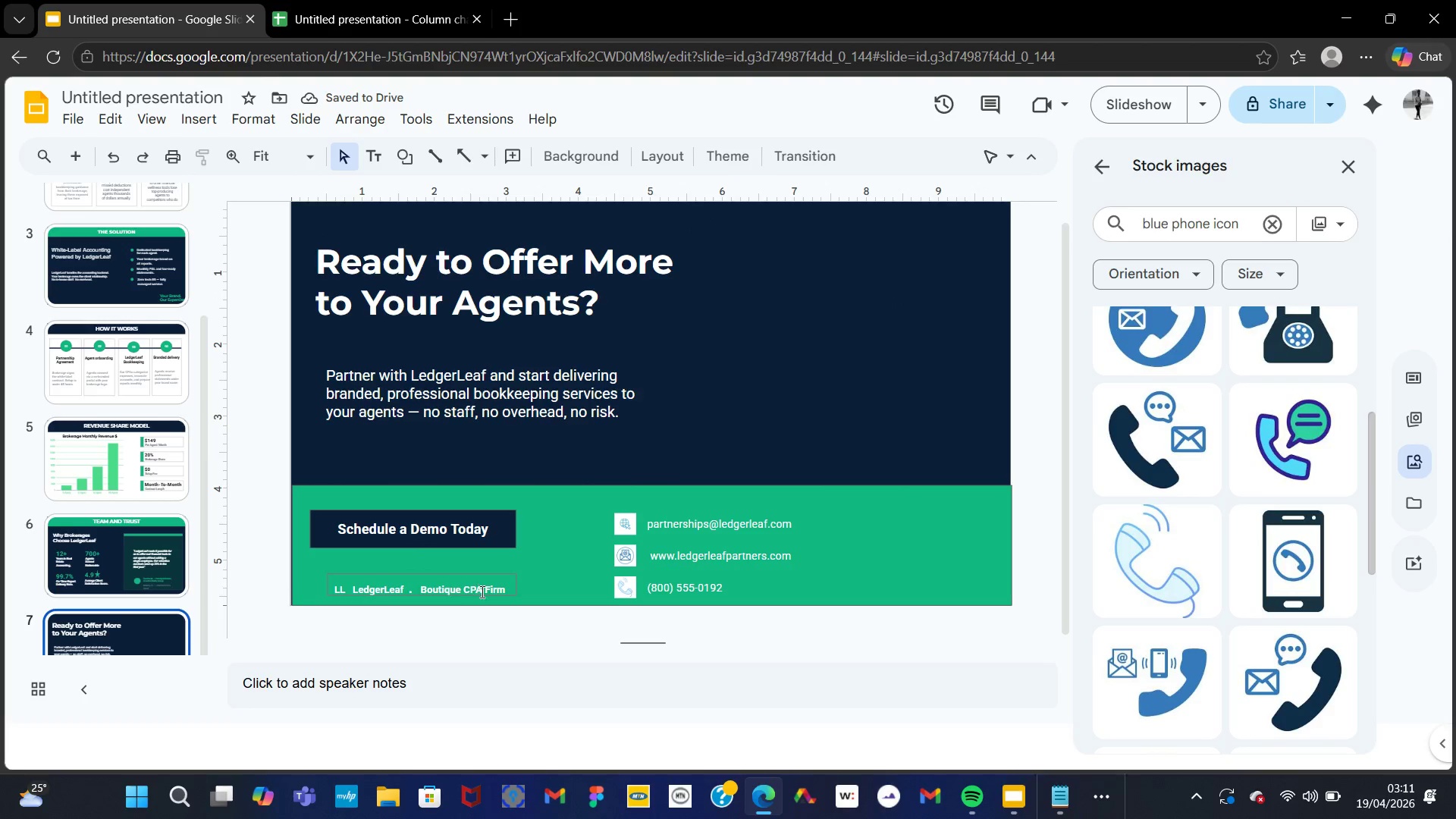 
wait(5.02)
 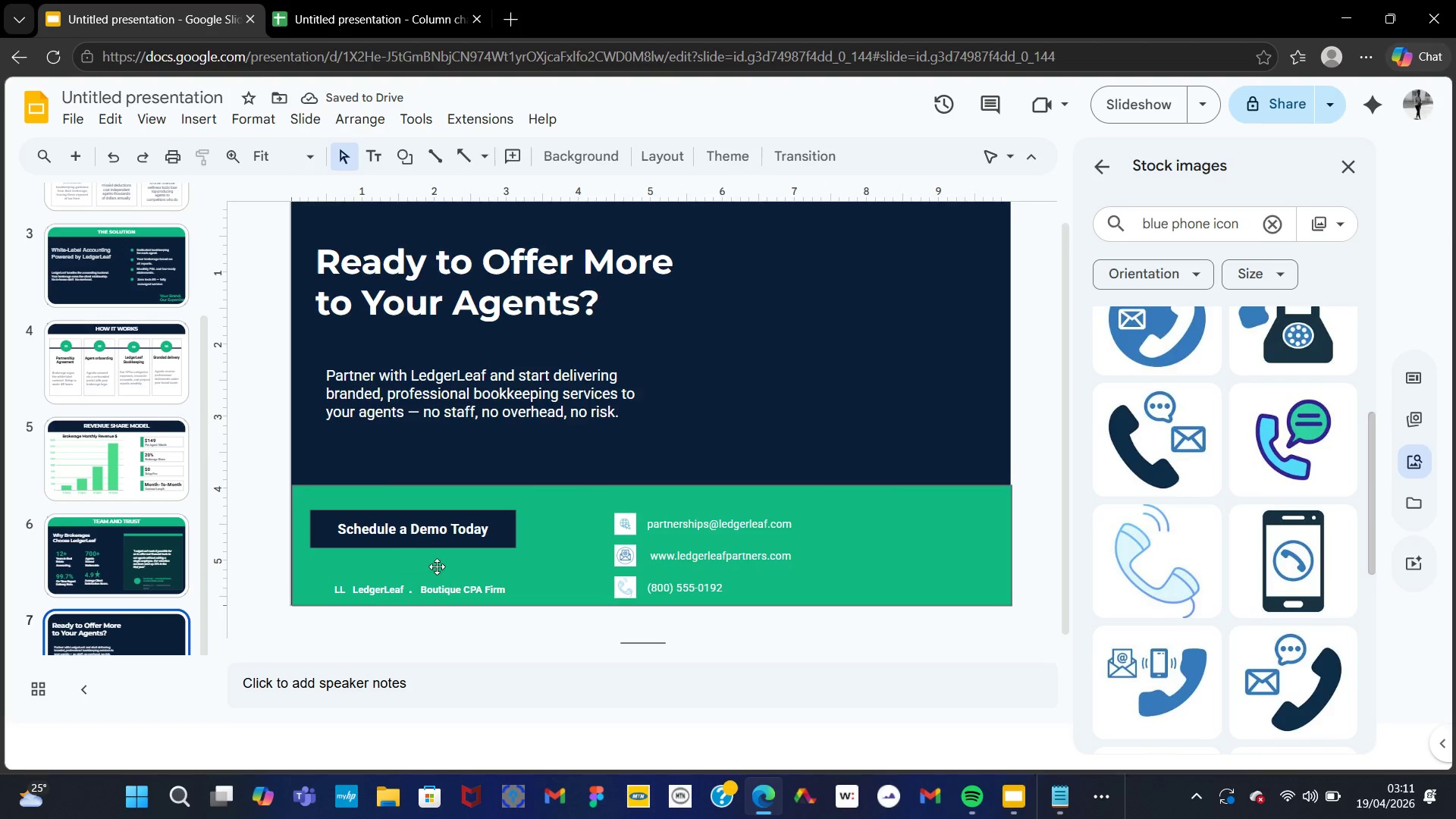 
left_click([452, 582])
 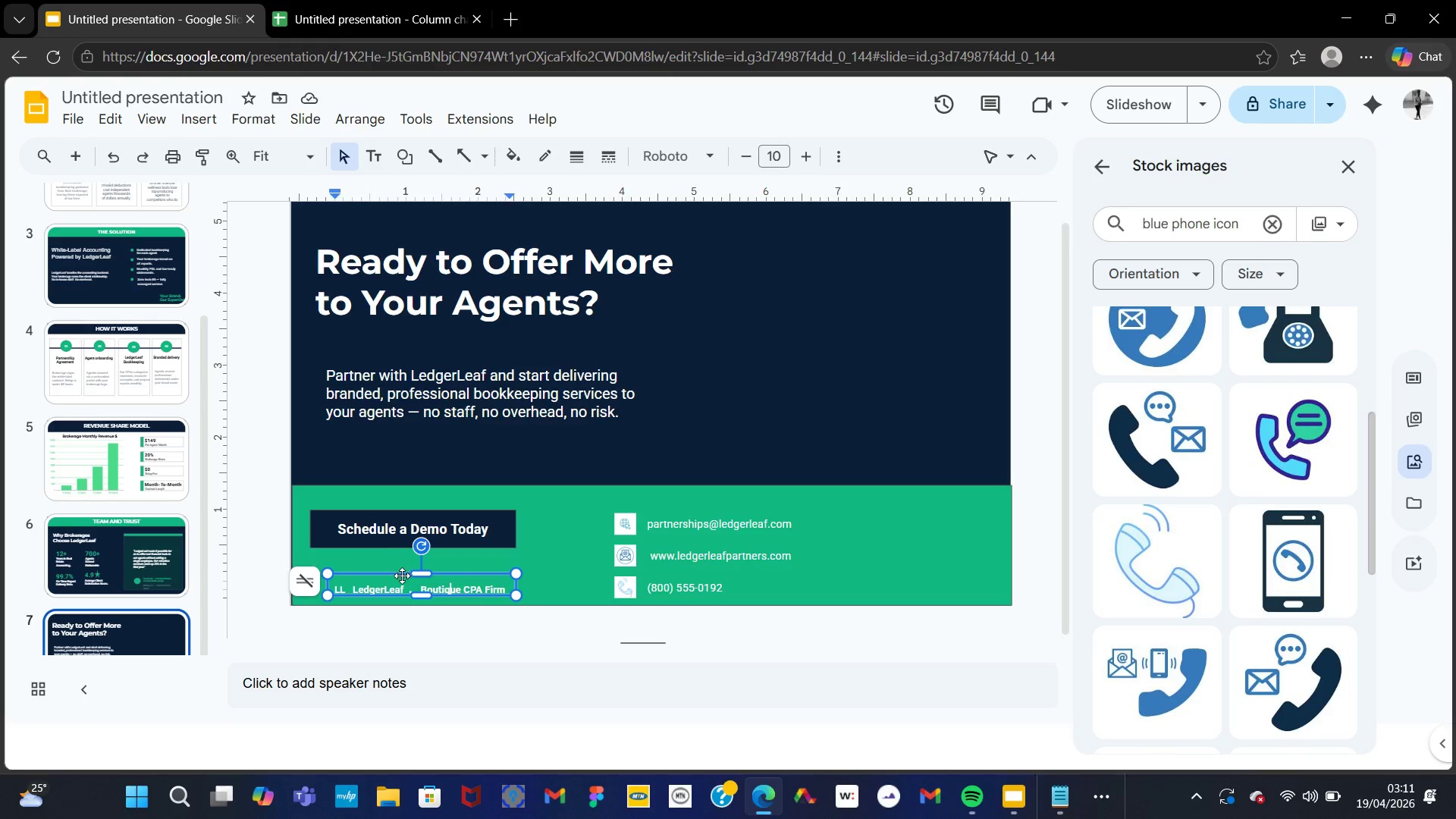 
left_click_drag(start_coordinate=[396, 576], to_coordinate=[464, 582])
 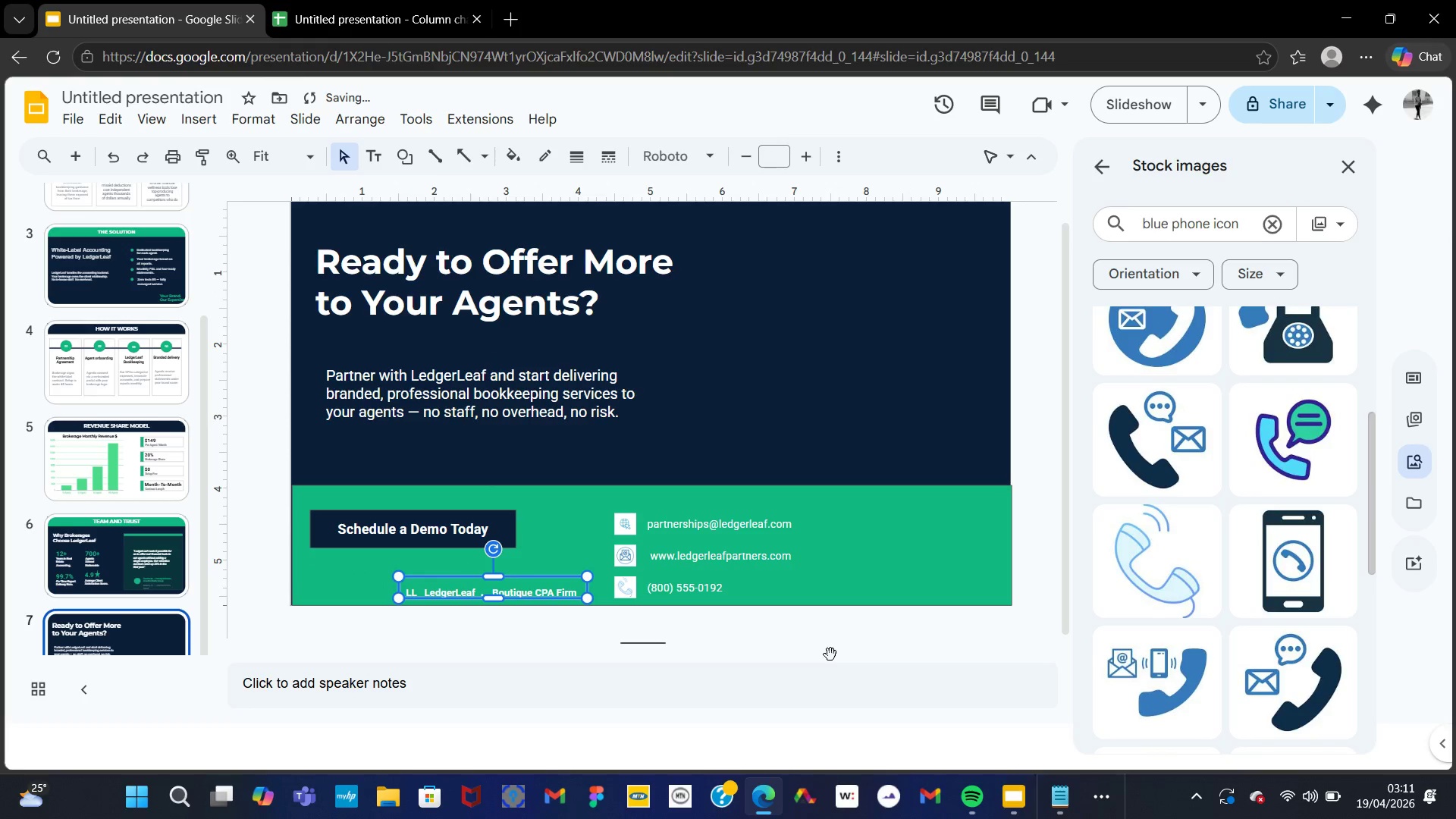 
left_click([831, 660])
 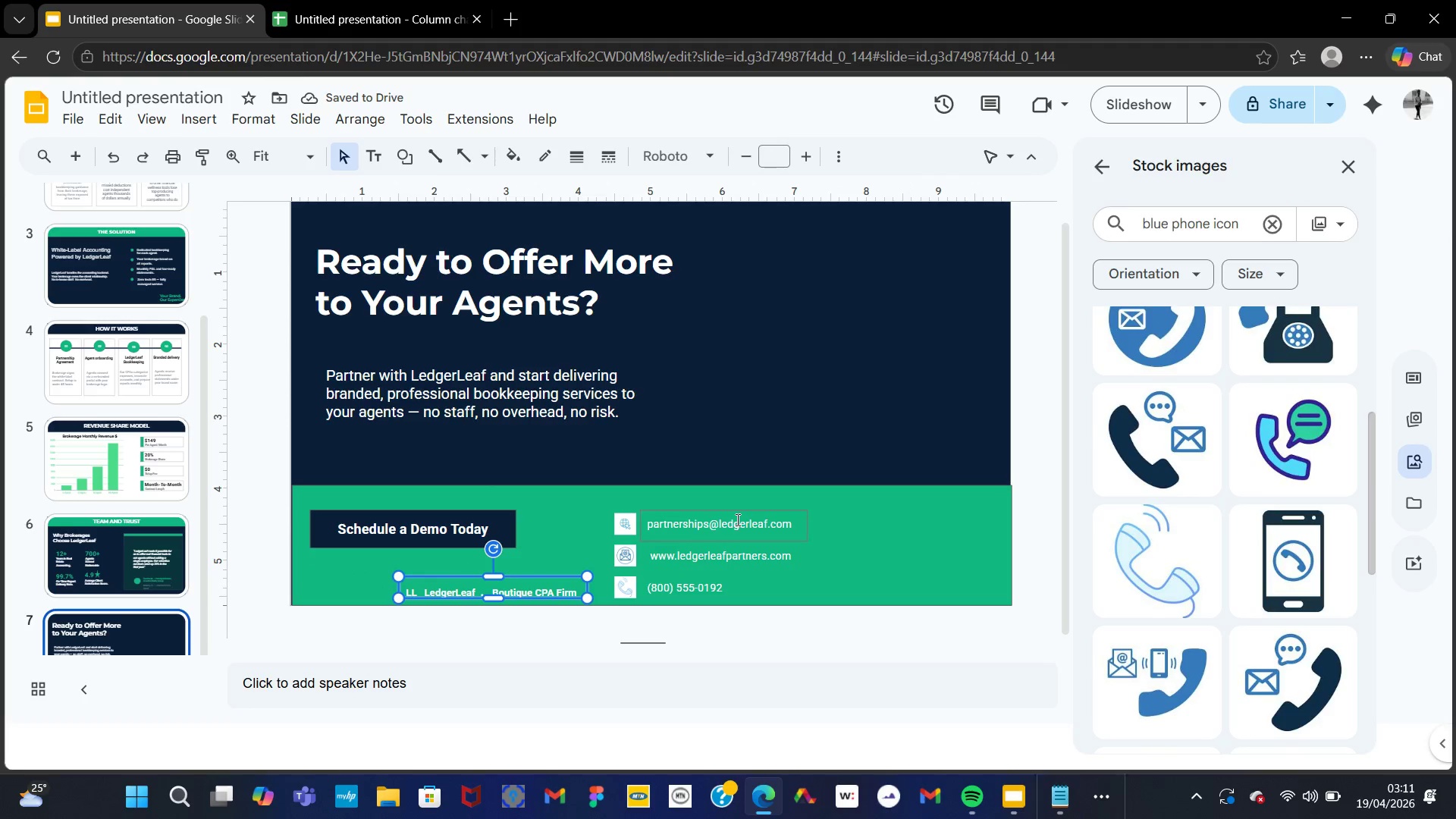 
left_click([916, 592])
 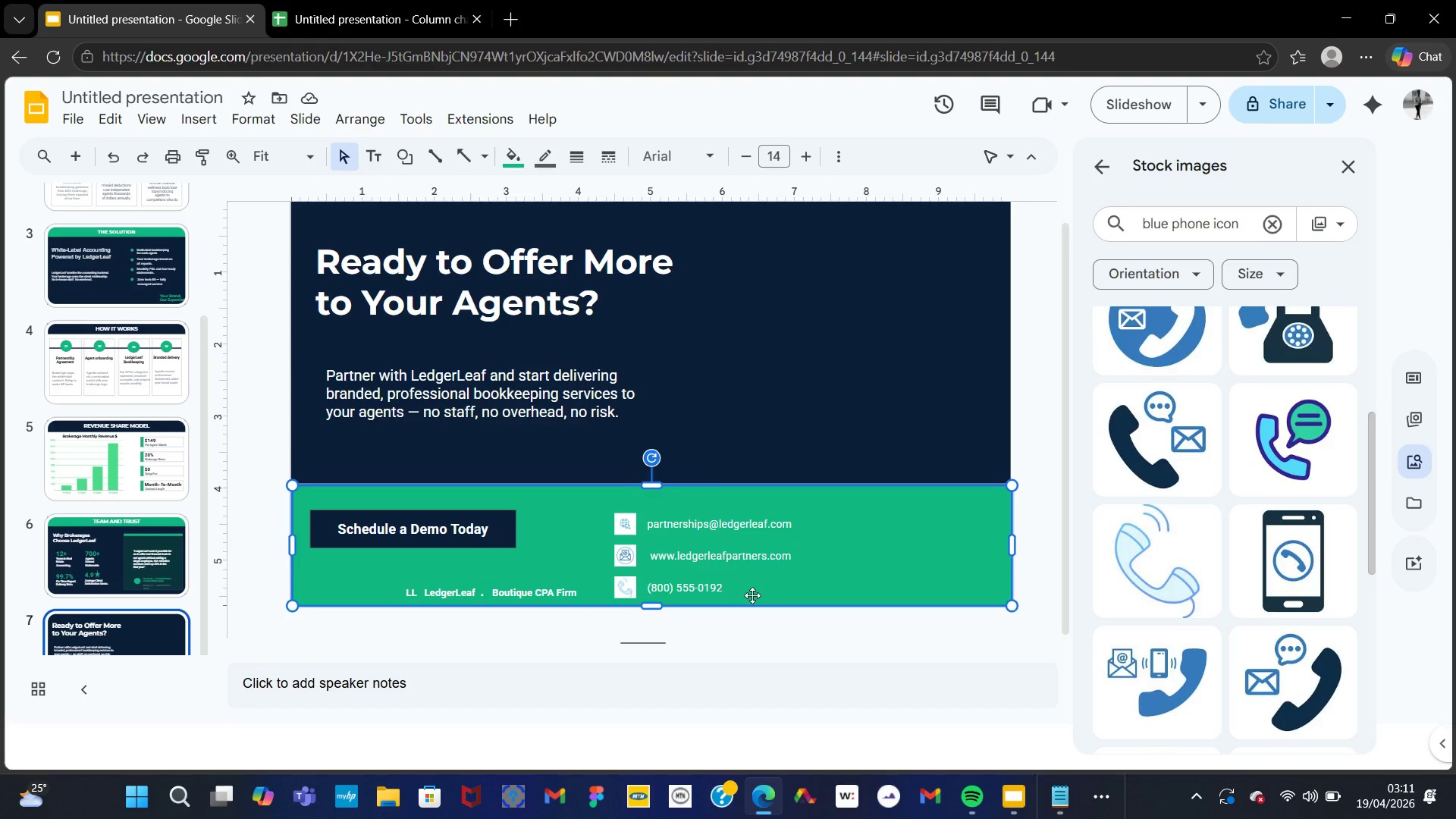 
wait(5.42)
 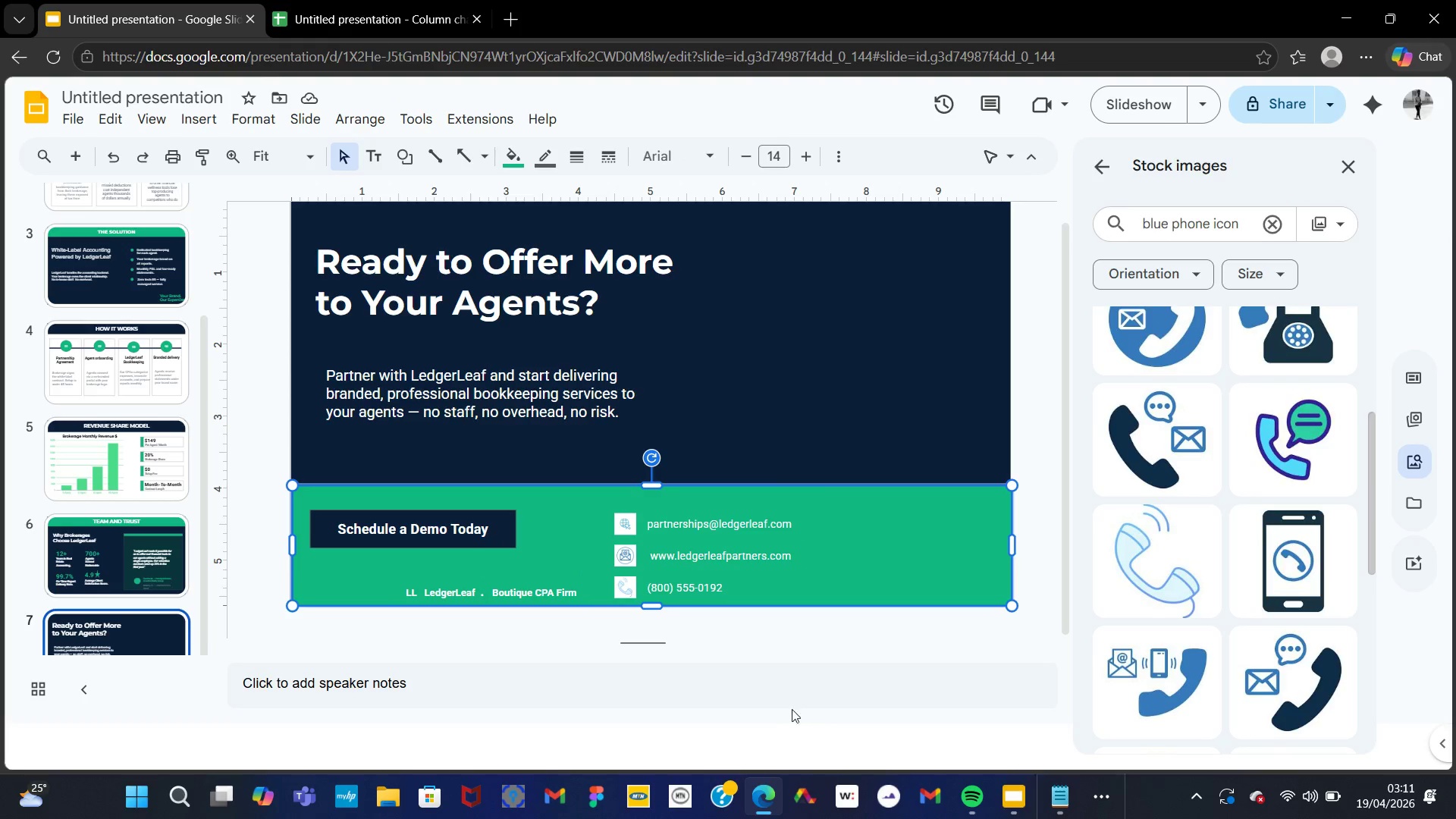 
left_click([505, 522])
 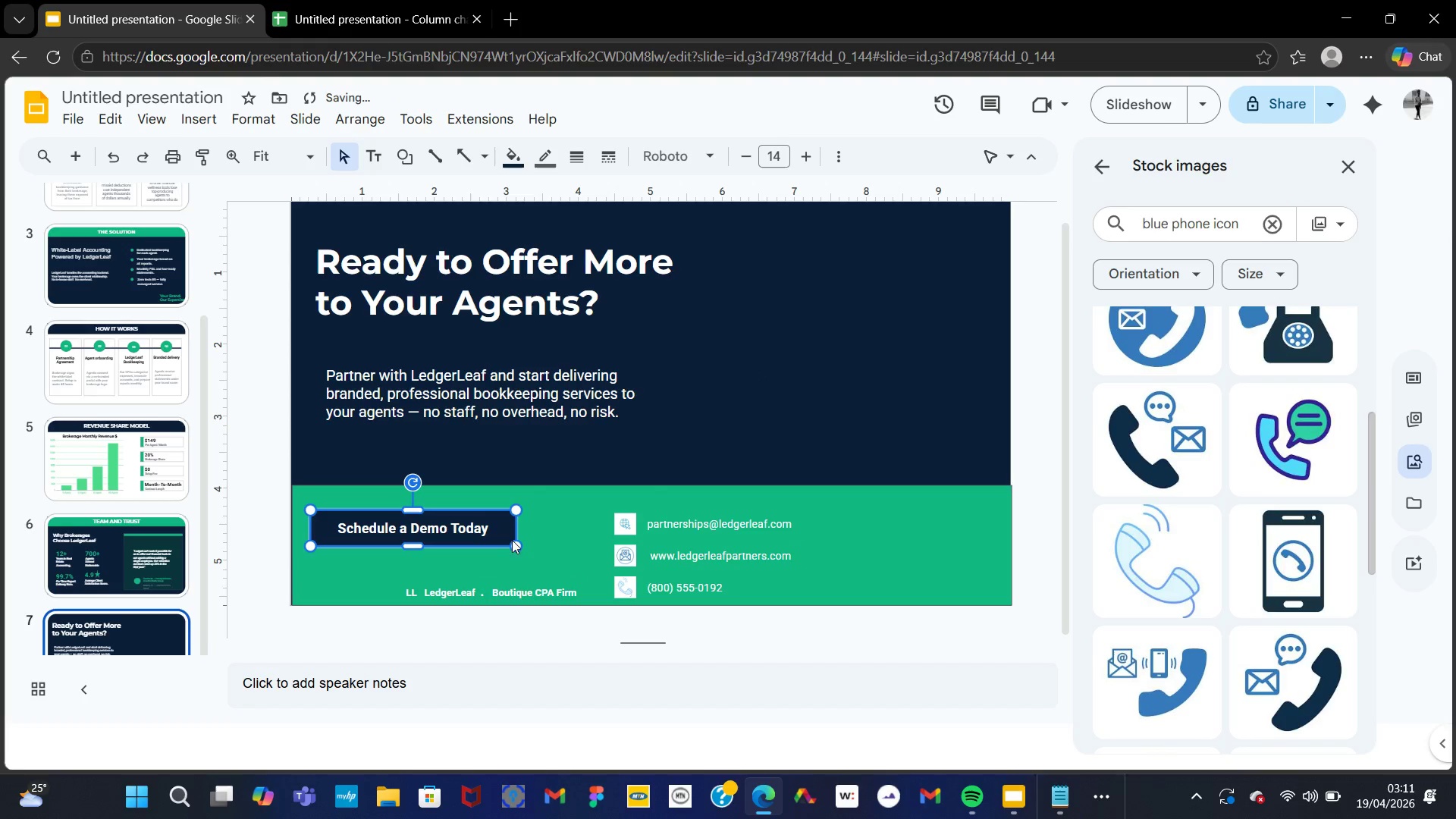 
left_click_drag(start_coordinate=[515, 544], to_coordinate=[519, 557])
 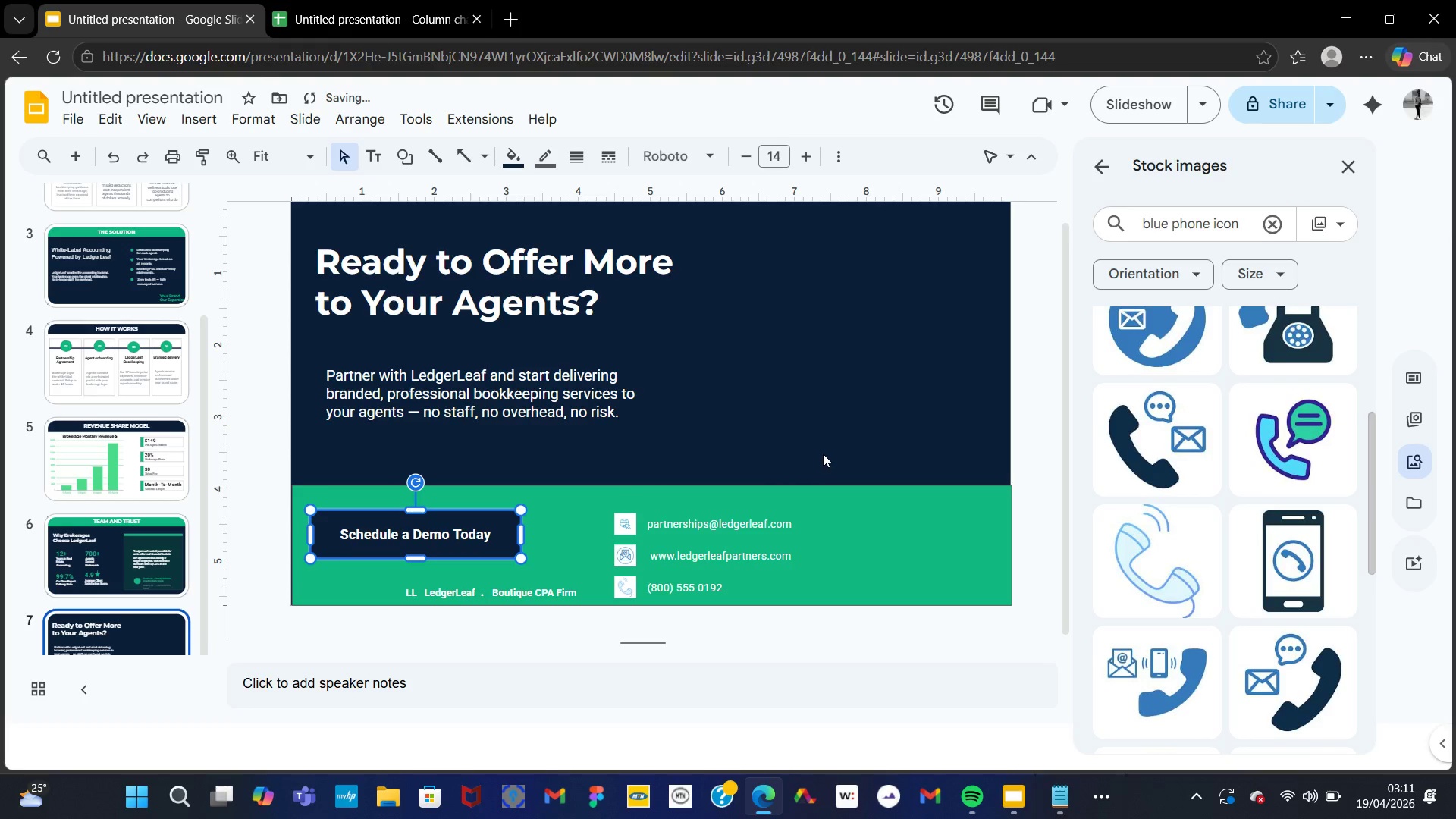 
left_click([824, 453])
 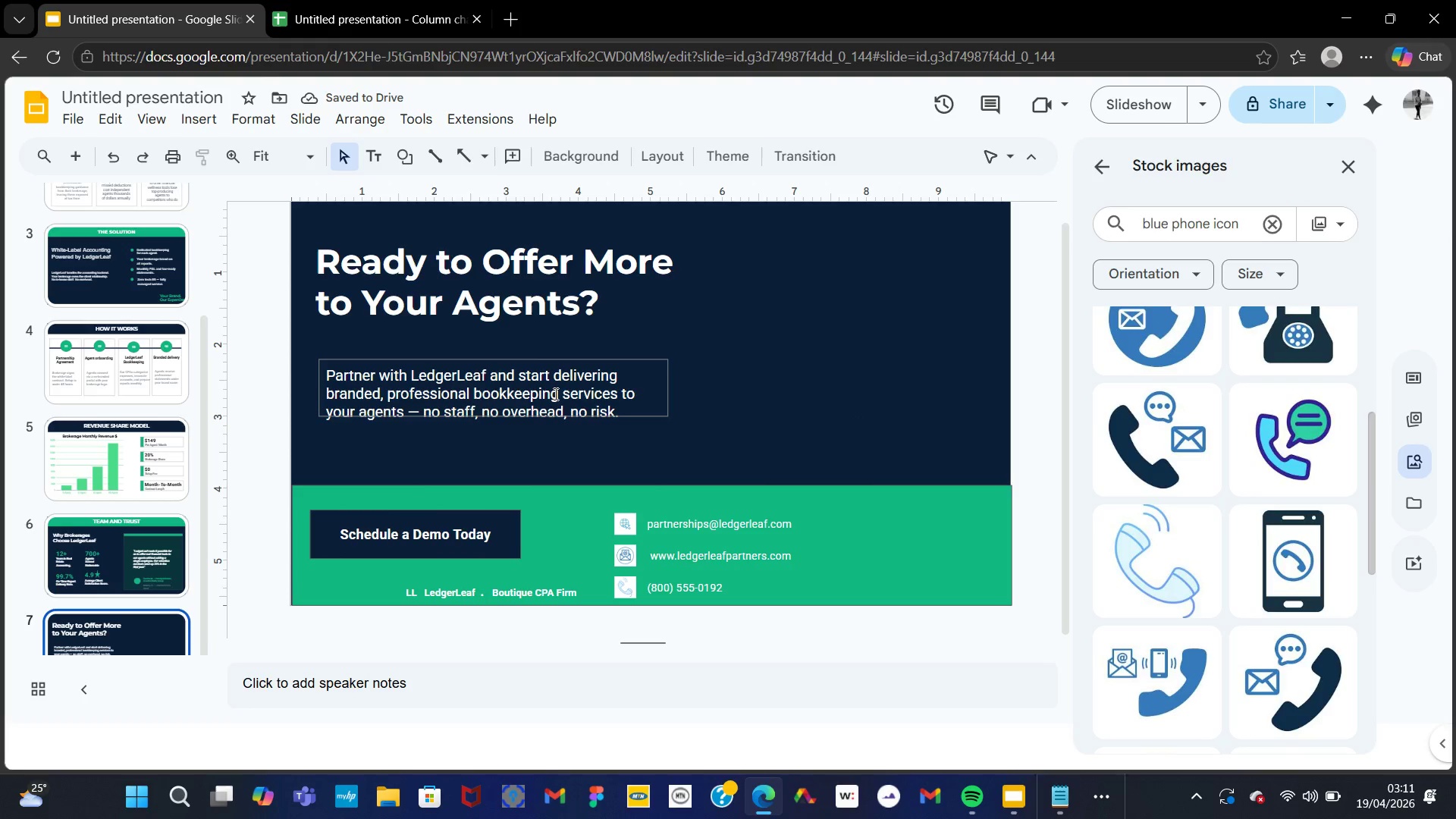 
left_click([555, 401])
 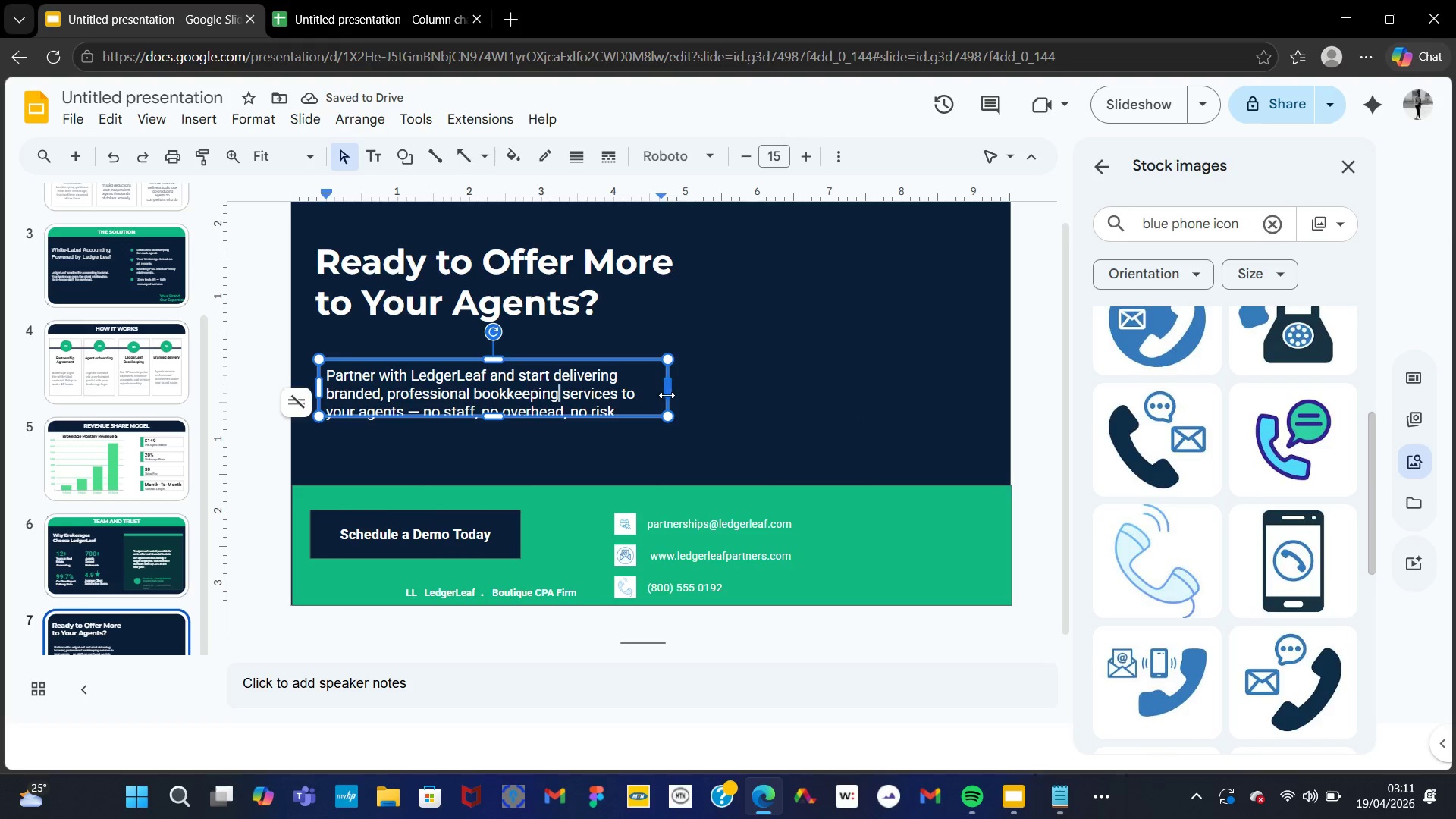 
left_click_drag(start_coordinate=[668, 390], to_coordinate=[732, 386])
 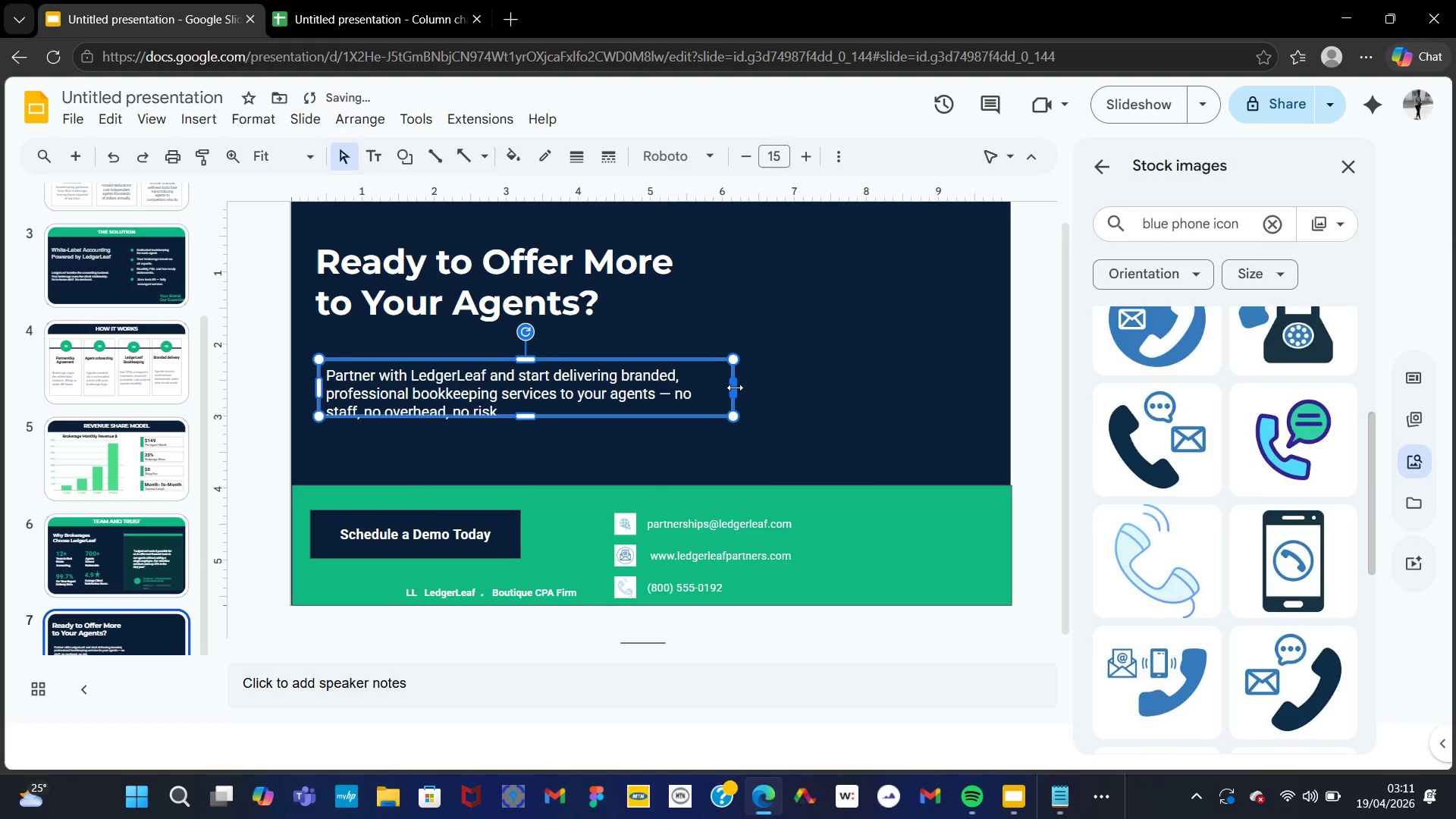 
left_click_drag(start_coordinate=[735, 388], to_coordinate=[802, 381])
 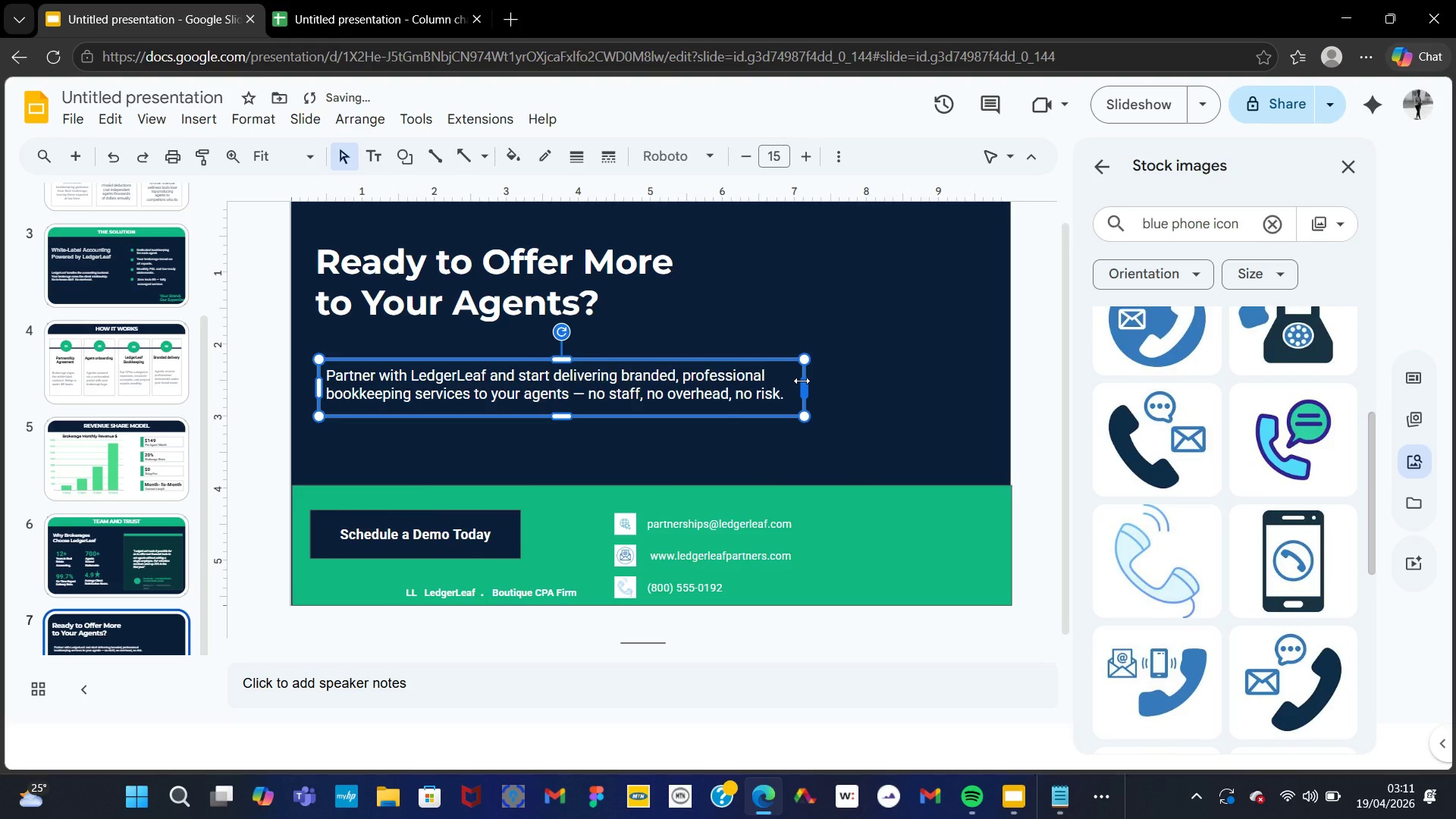 
left_click_drag(start_coordinate=[802, 381], to_coordinate=[870, 372])
 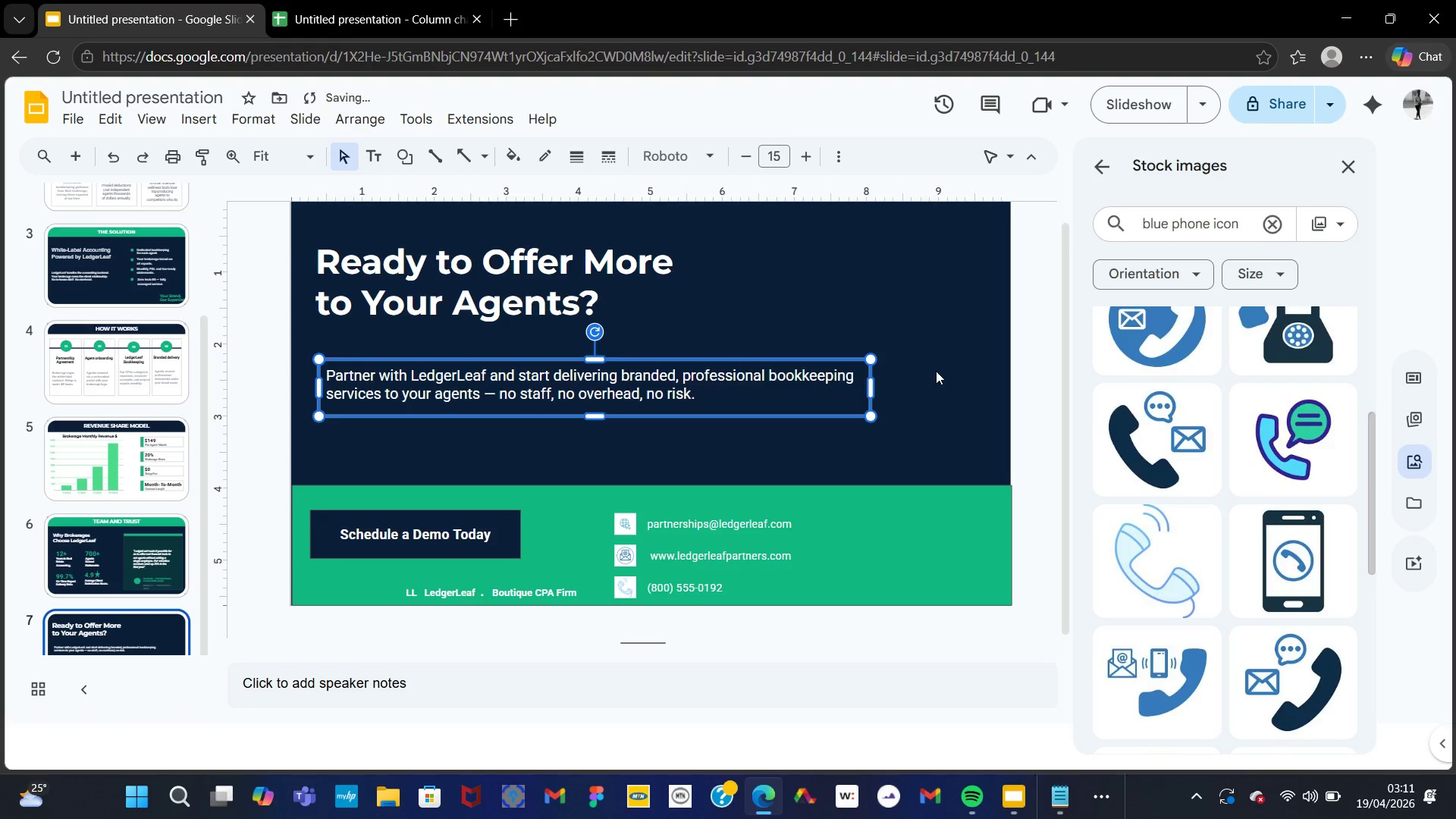 
left_click([870, 274])
 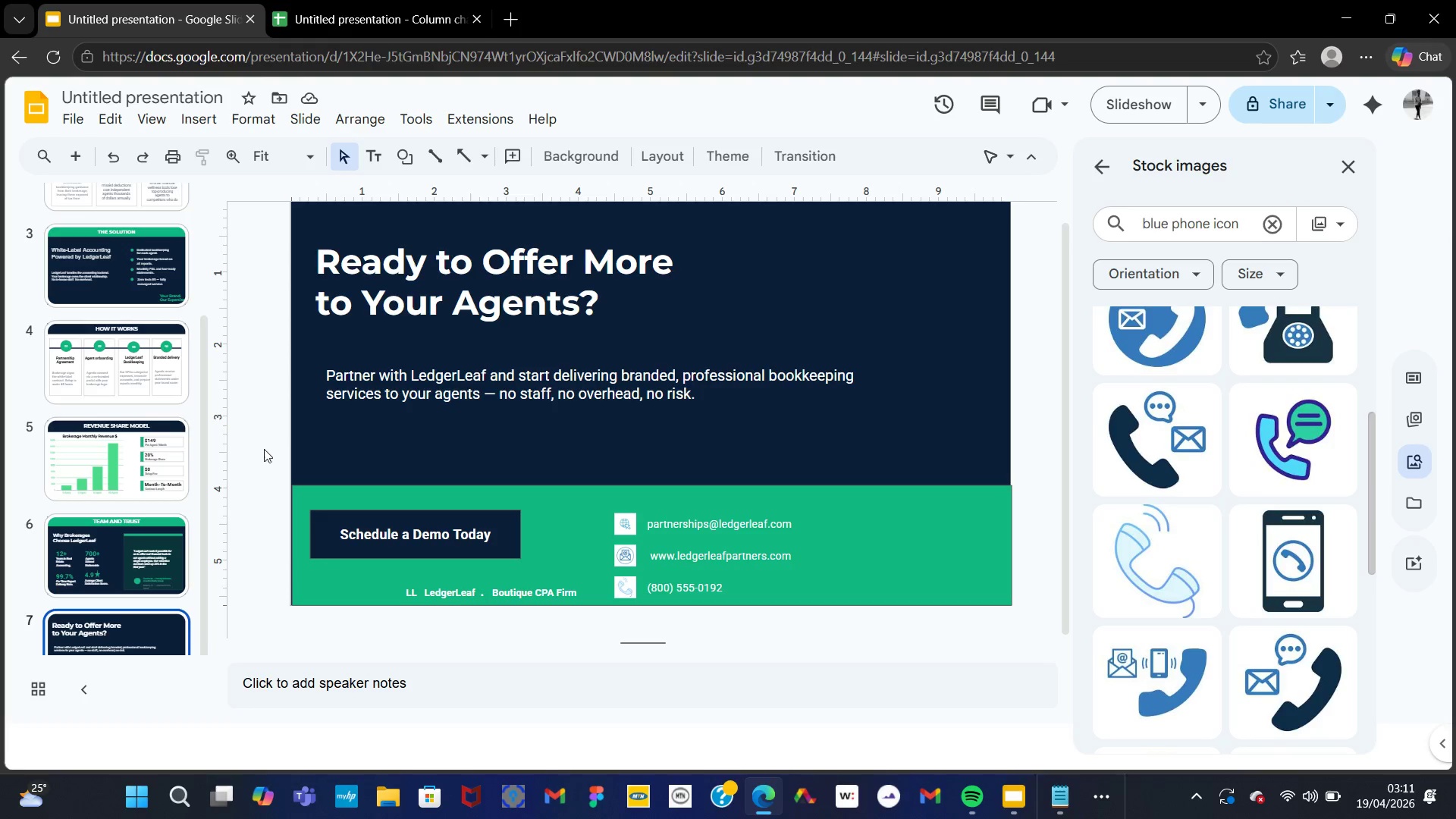 
wait(18.89)
 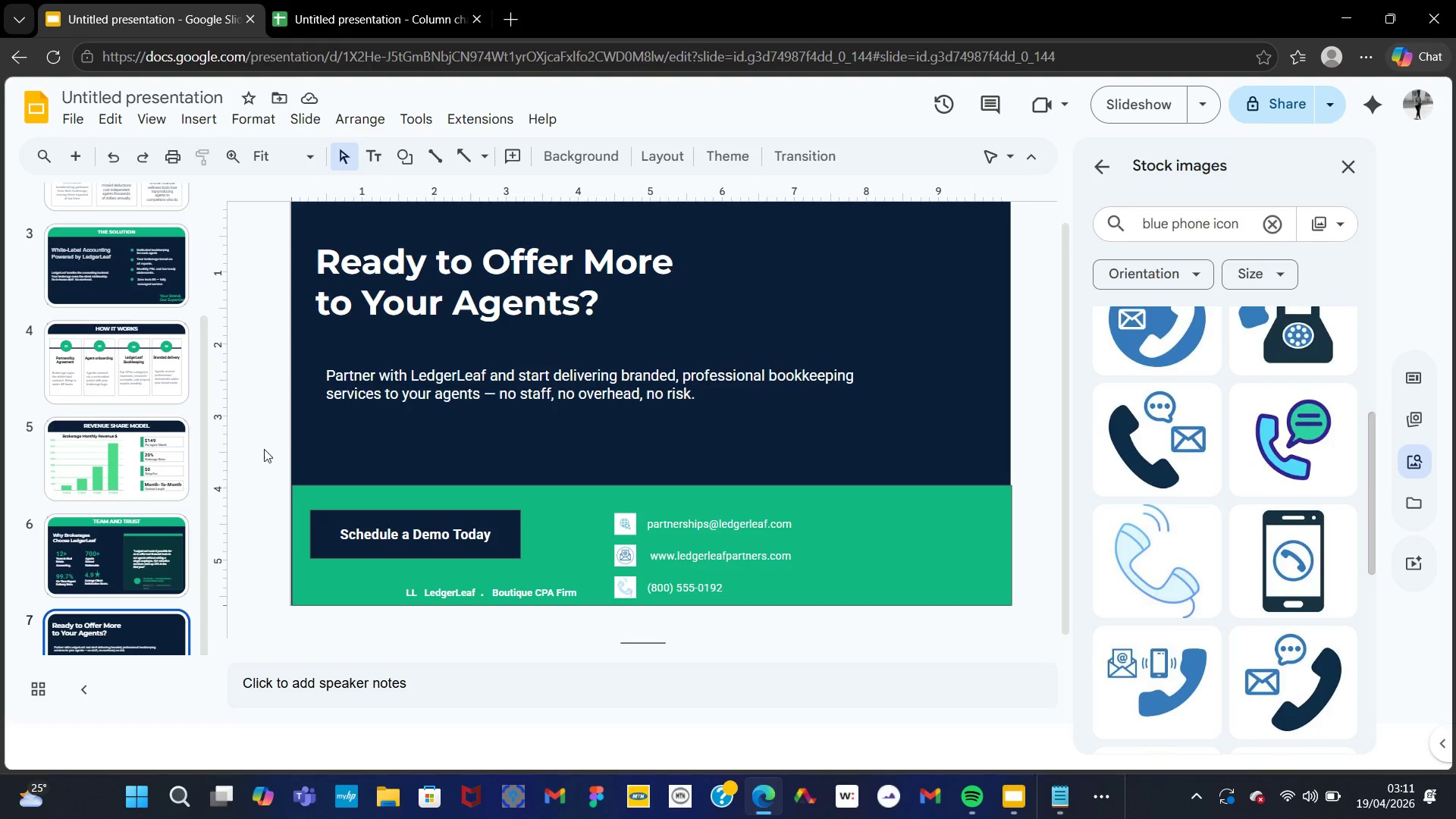 
left_click([140, 249])
 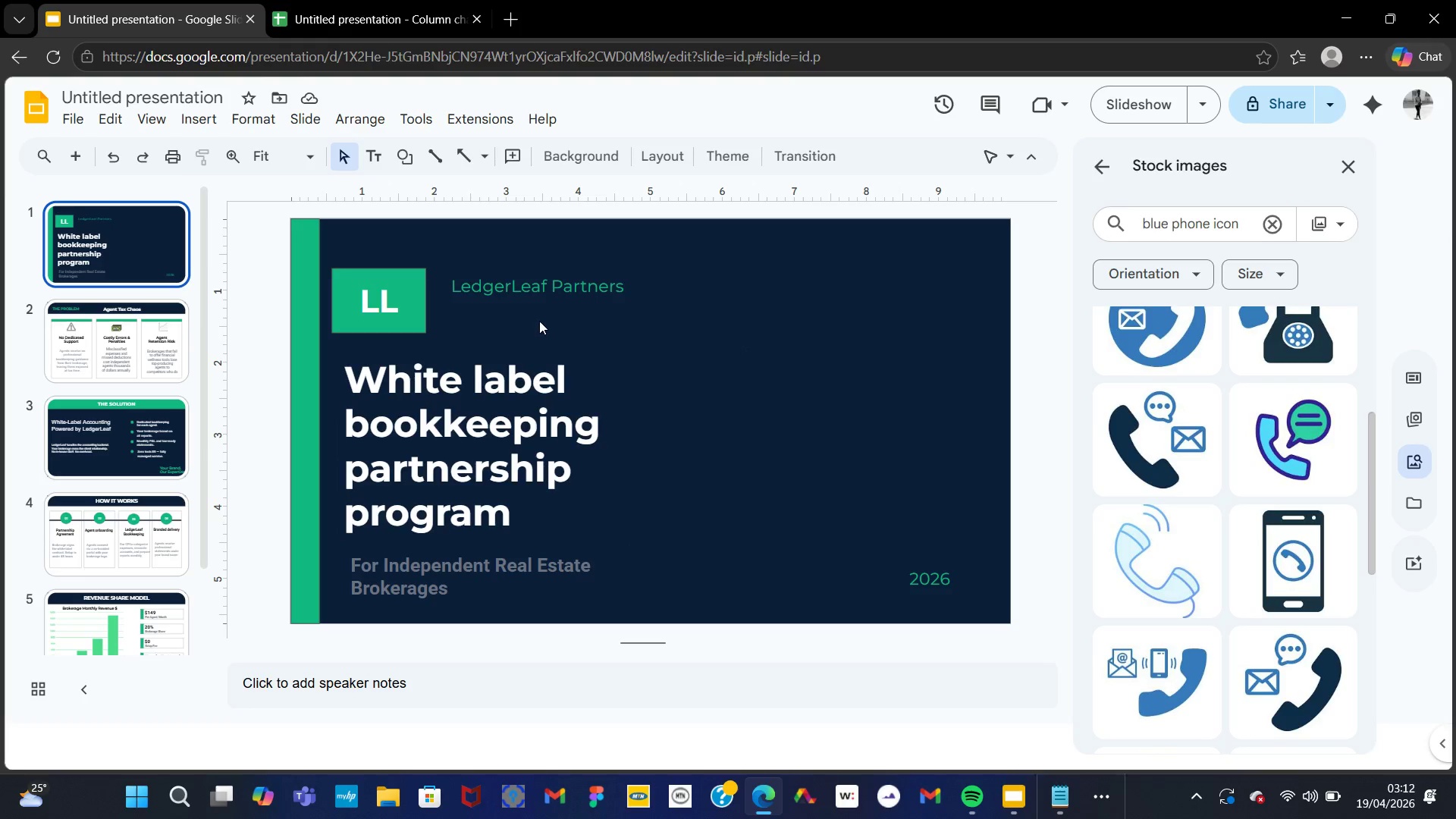 
wait(28.44)
 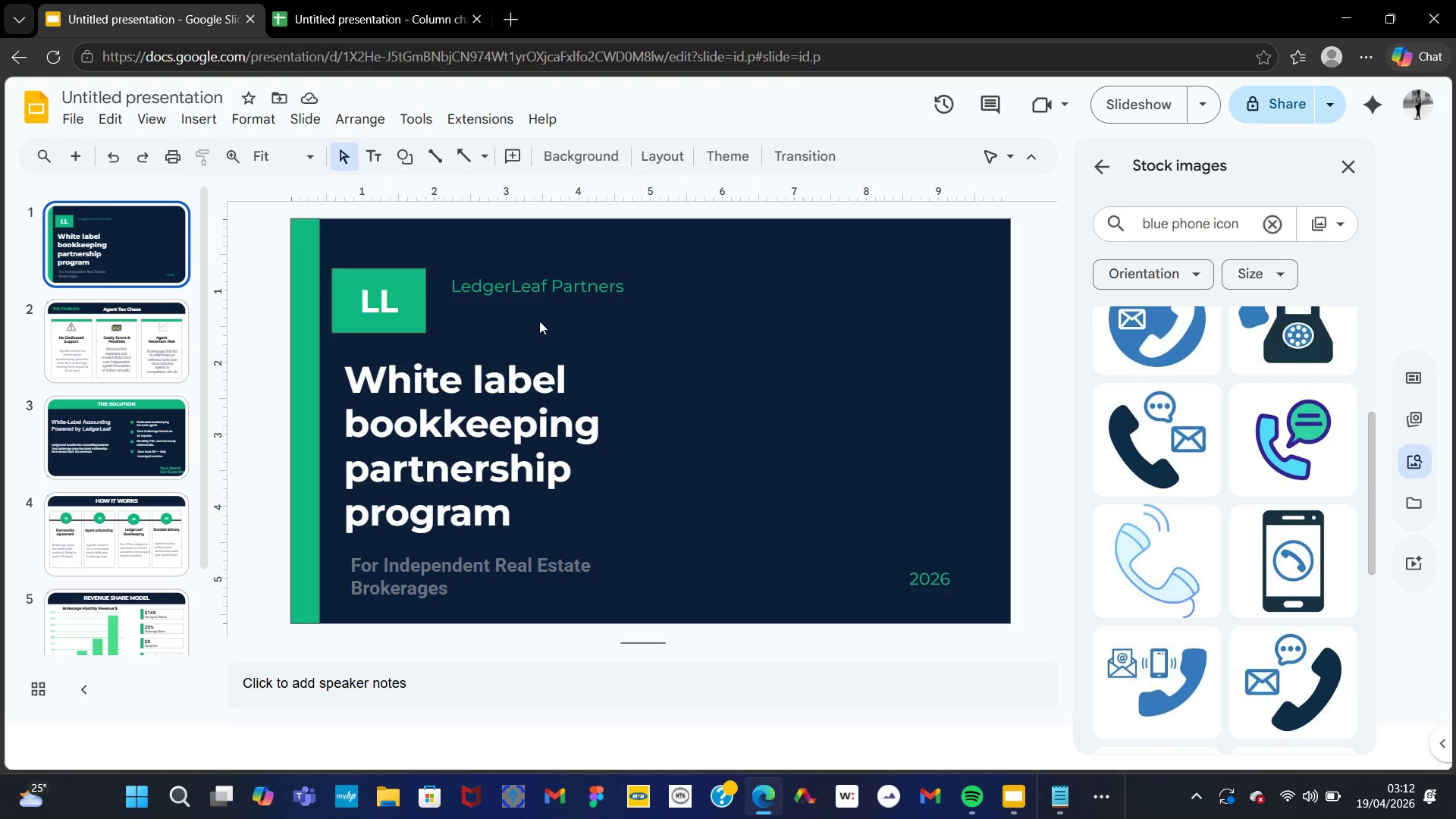 
left_click([500, 280])
 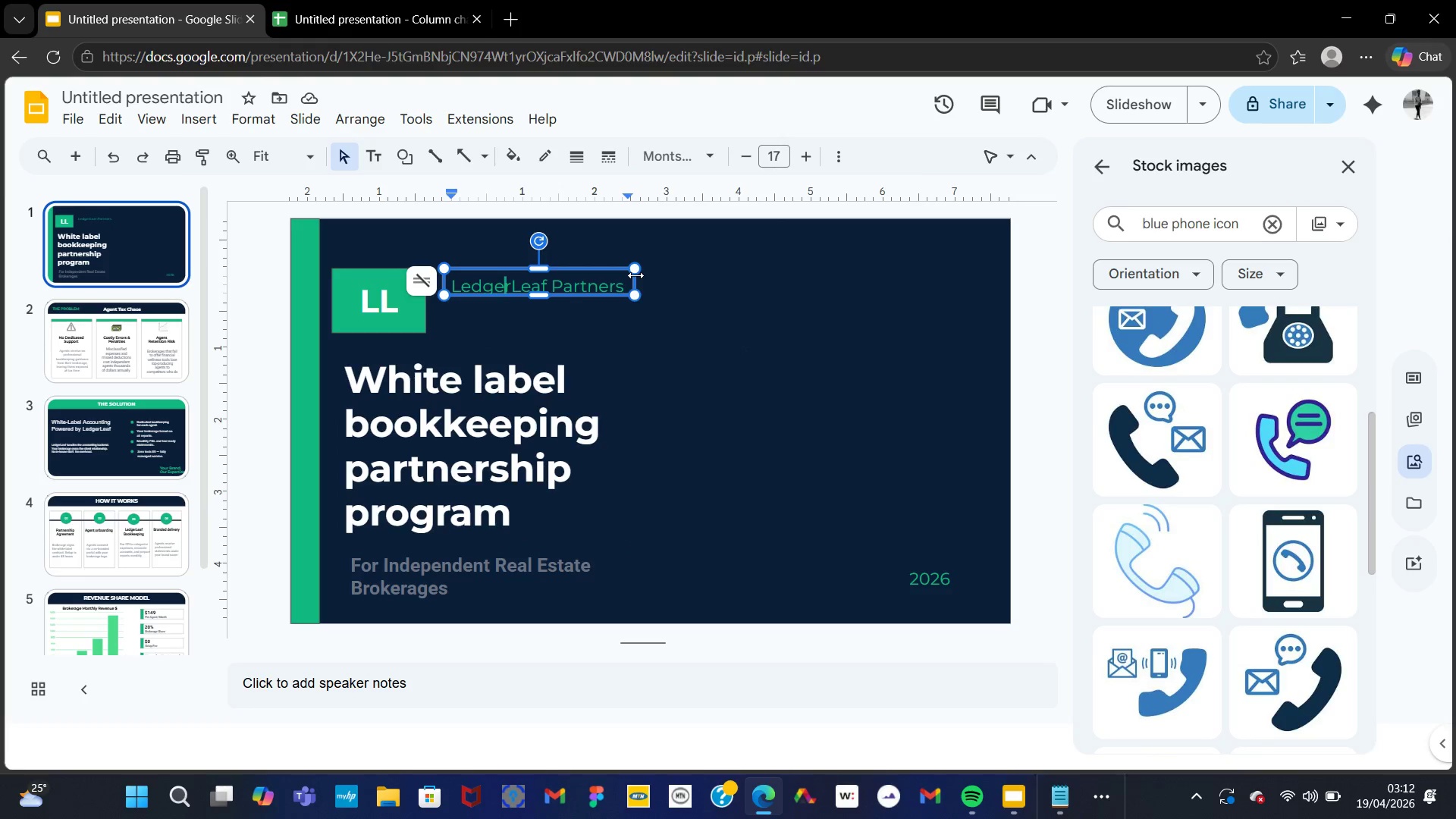 
left_click_drag(start_coordinate=[635, 275], to_coordinate=[661, 275])
 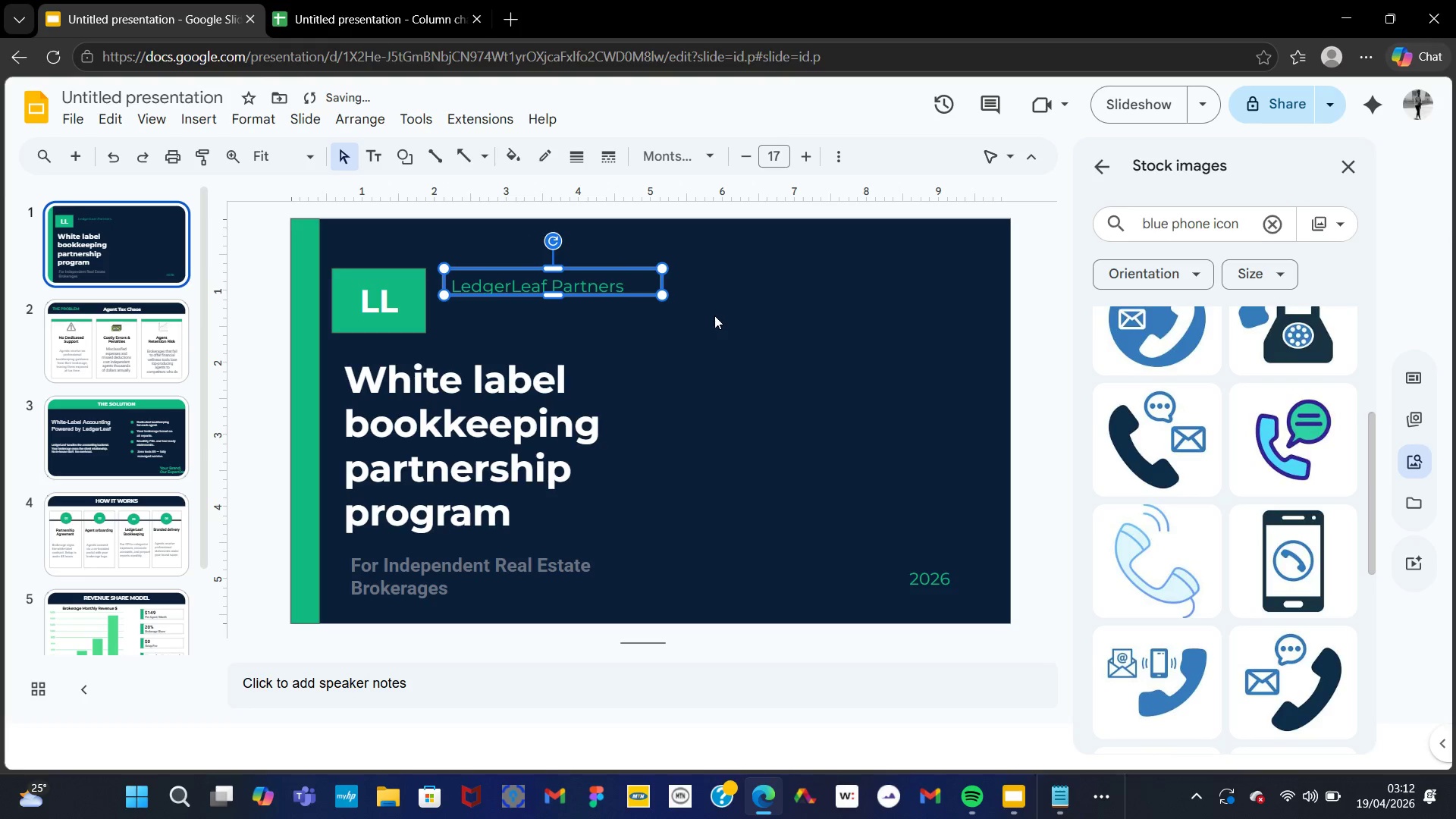 
left_click([786, 272])
 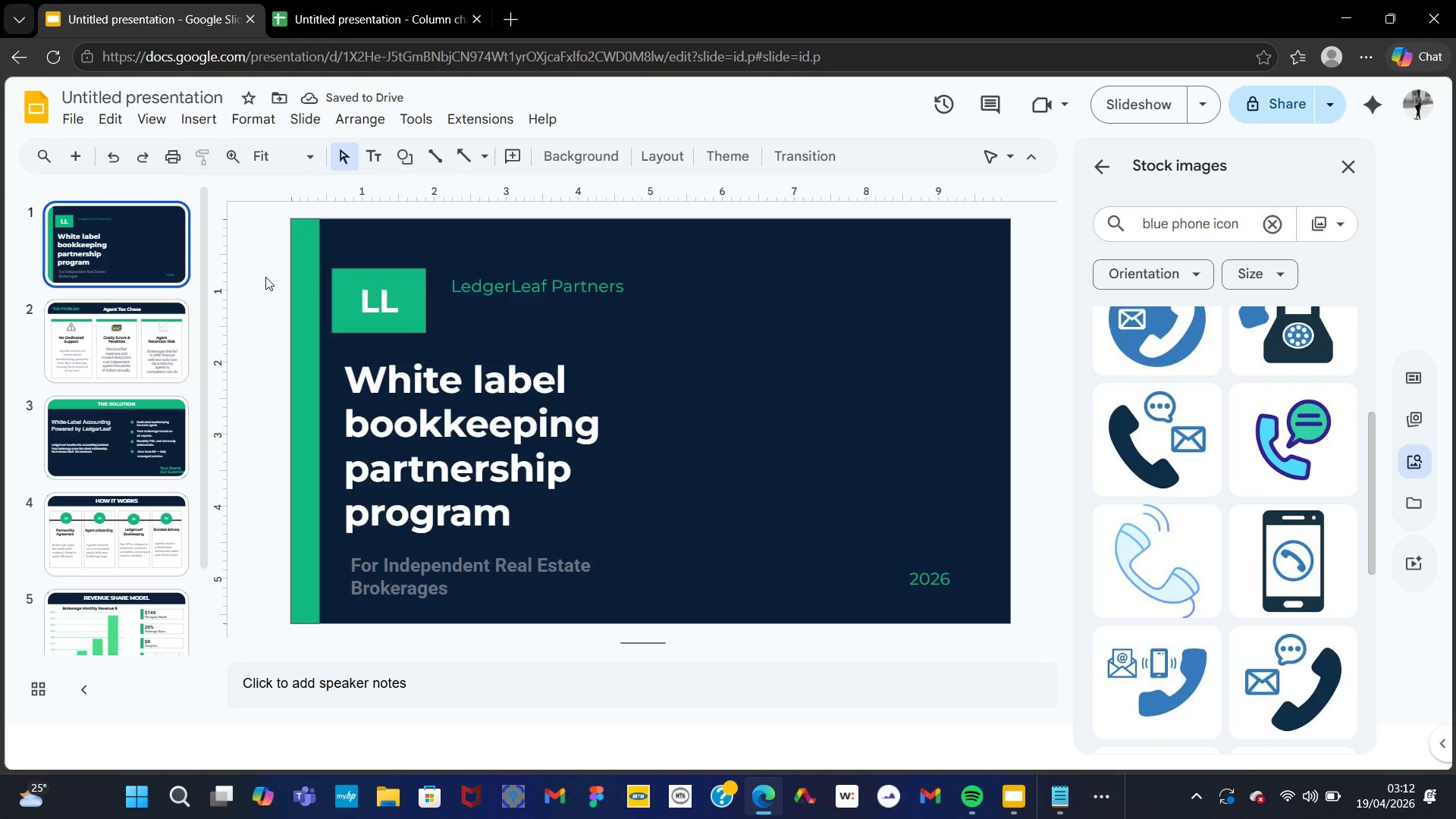 
left_click([146, 329])
 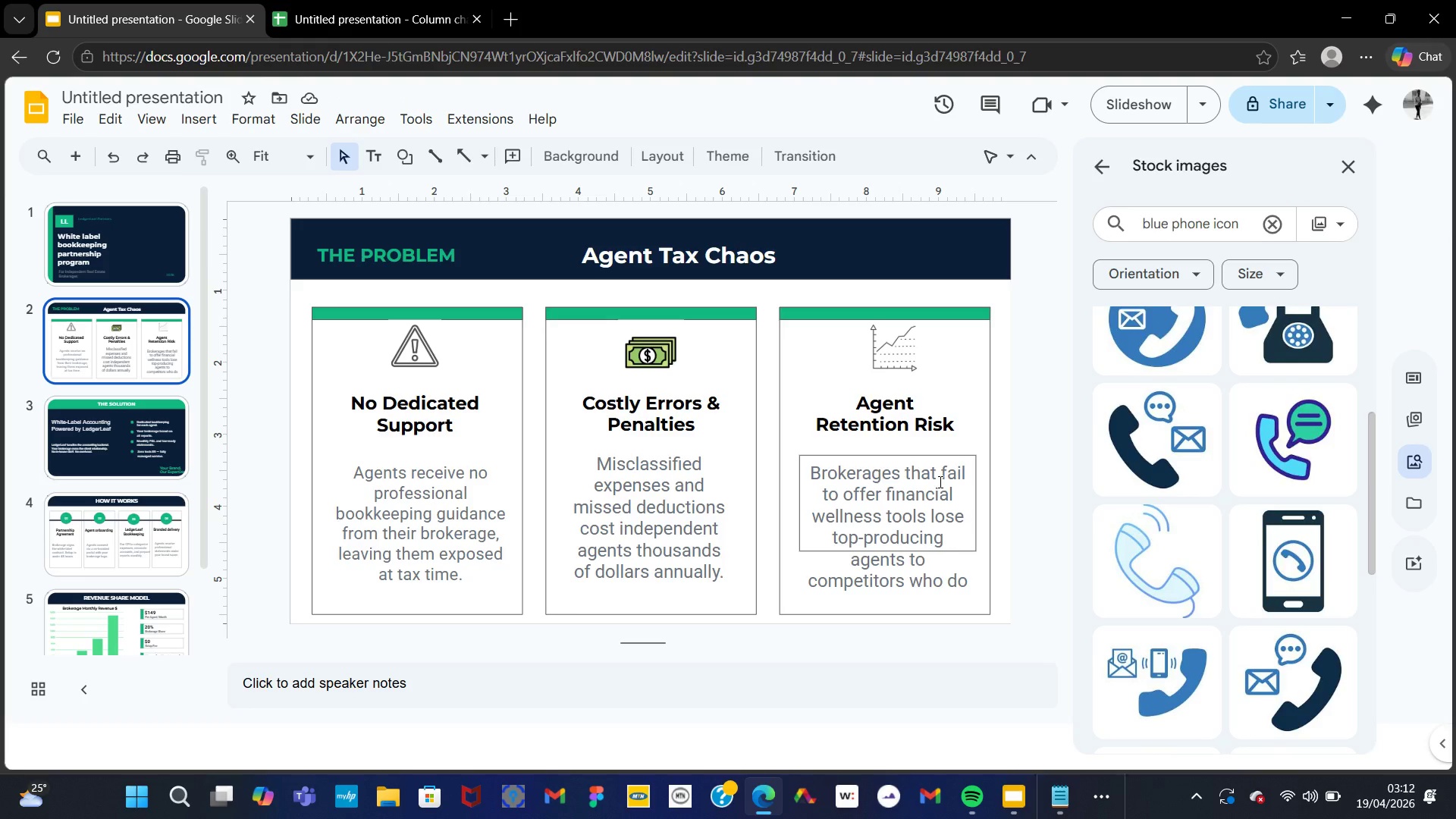 
left_click([962, 447])
 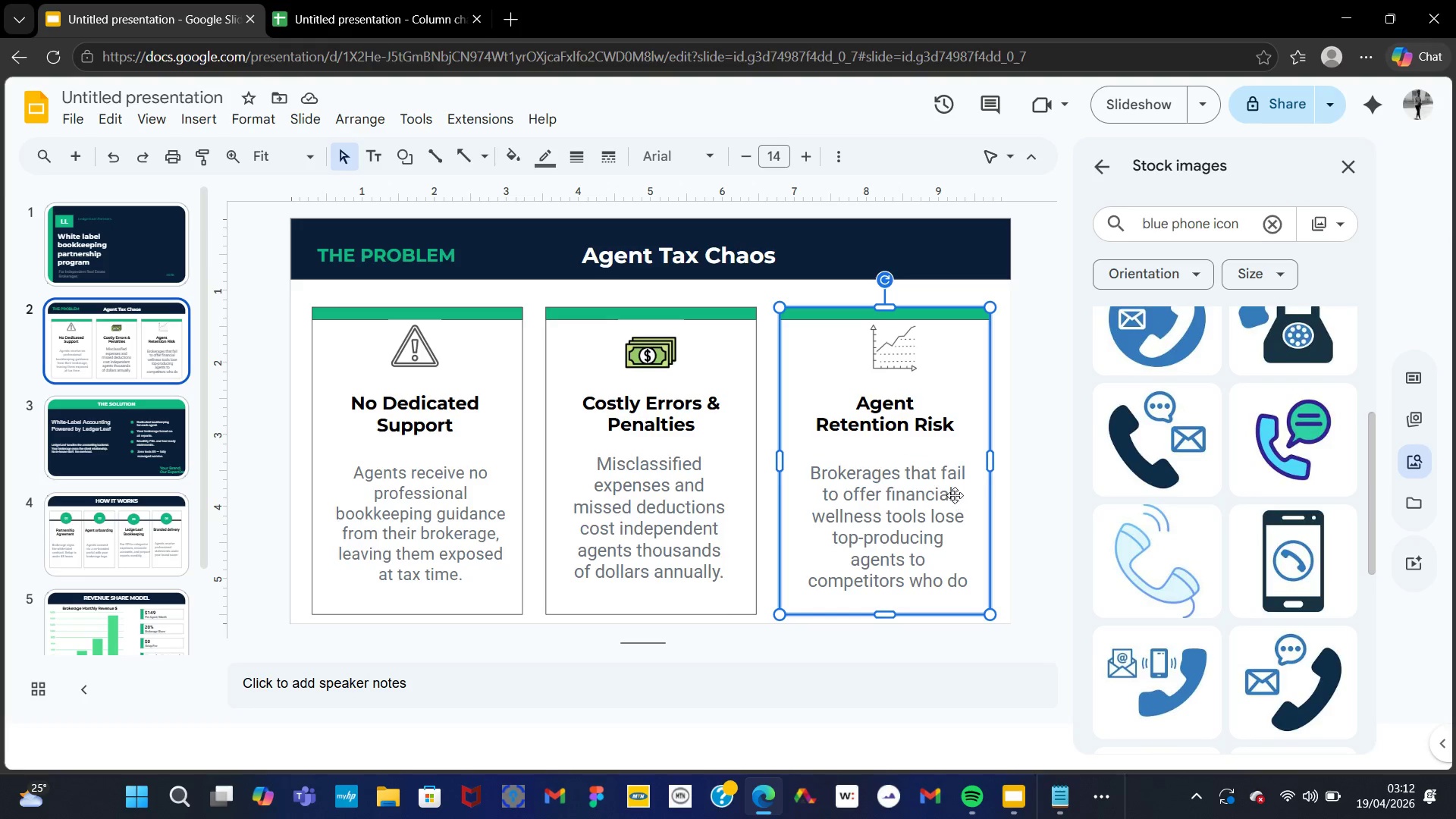 
wait(5.39)
 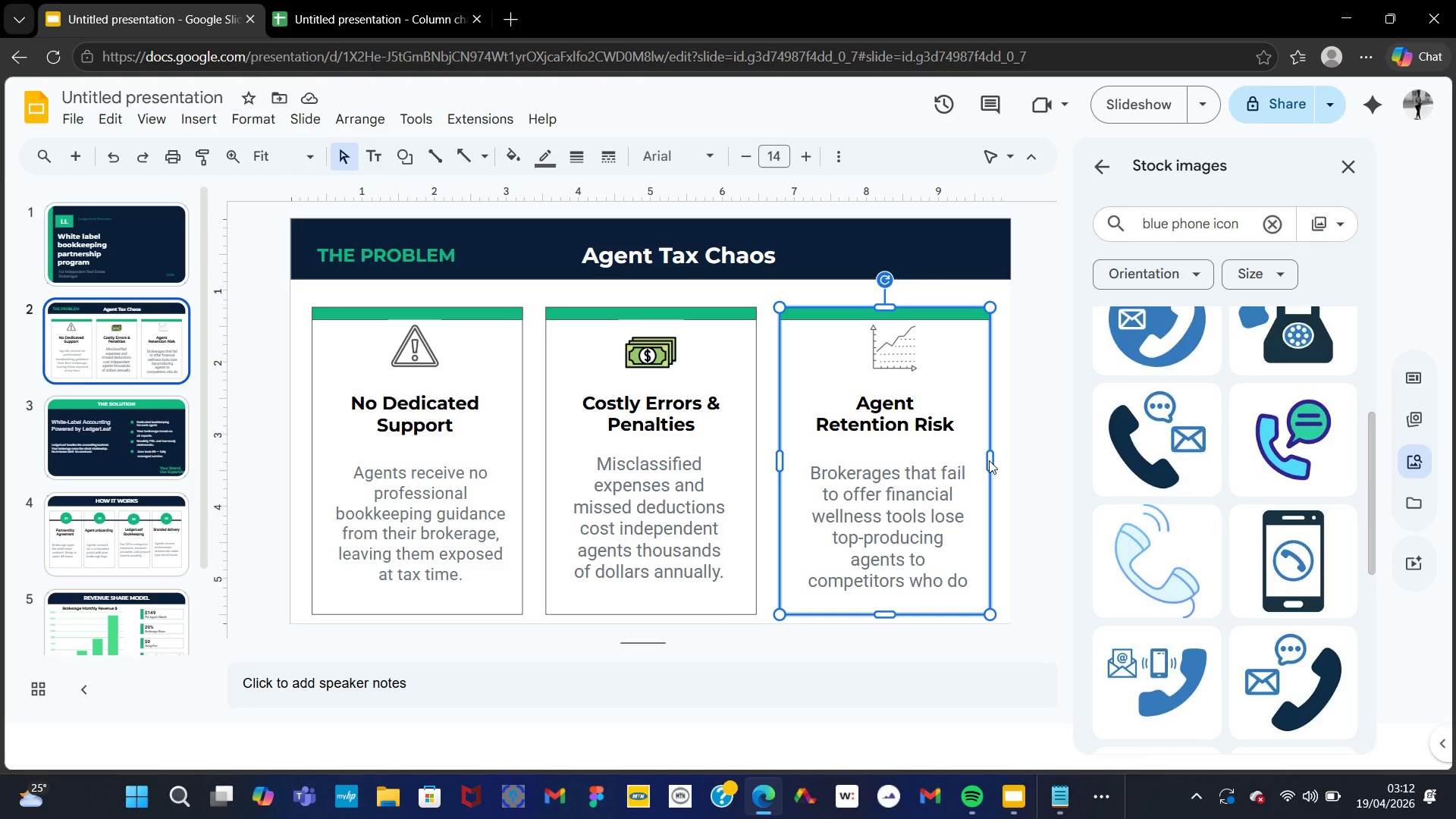 
left_click_drag(start_coordinate=[990, 467], to_coordinate=[981, 472])
 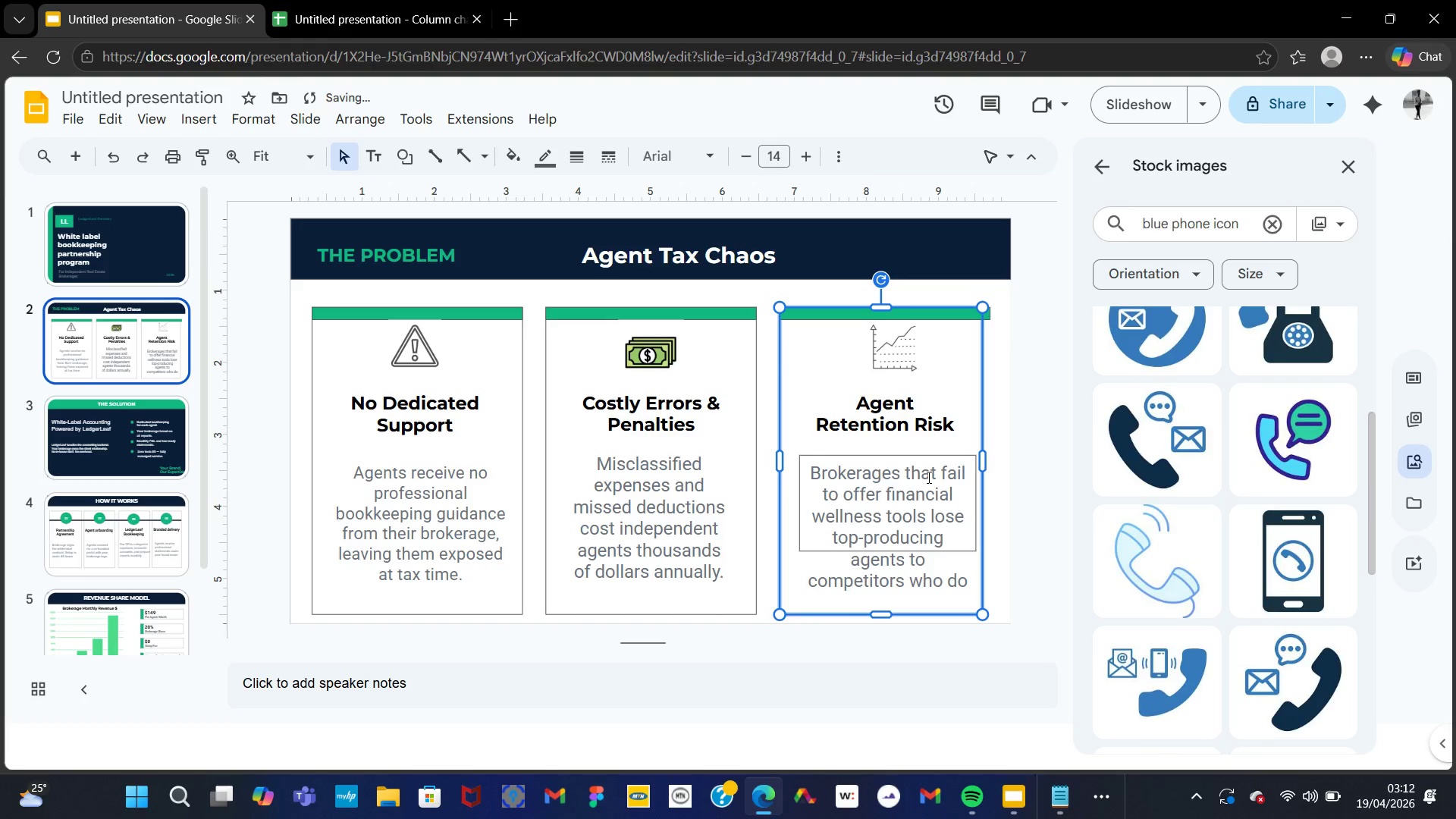 
left_click([927, 477])
 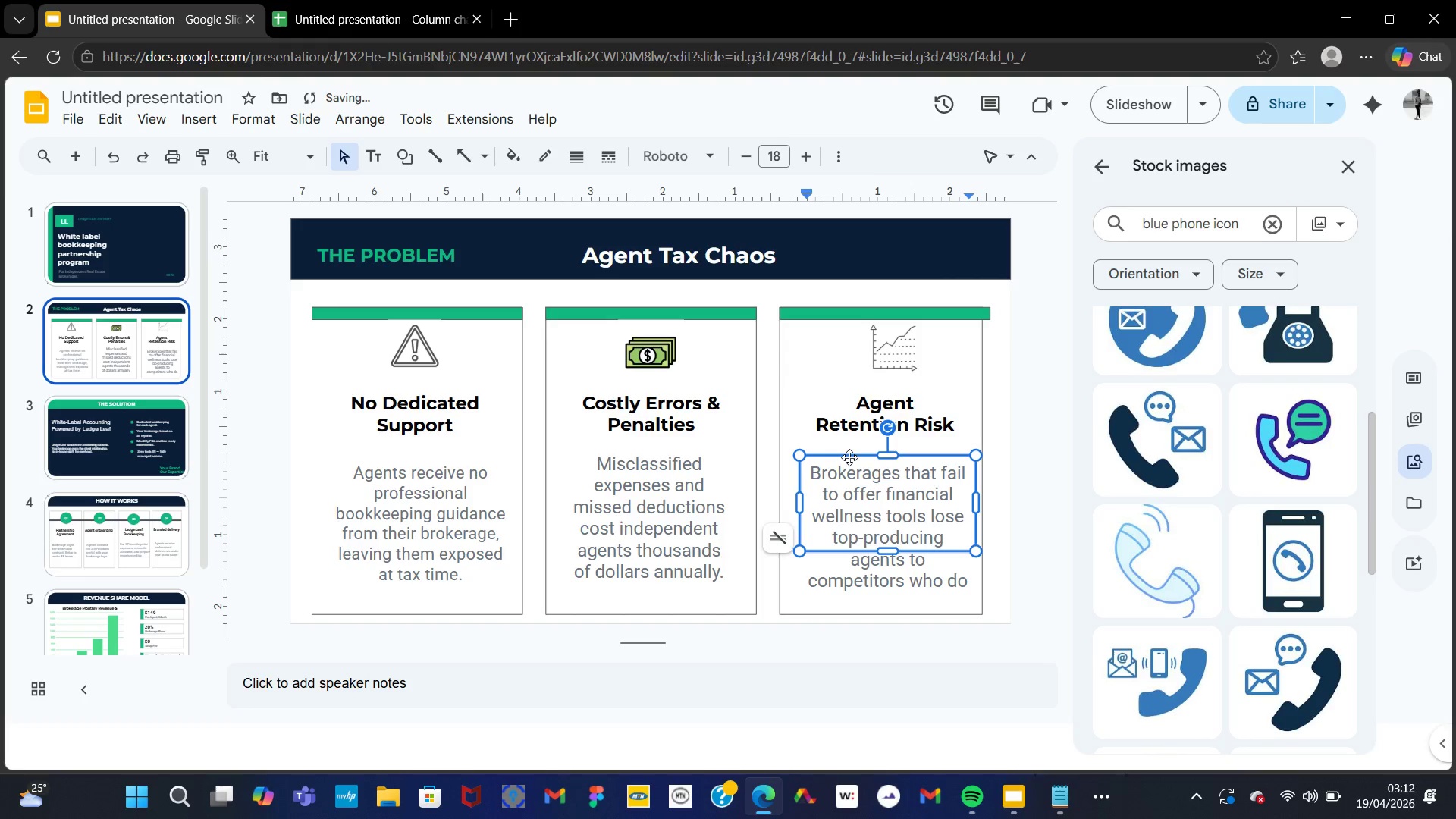 
left_click_drag(start_coordinate=[849, 457], to_coordinate=[845, 453])
 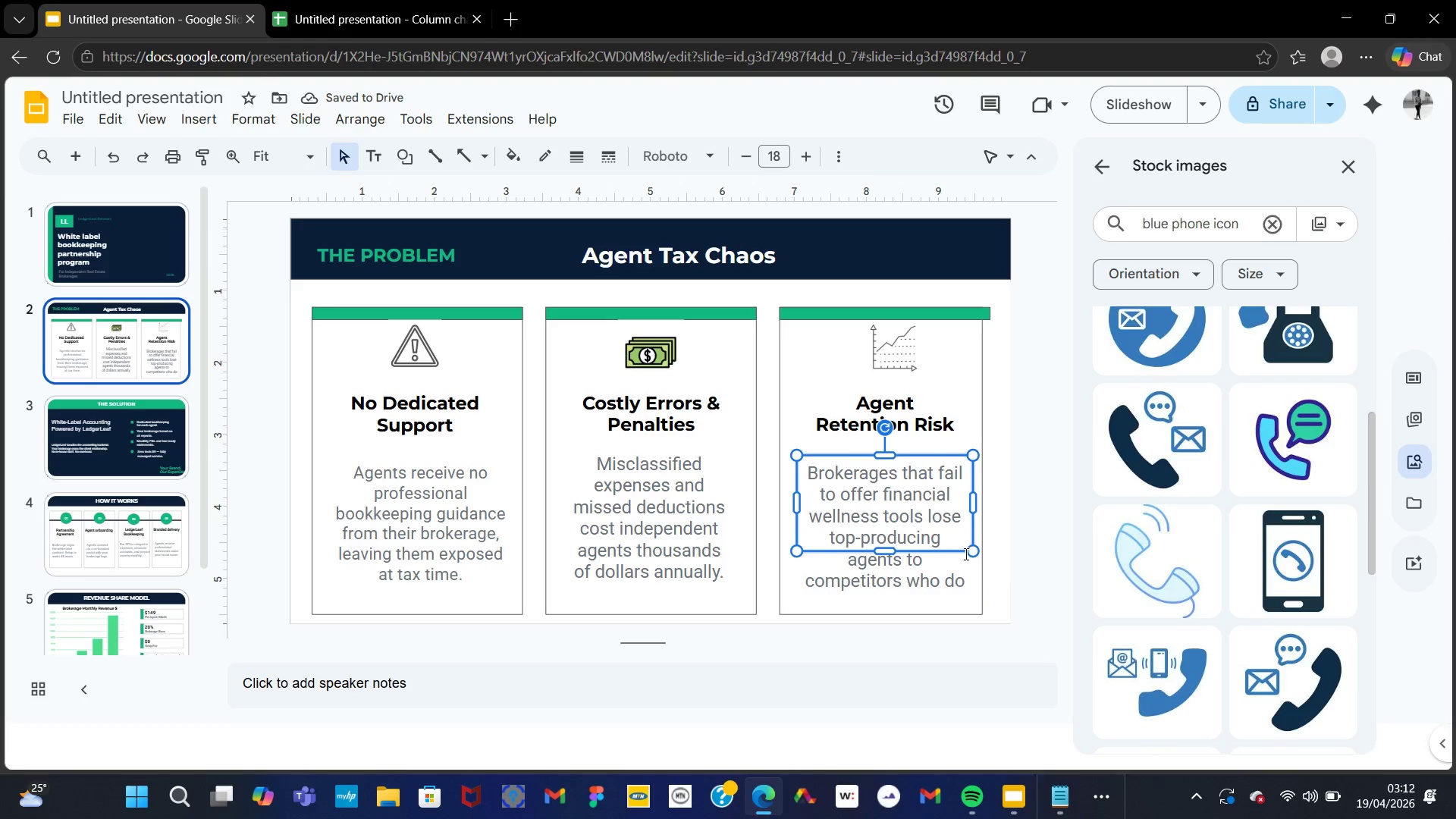 
left_click_drag(start_coordinate=[968, 551], to_coordinate=[956, 548])
 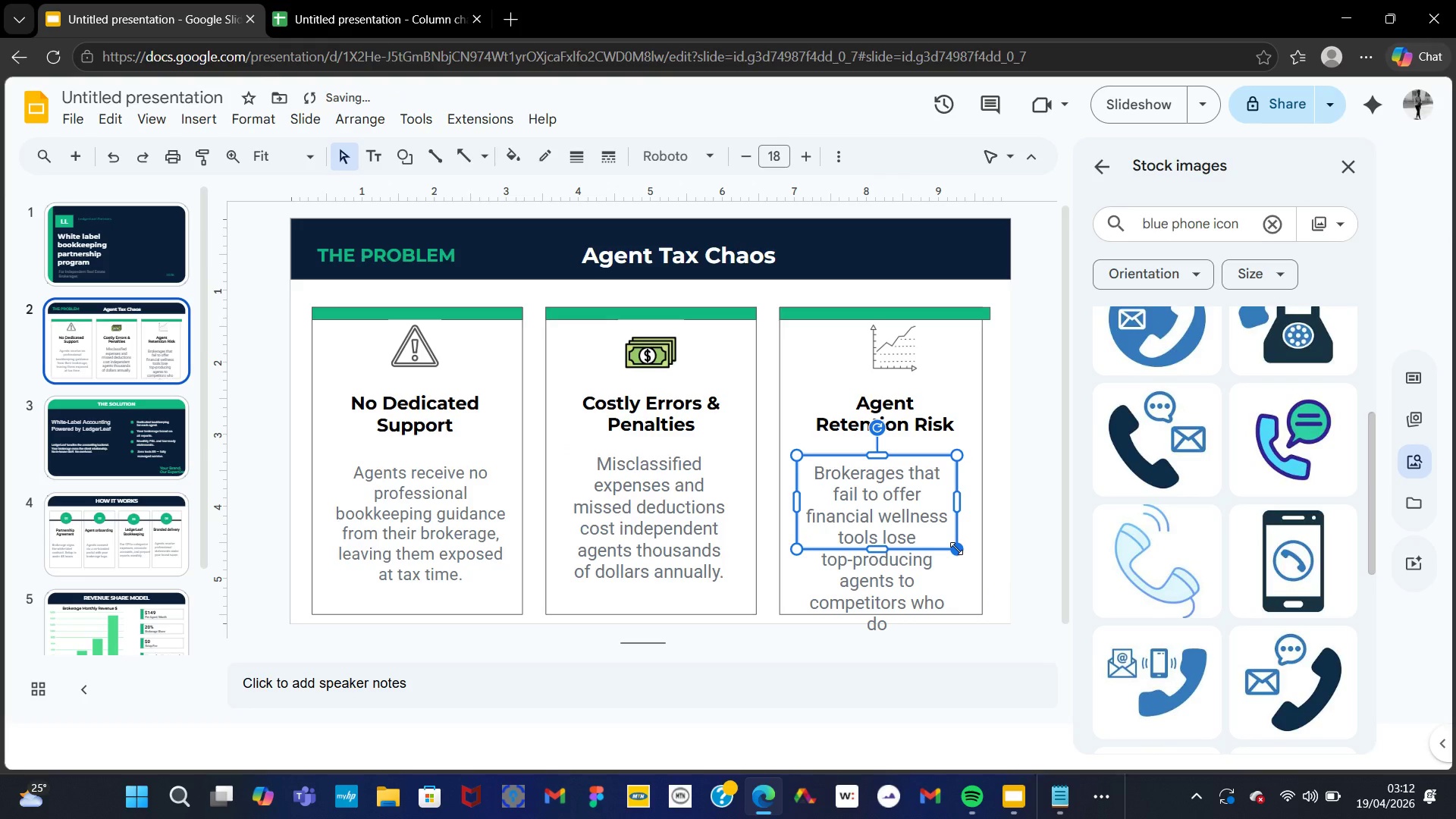 
left_click_drag(start_coordinate=[956, 548], to_coordinate=[974, 554])
 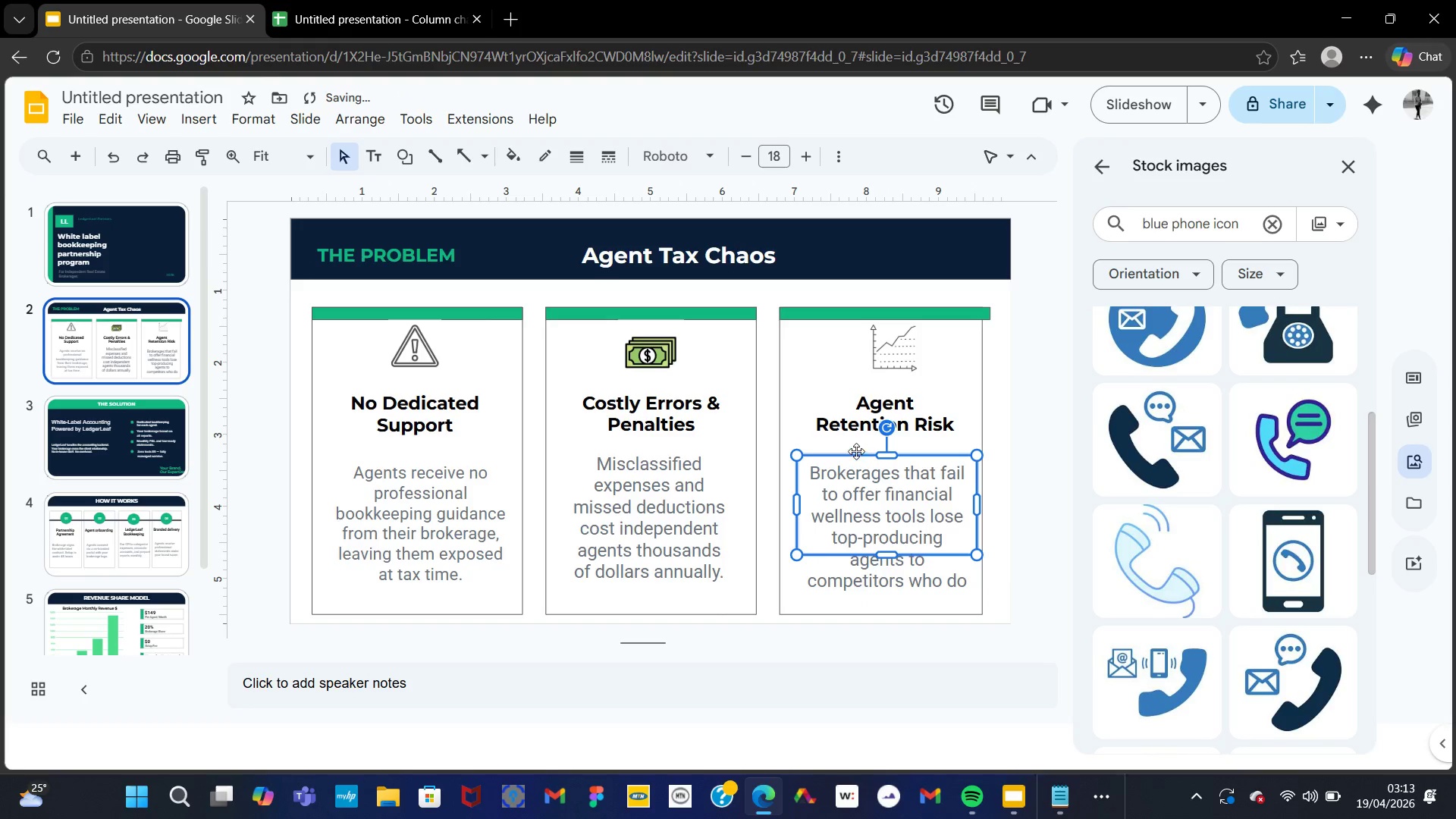 
left_click_drag(start_coordinate=[855, 451], to_coordinate=[847, 442])
 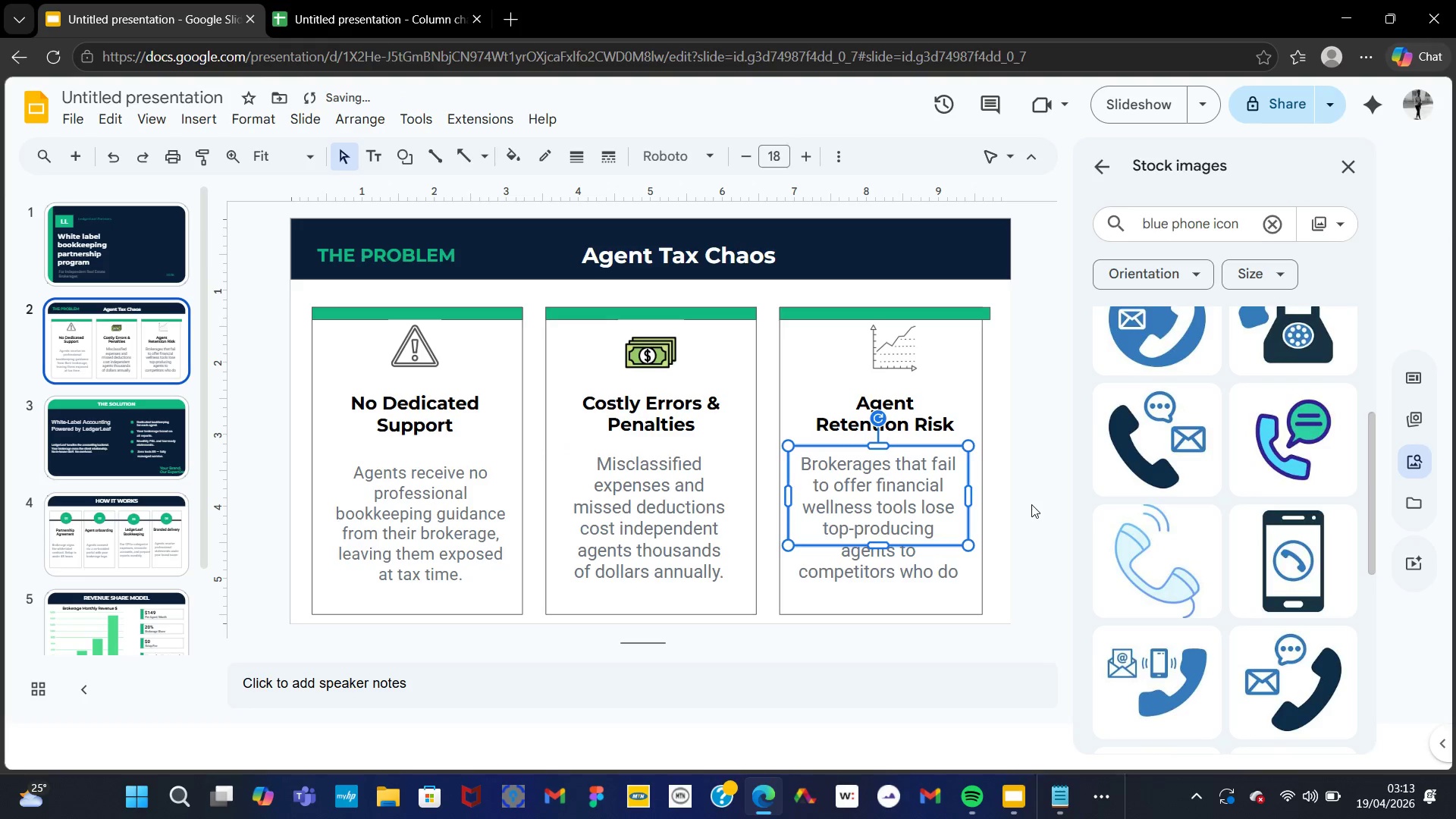 
left_click([1034, 506])
 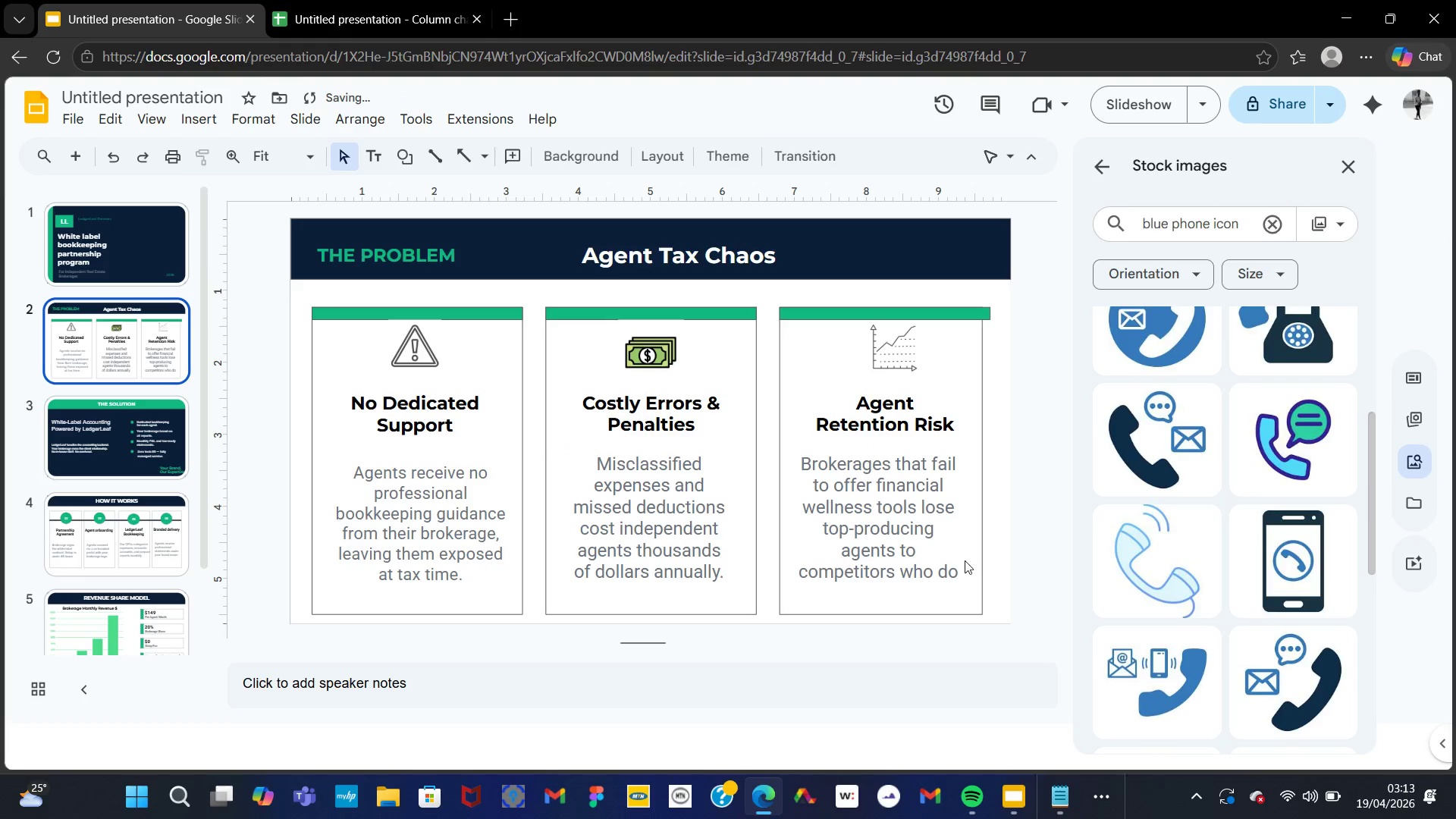 
left_click([959, 574])
 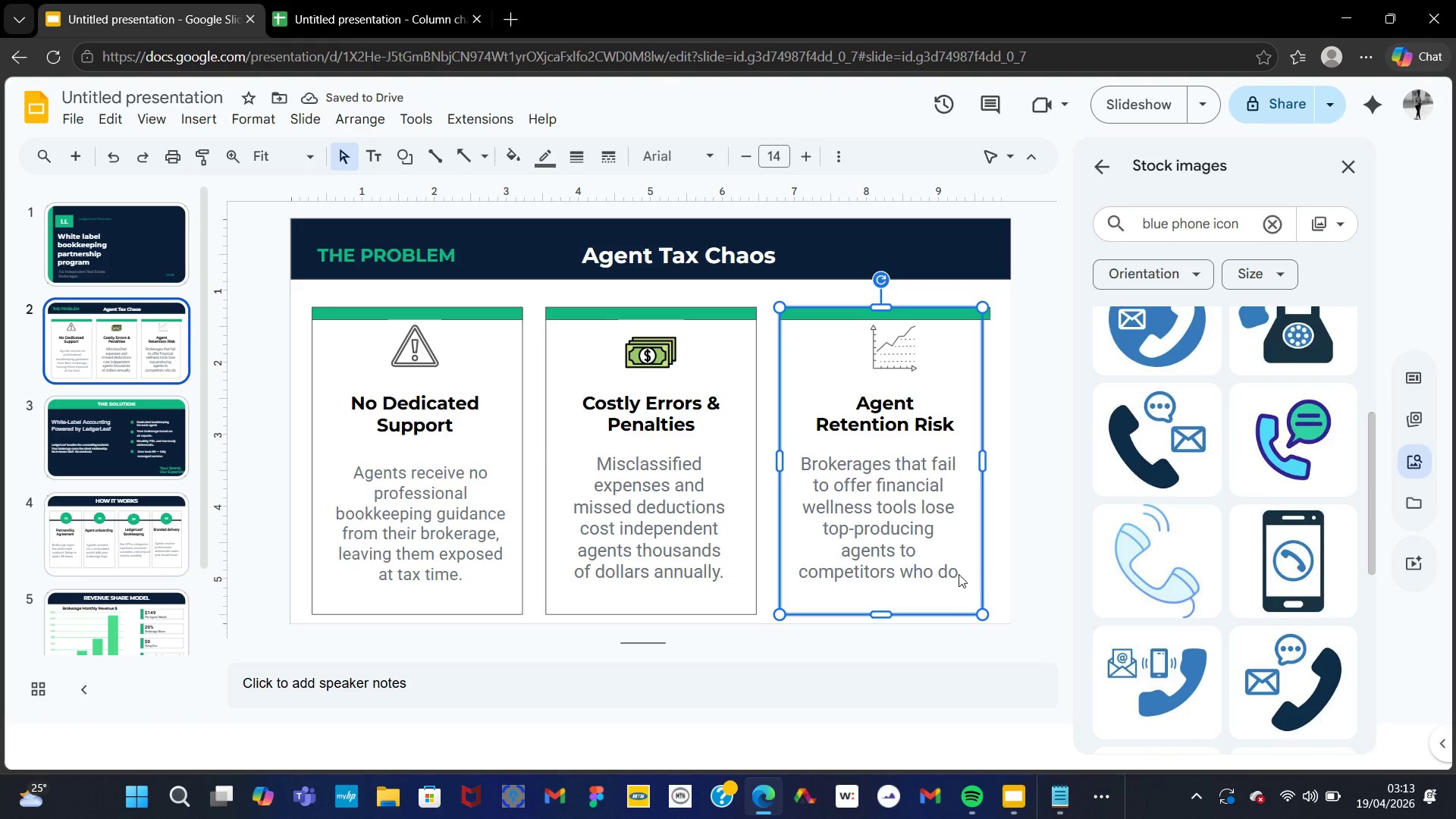 
double_click([959, 574])
 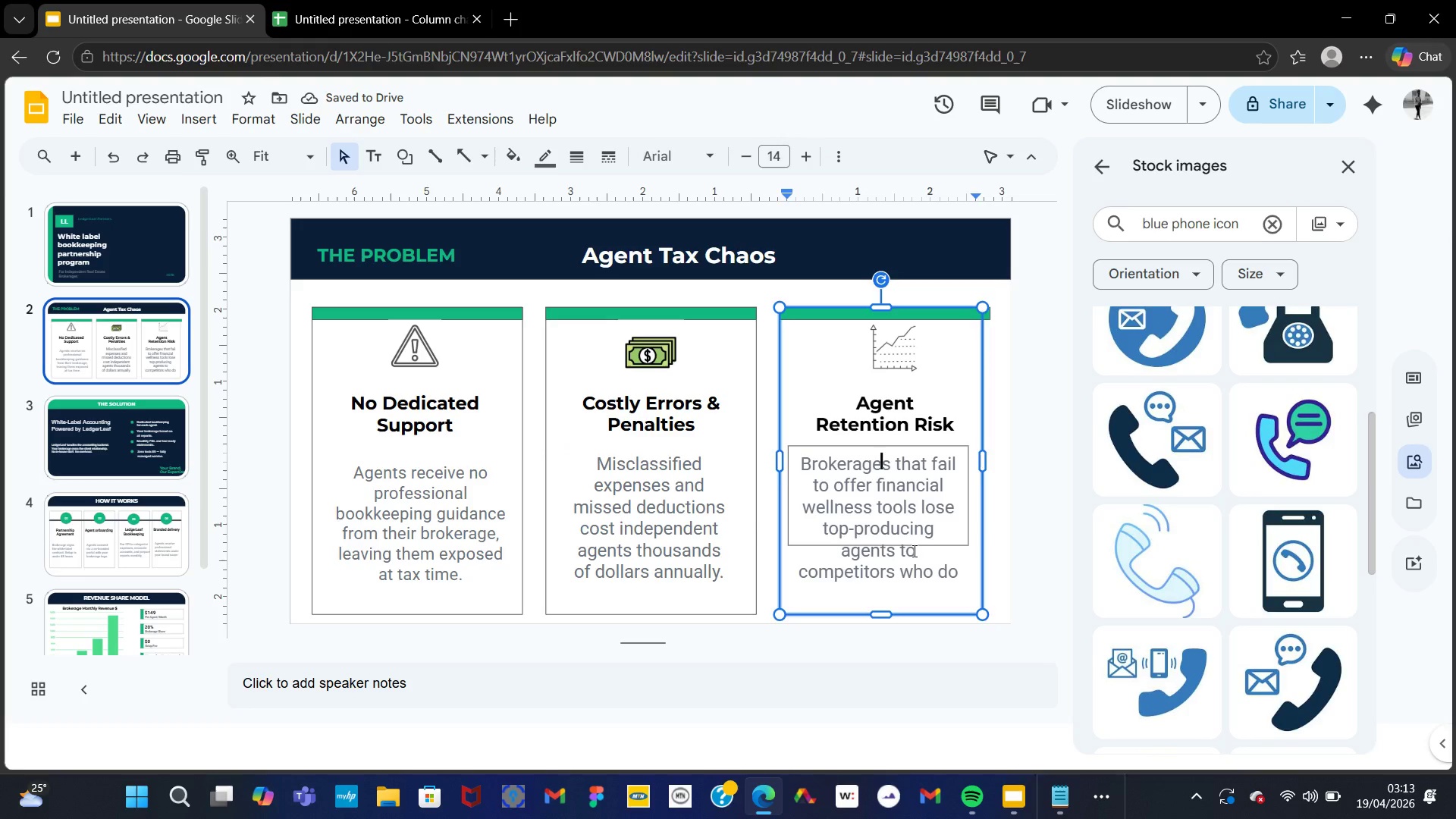 
left_click([913, 551])
 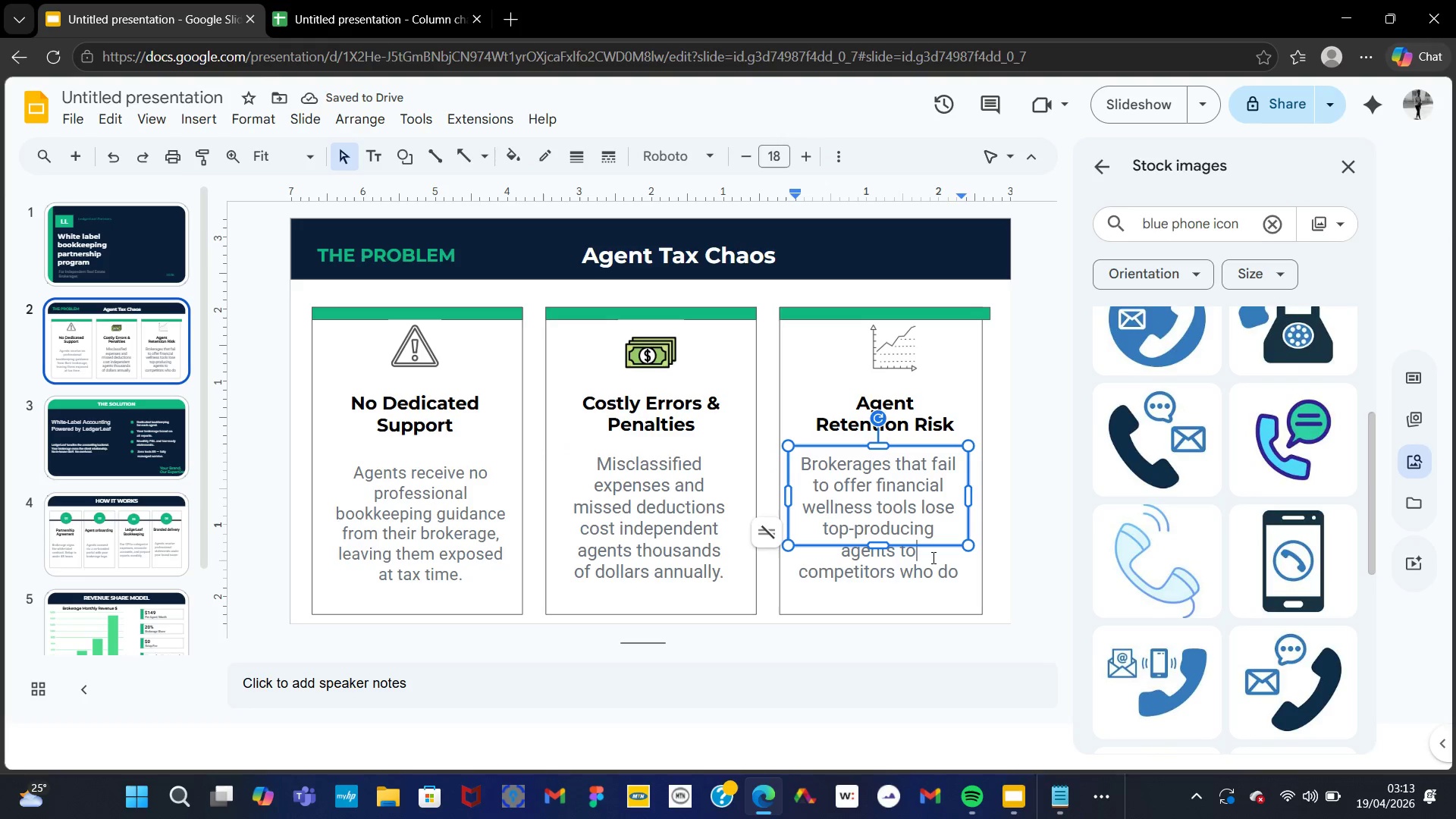 
key(ArrowDown)
 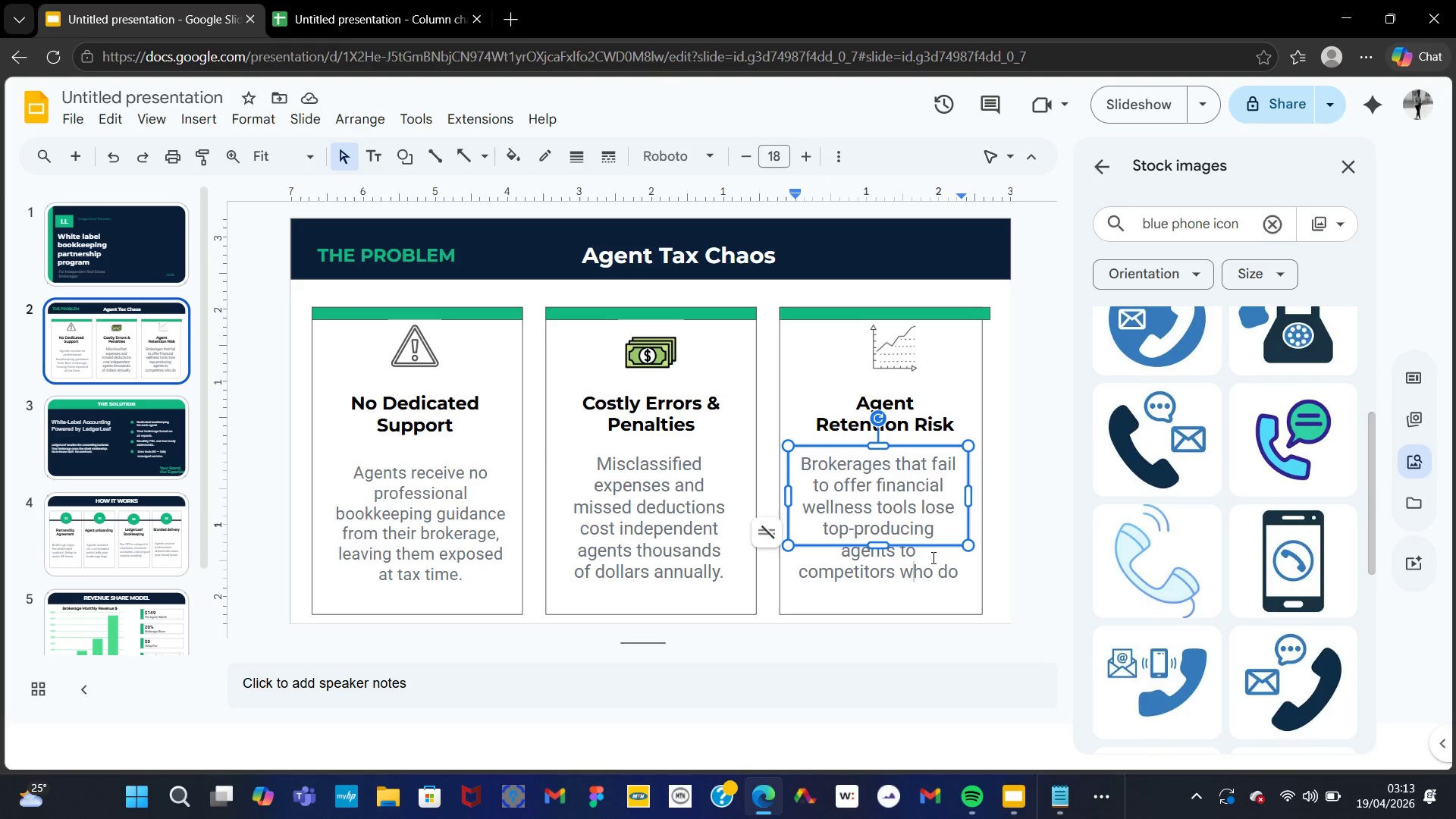 
key(ArrowRight)
 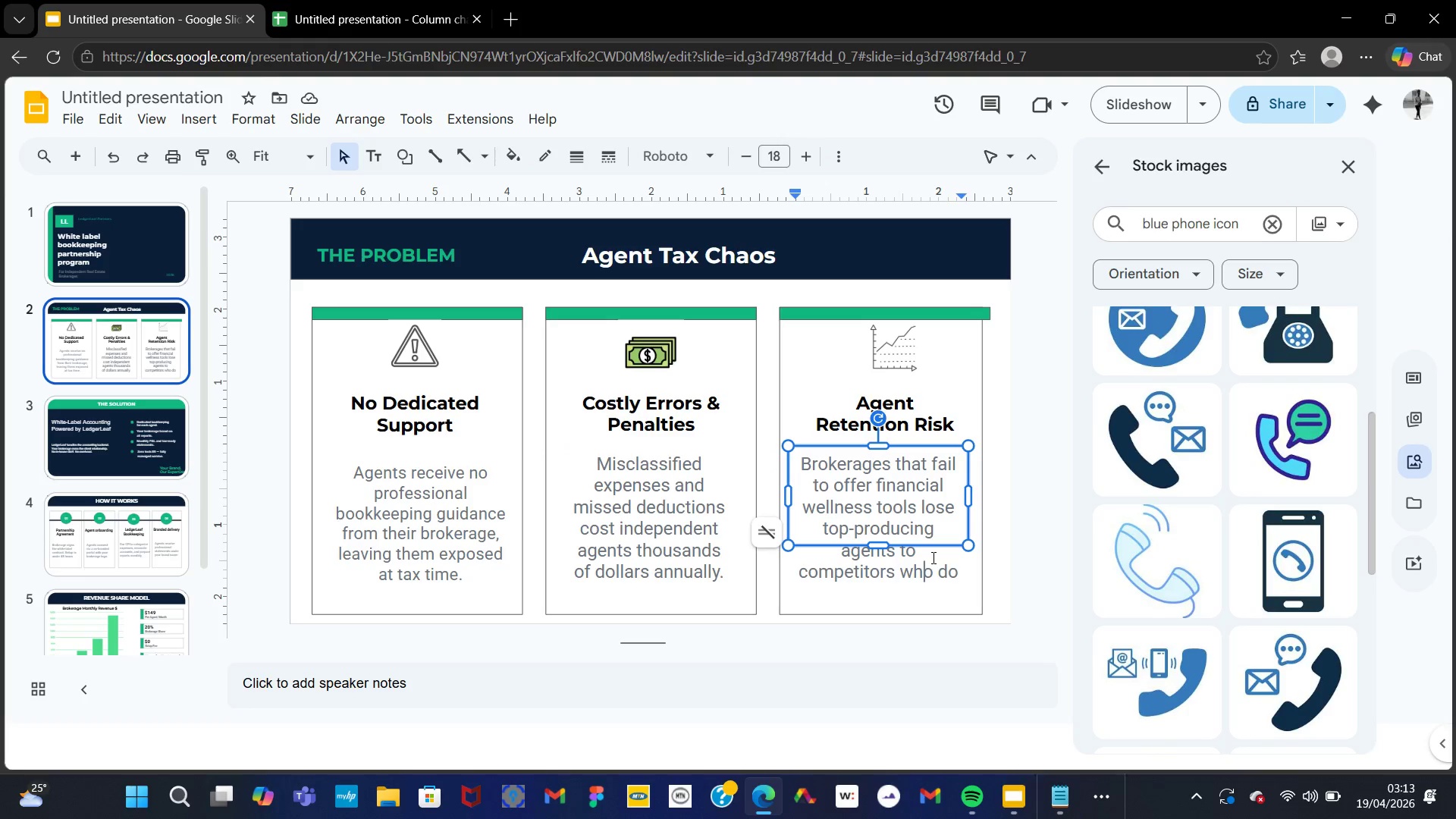 
key(ArrowRight)
 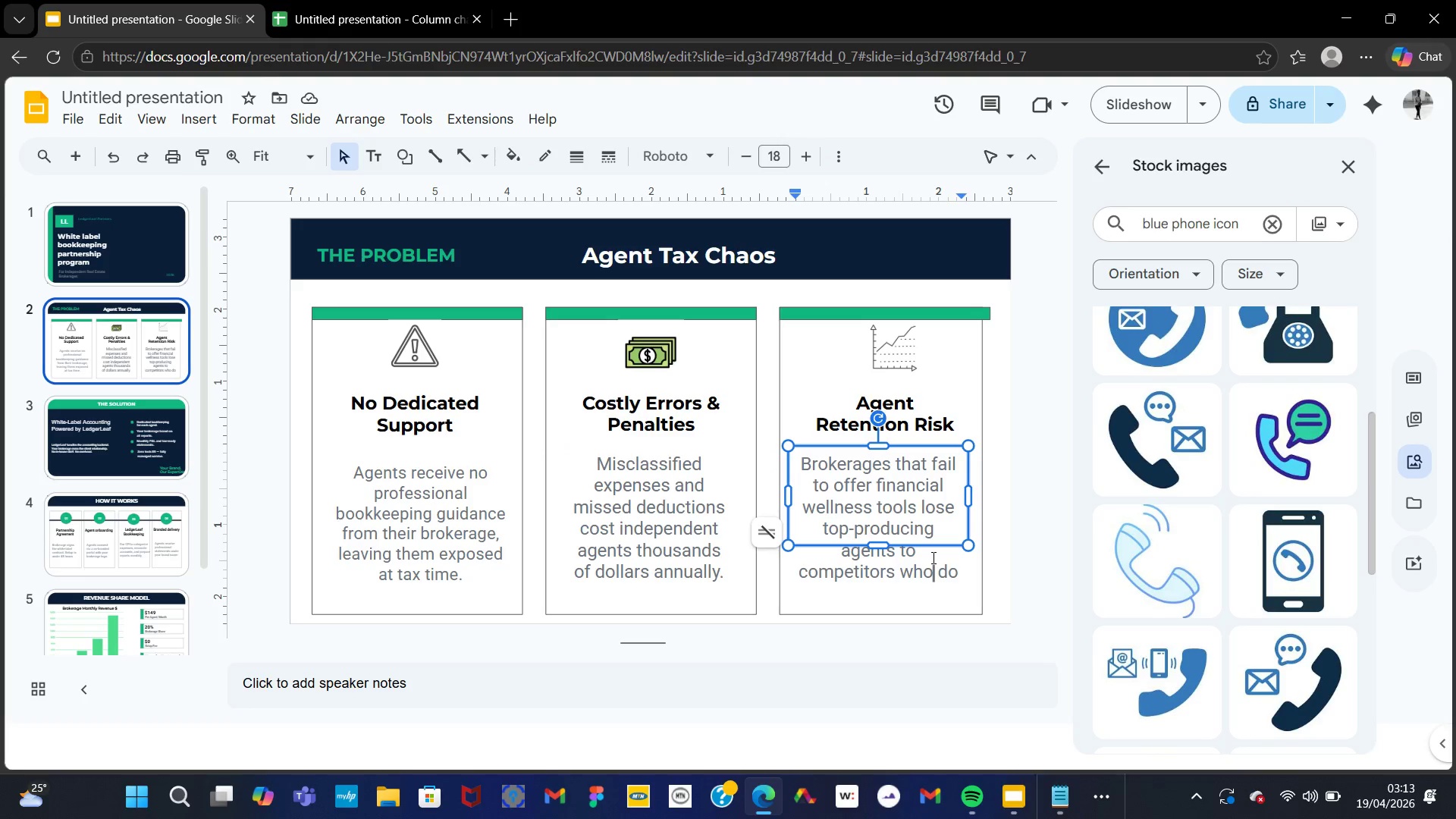 
key(ArrowRight)
 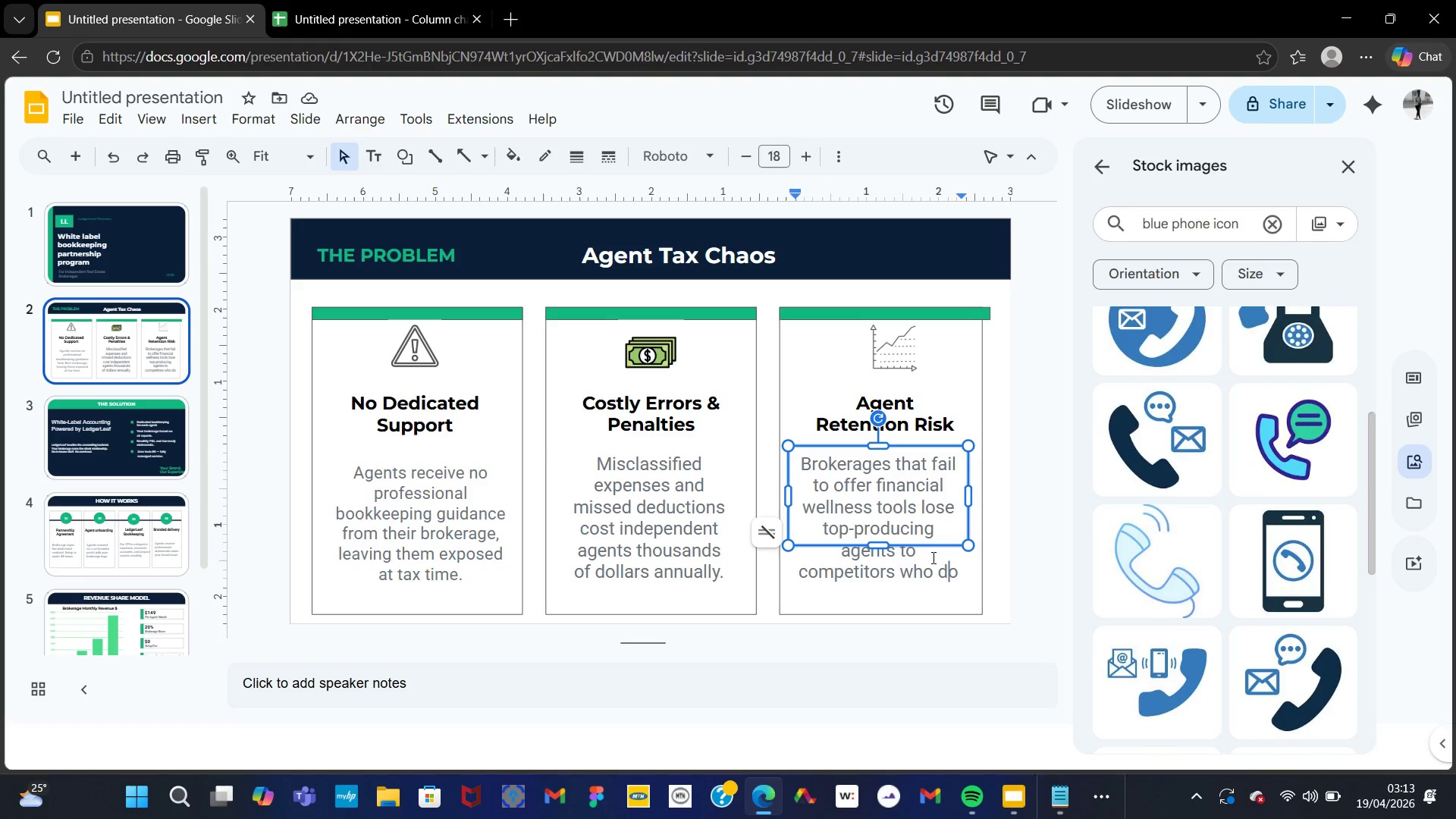 
key(ArrowRight)
 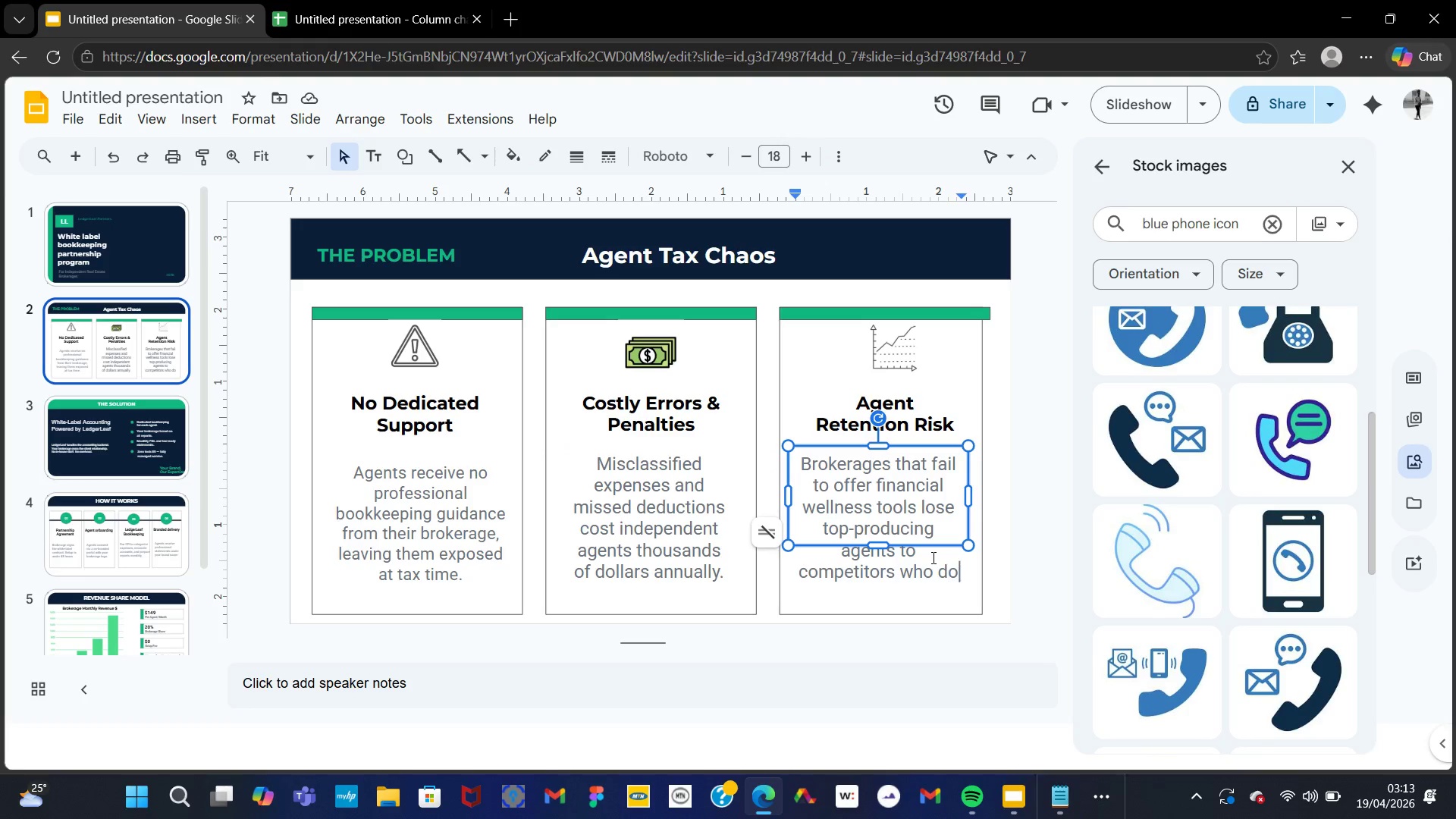 
key(ArrowRight)
 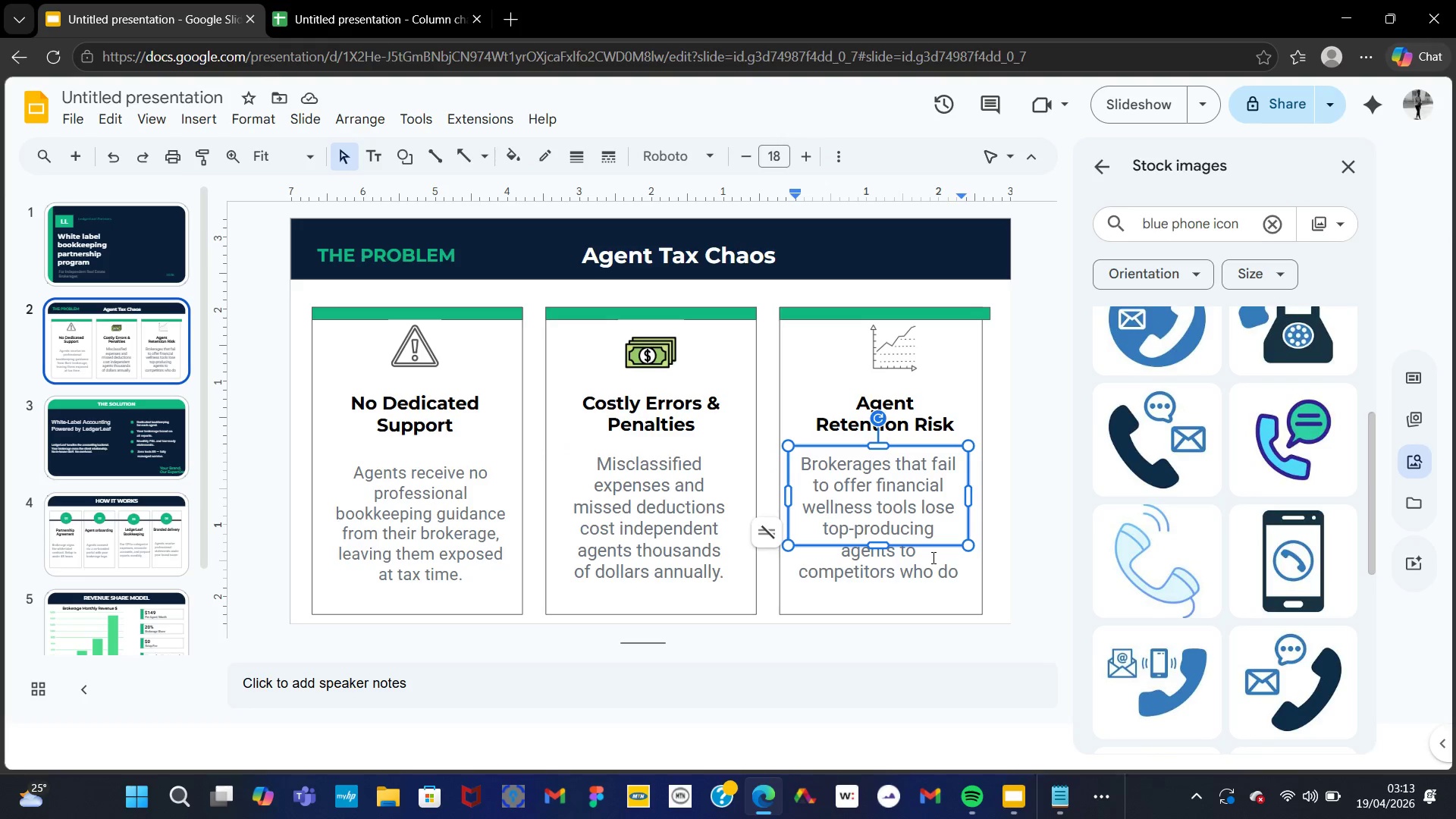 
key(Period)
 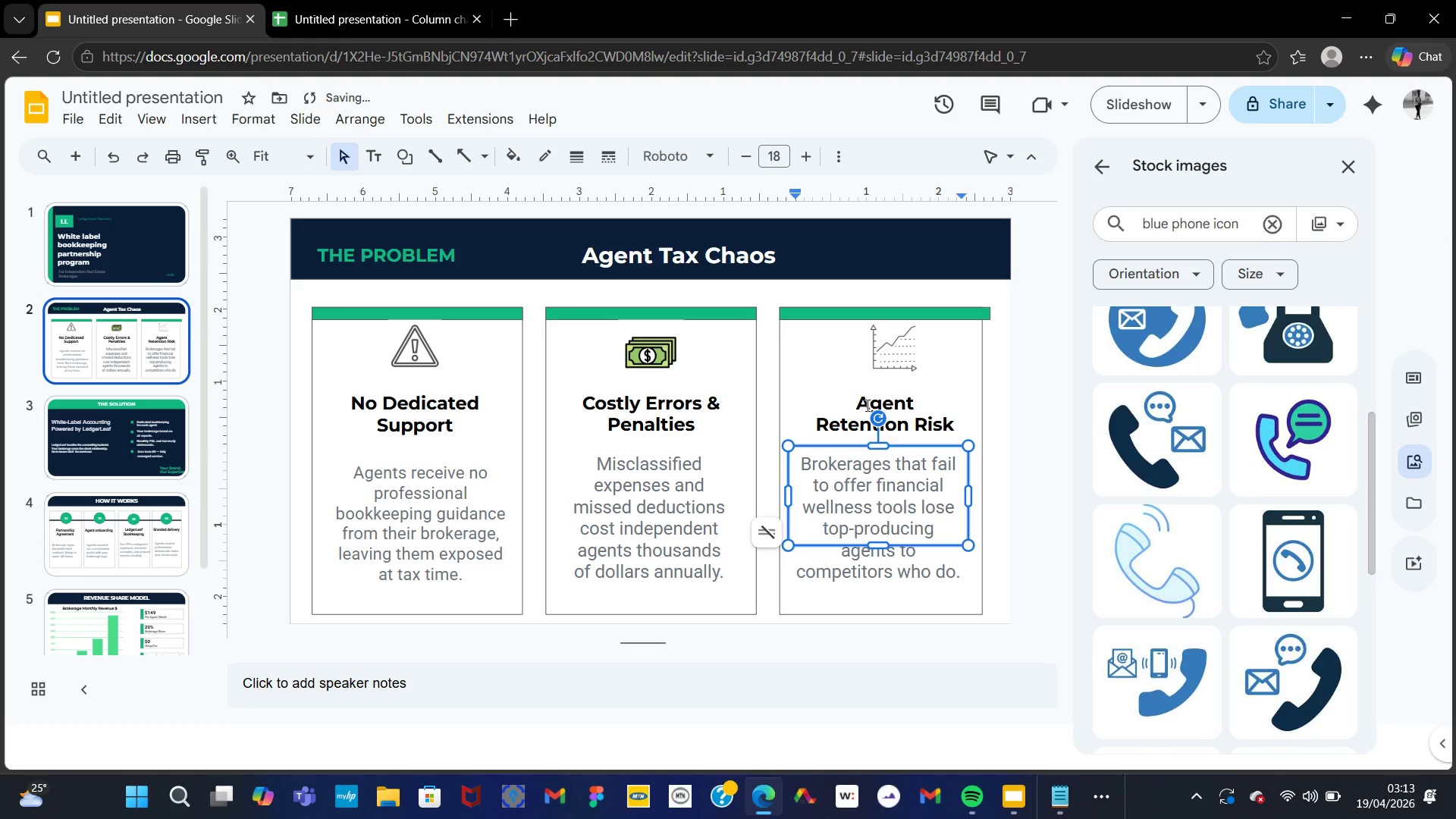 
left_click([1034, 418])
 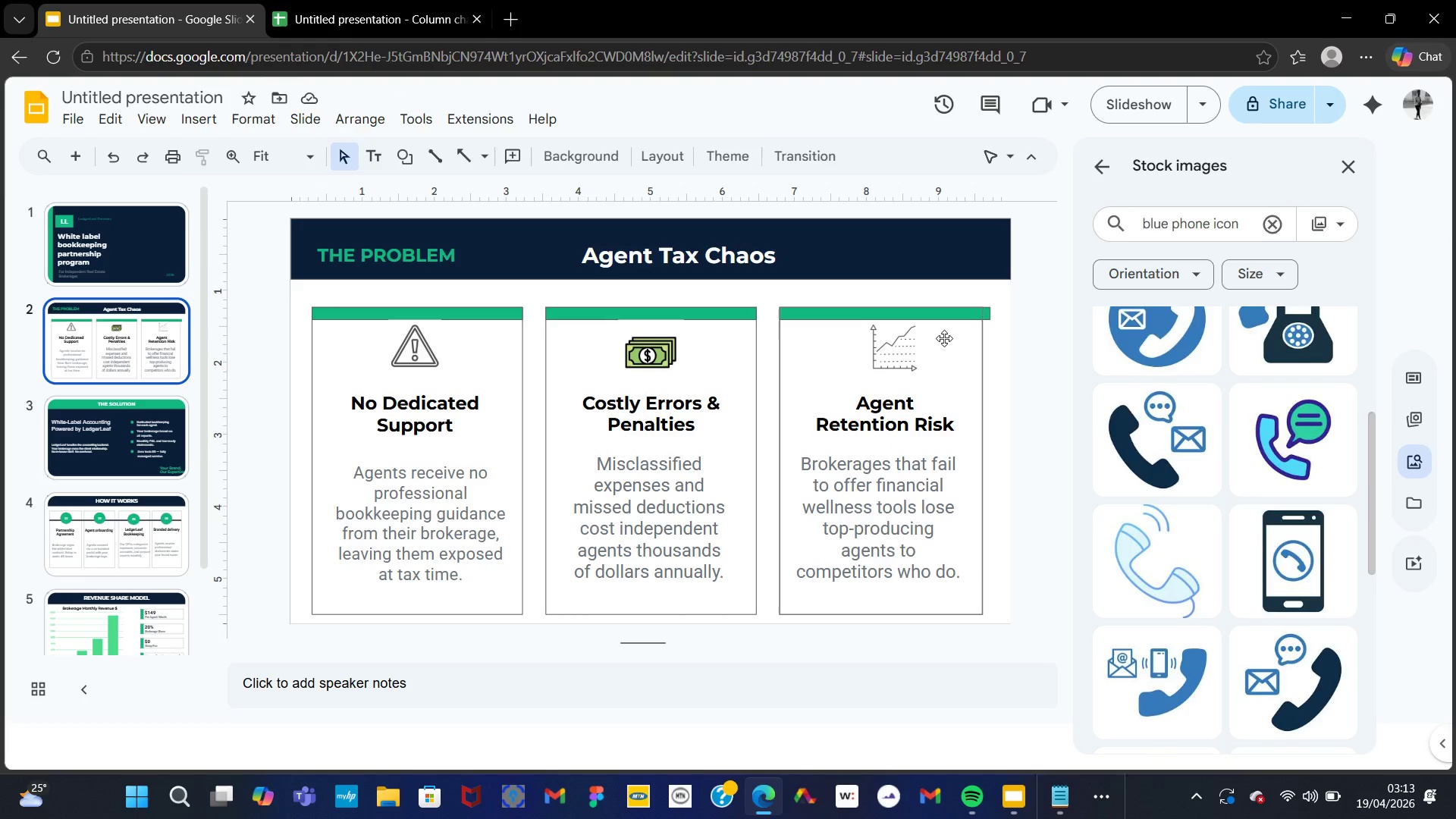 
left_click([954, 322])
 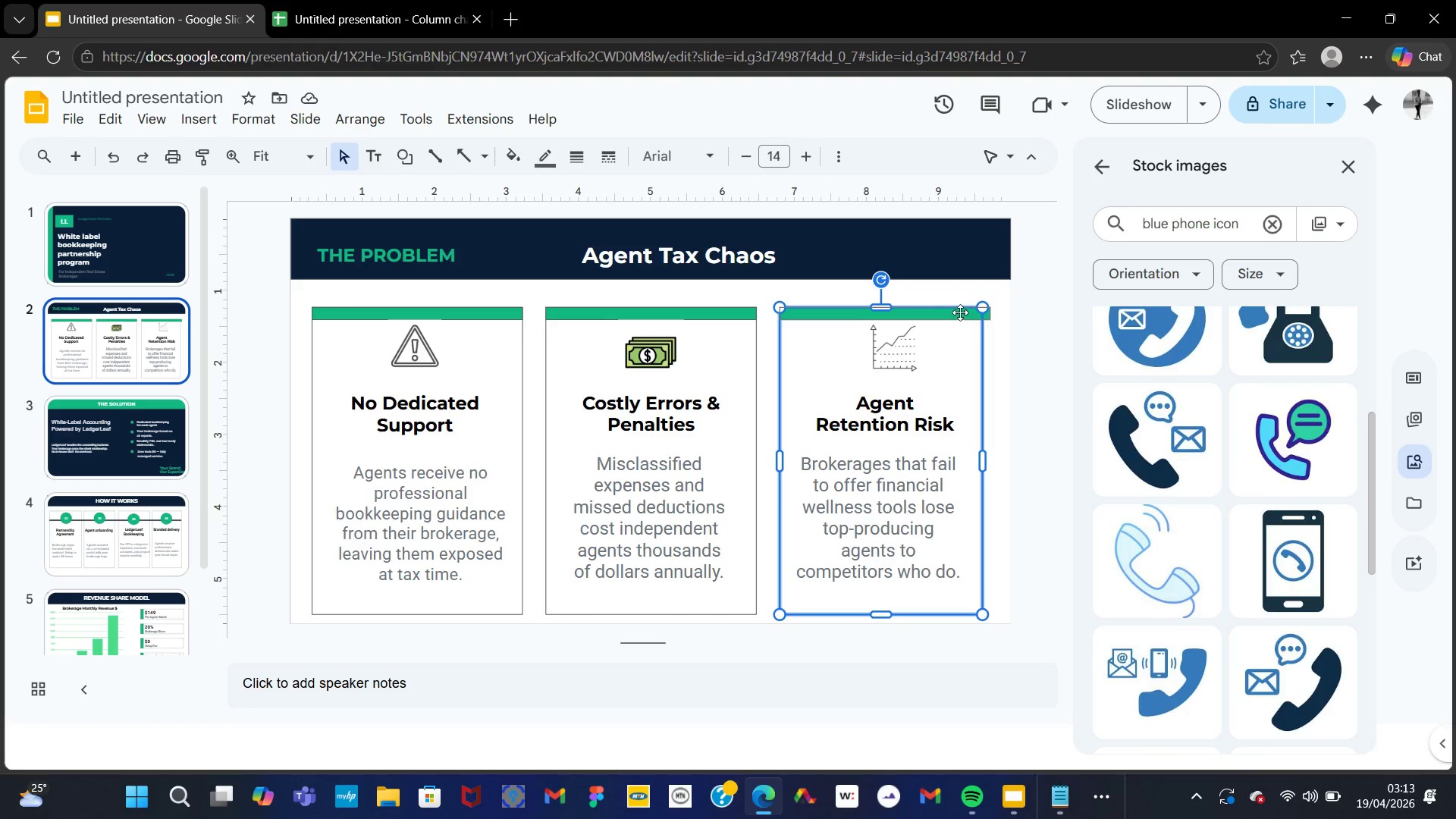 
left_click([952, 309])
 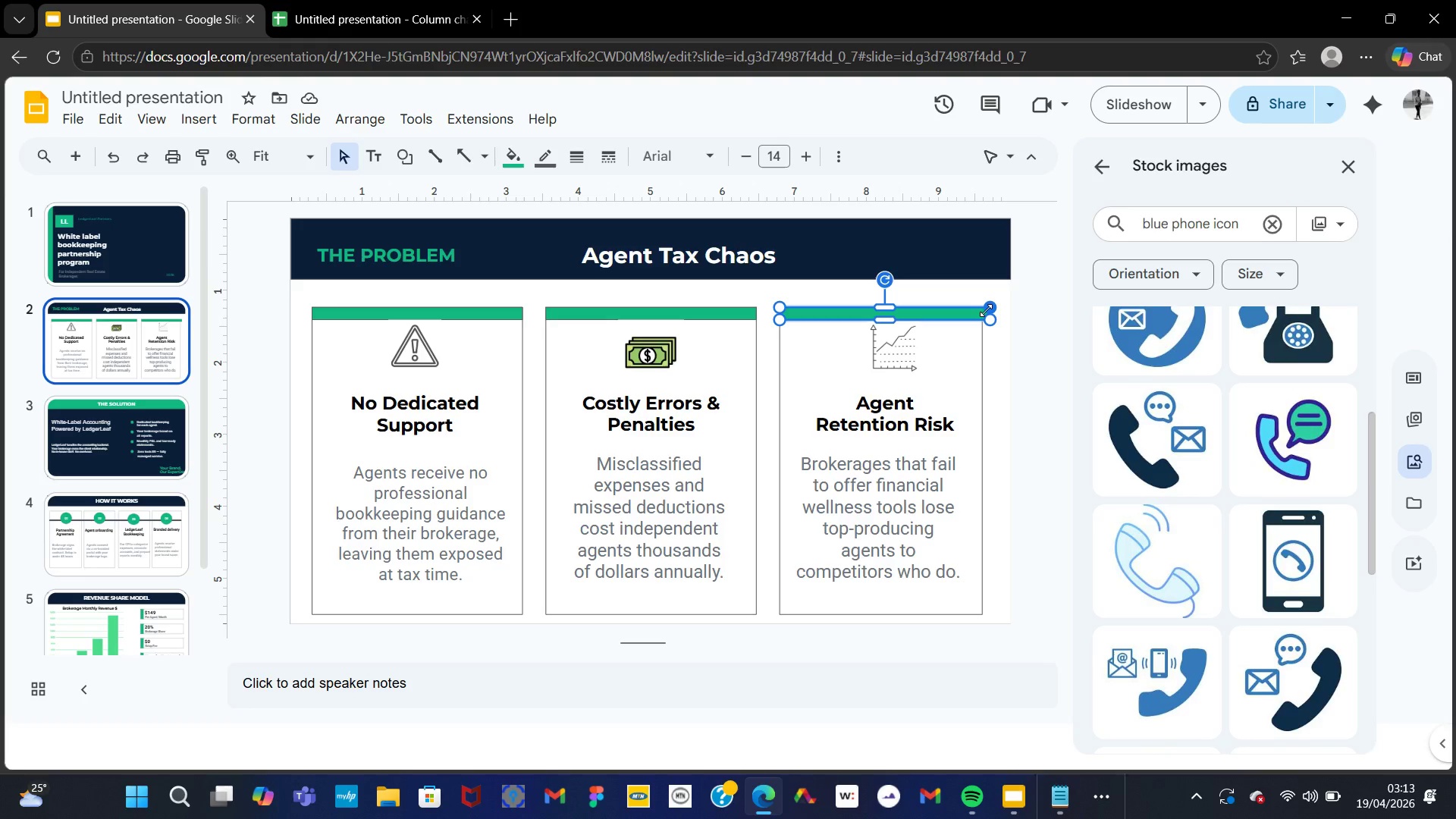 
left_click_drag(start_coordinate=[987, 312], to_coordinate=[981, 312])
 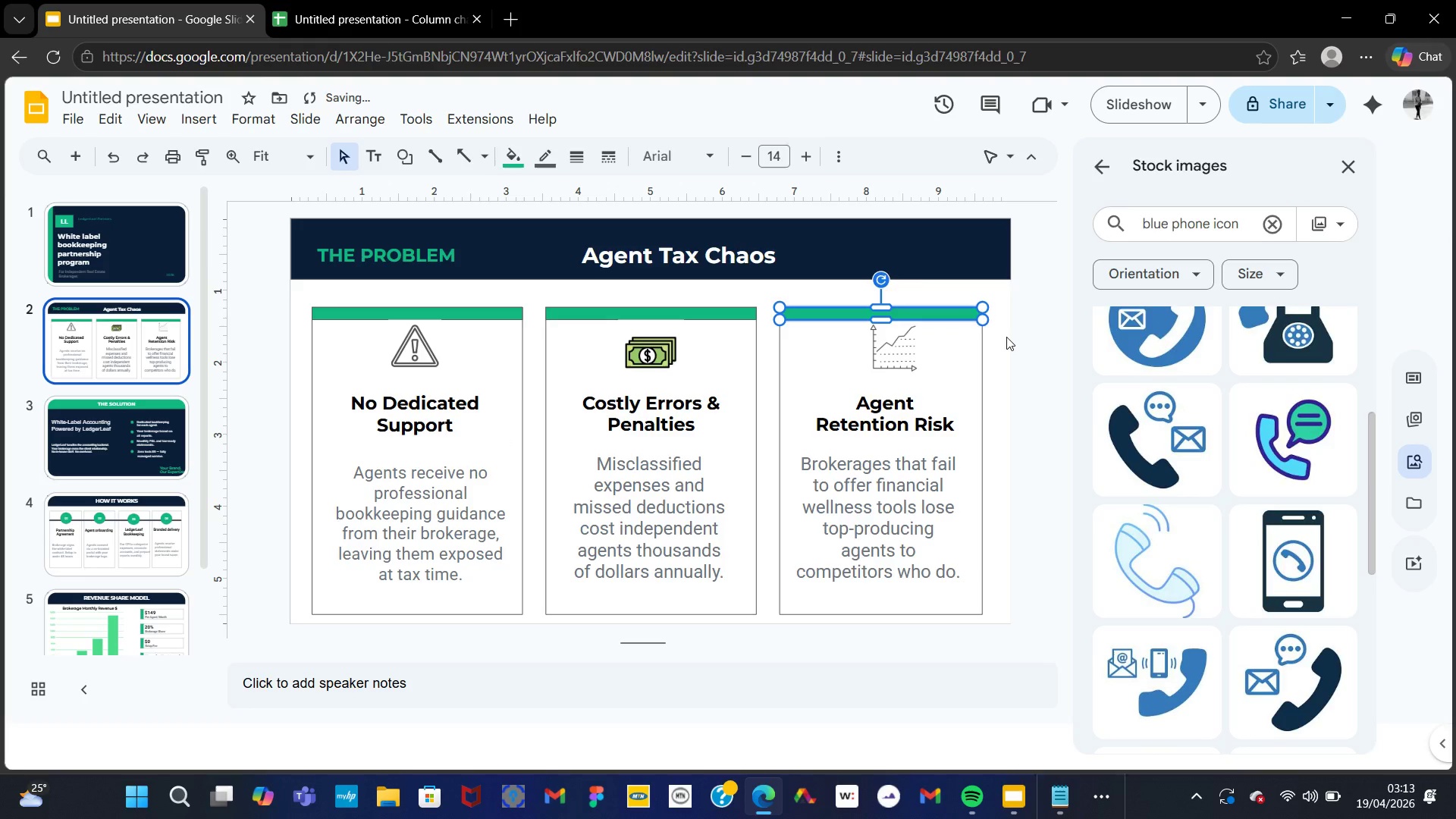 
left_click([1006, 337])
 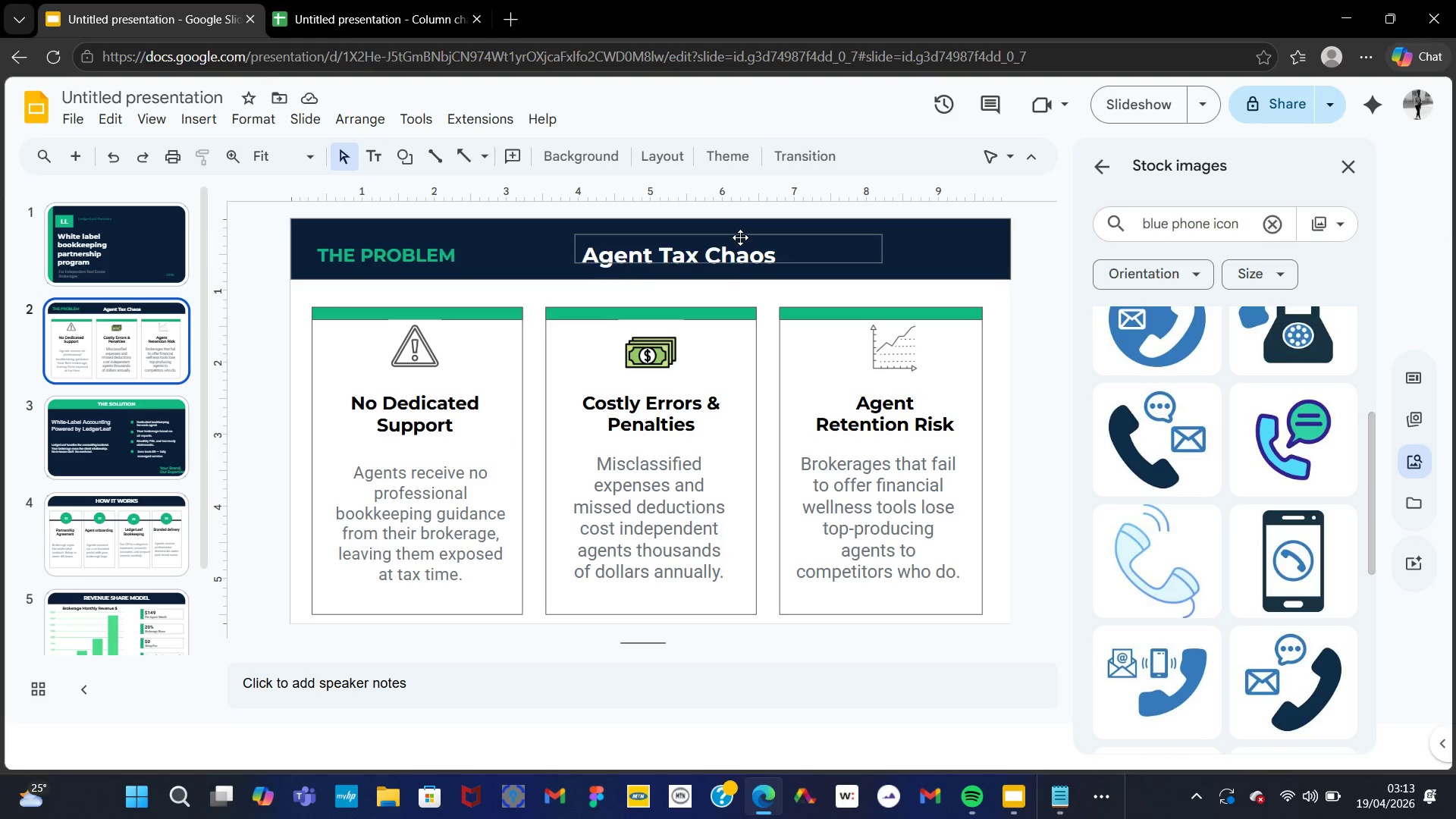 
wait(7.16)
 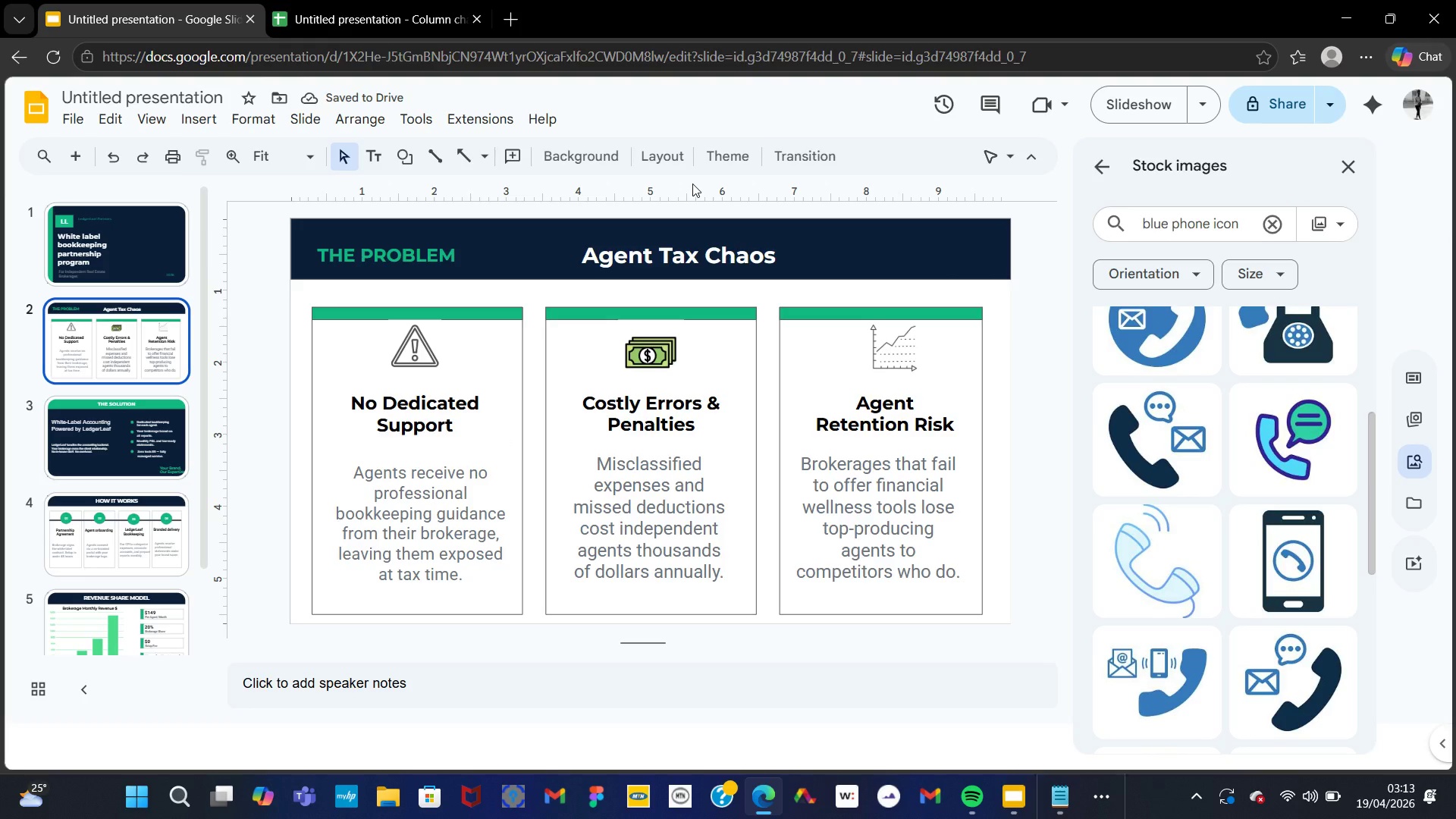 
left_click([773, 253])
 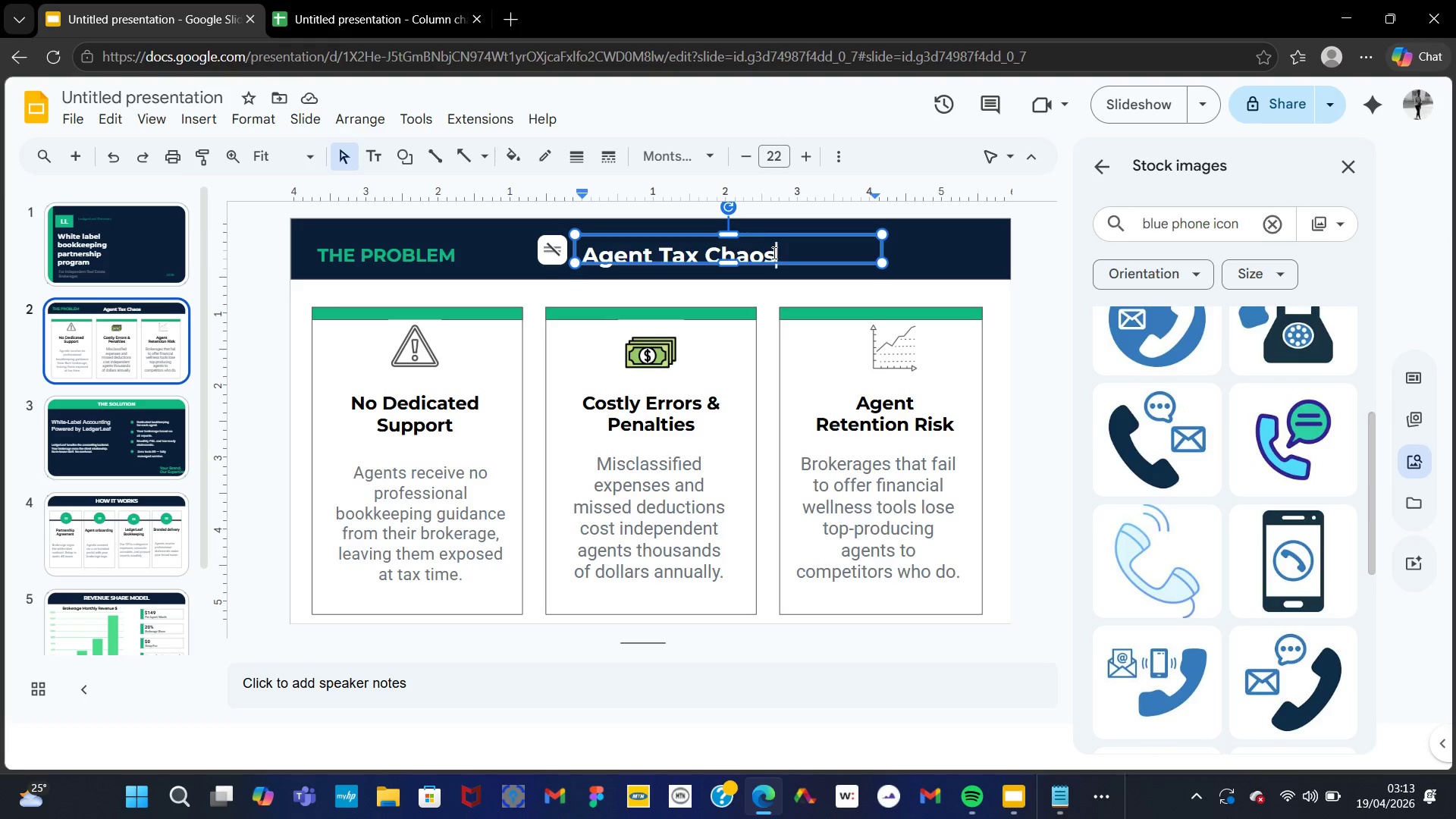 
key(Control+A)
 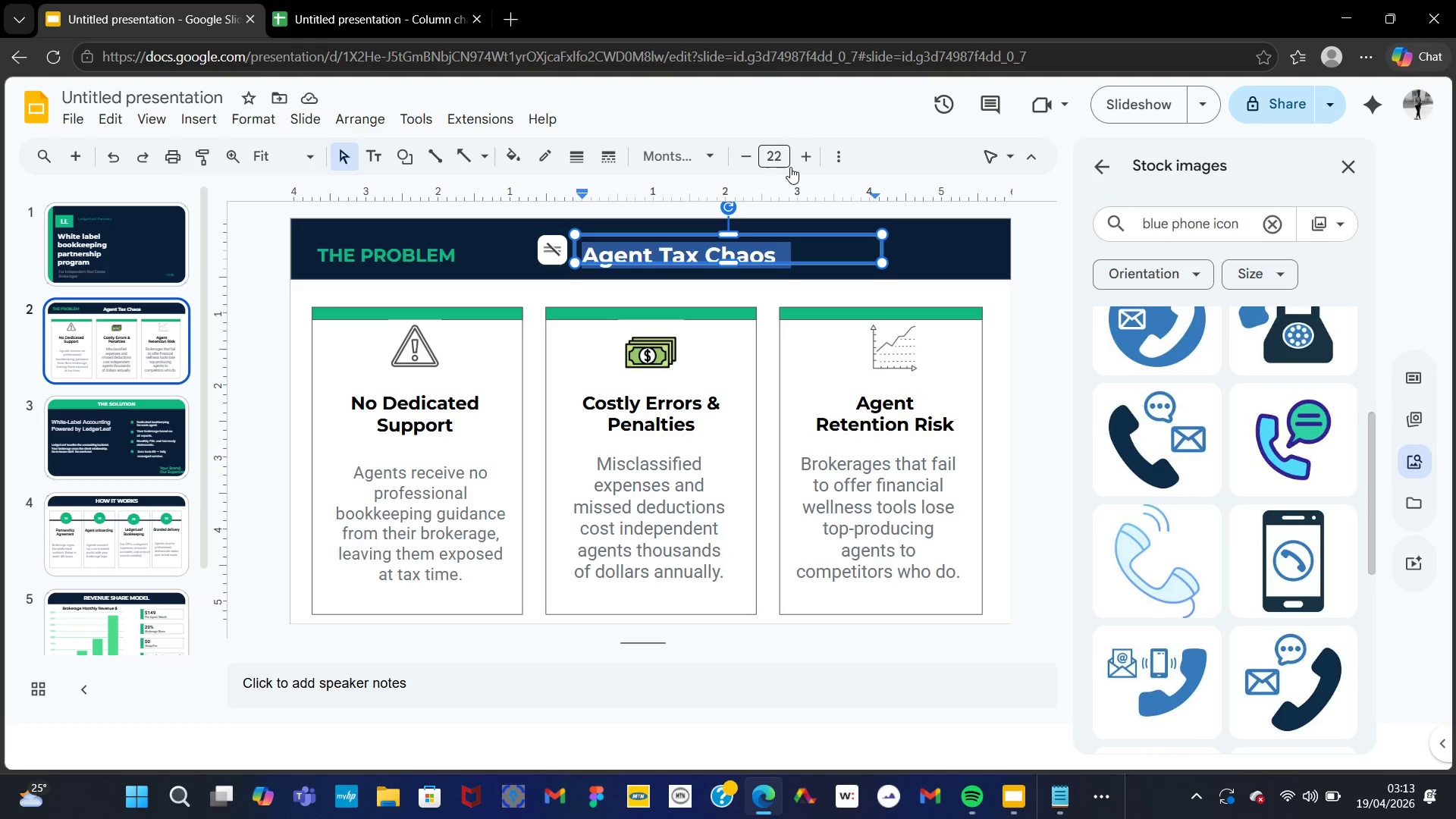 
double_click([795, 162])
 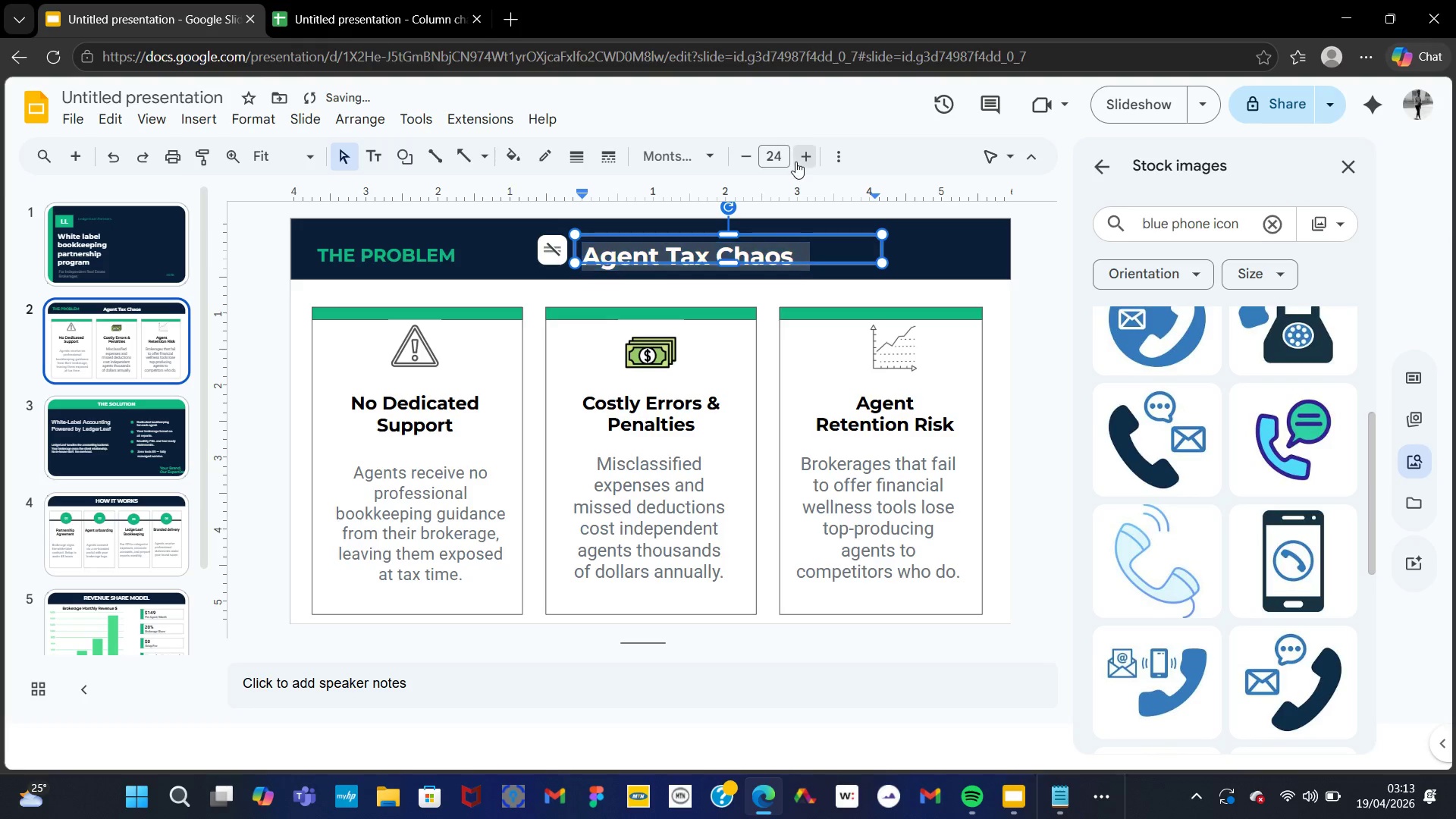 
triple_click([795, 162])
 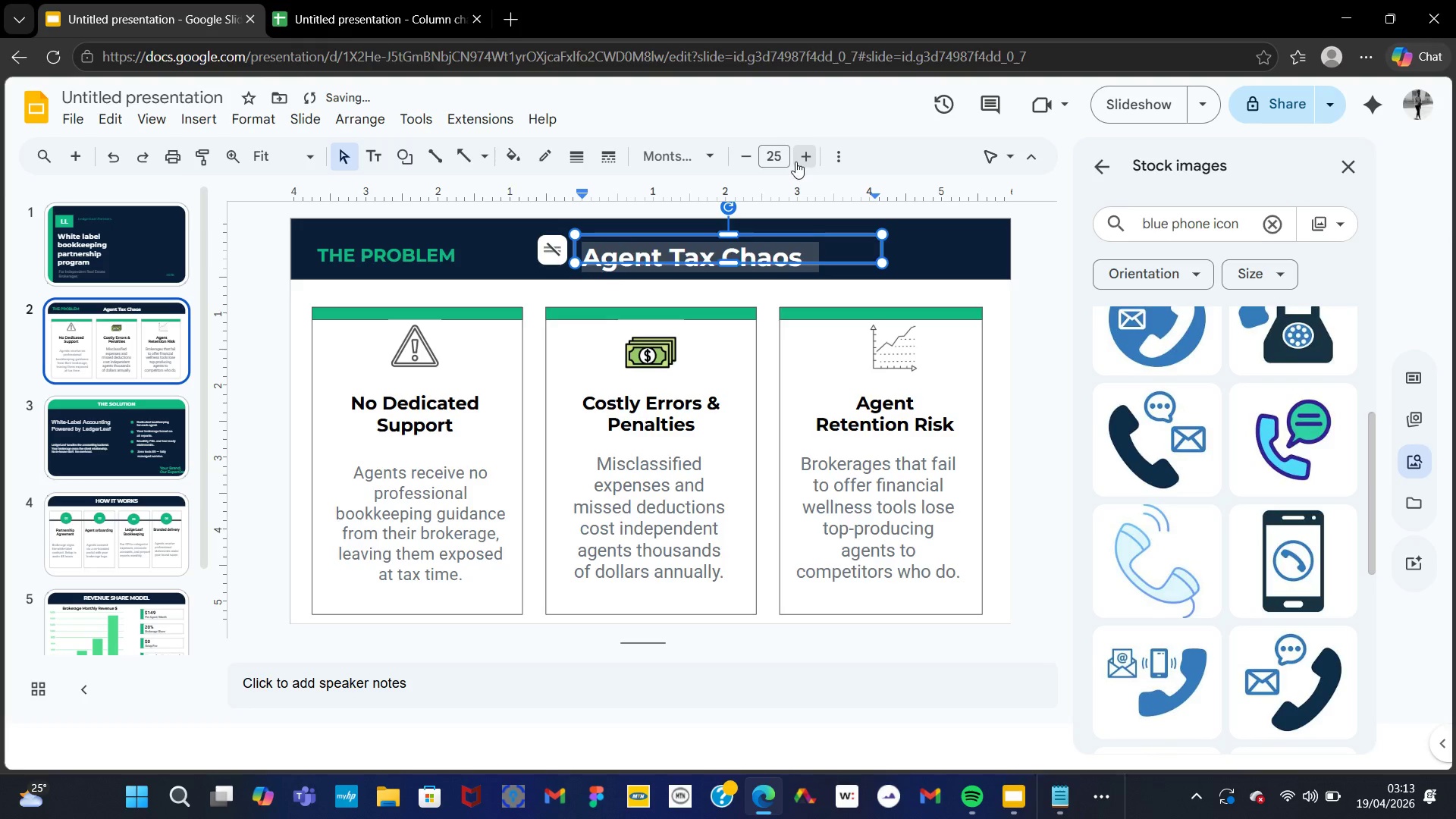 
double_click([795, 162])
 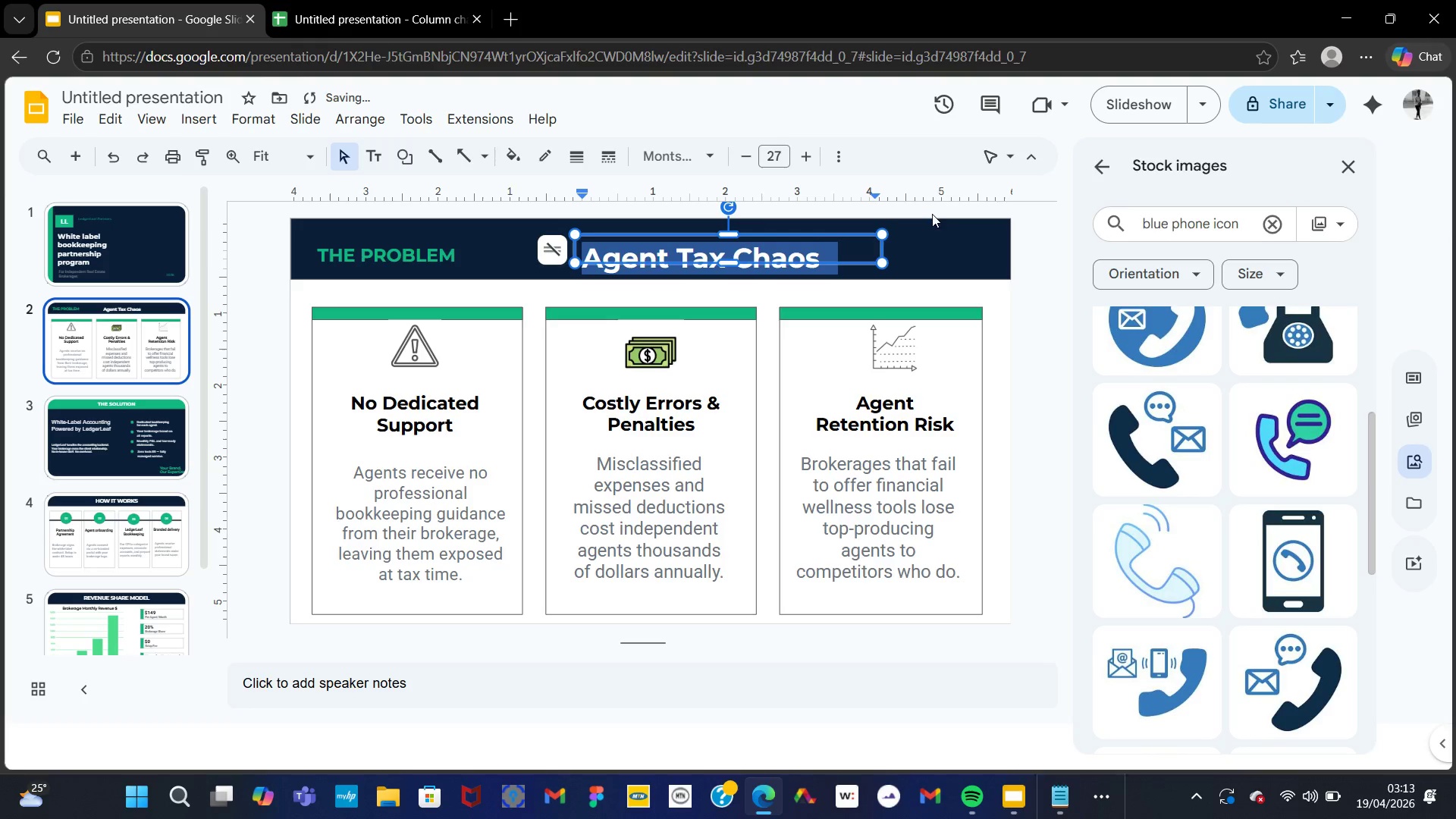 
left_click([937, 220])
 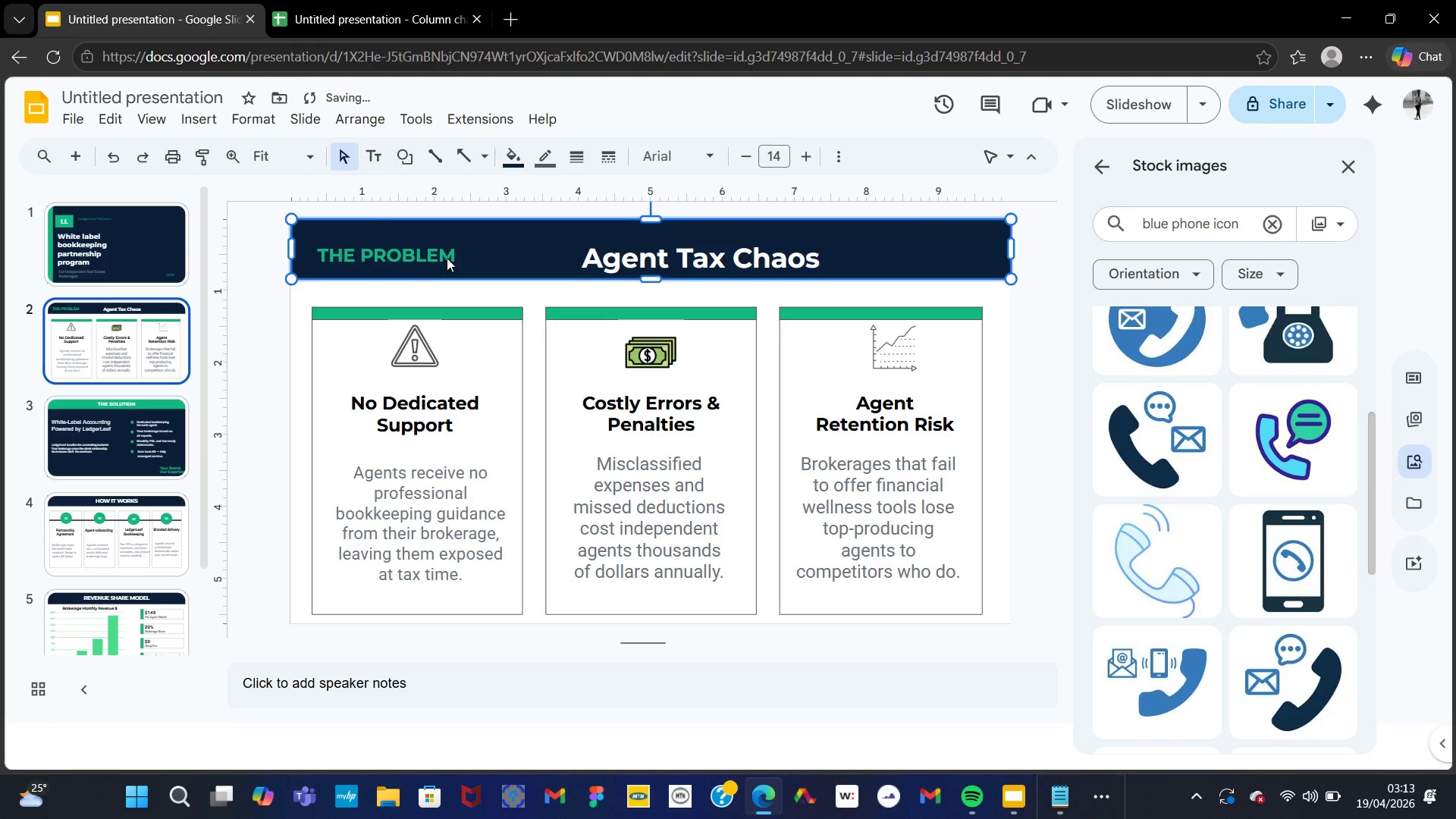 
left_click([447, 256])
 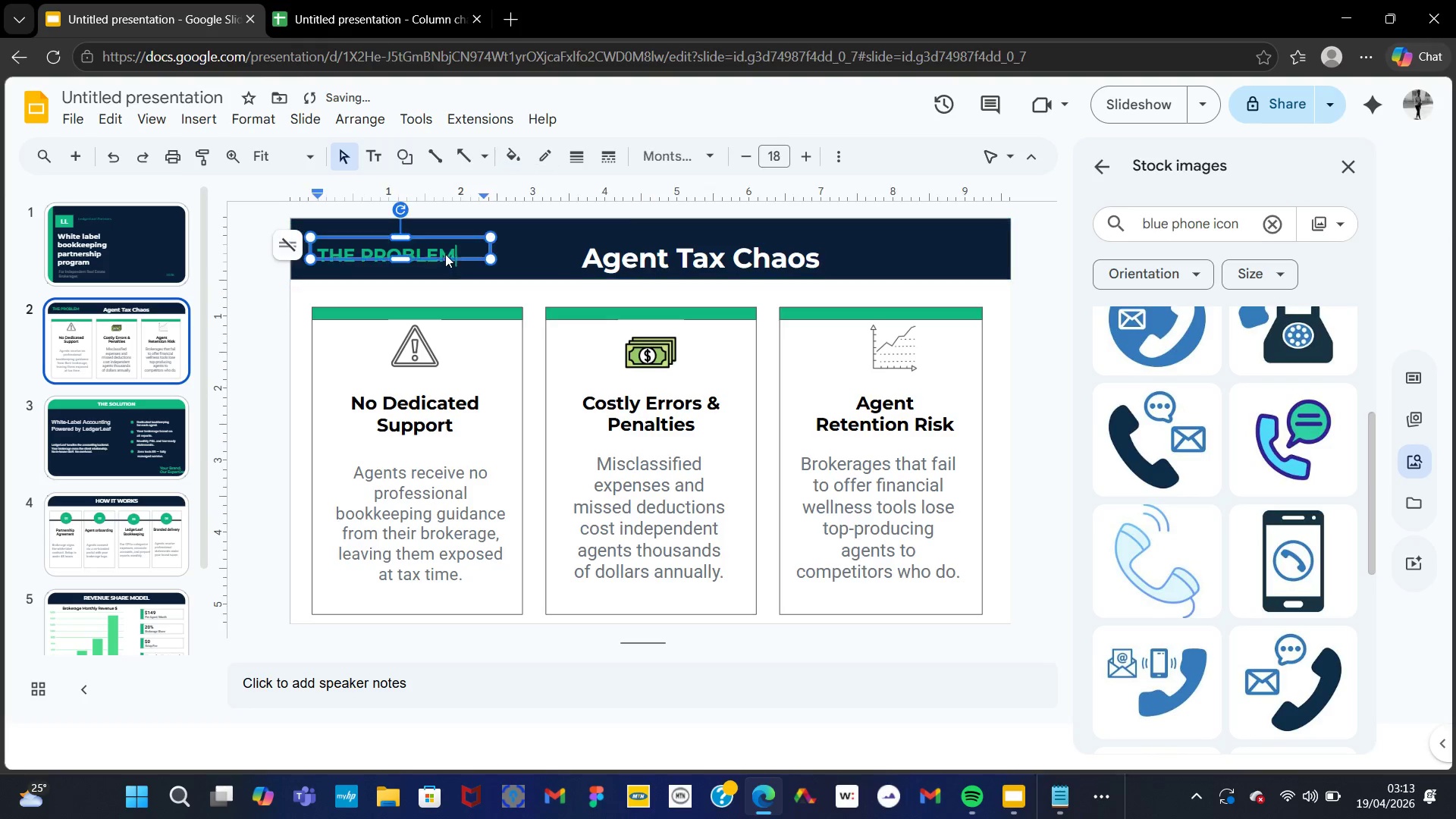 
left_click([445, 254])
 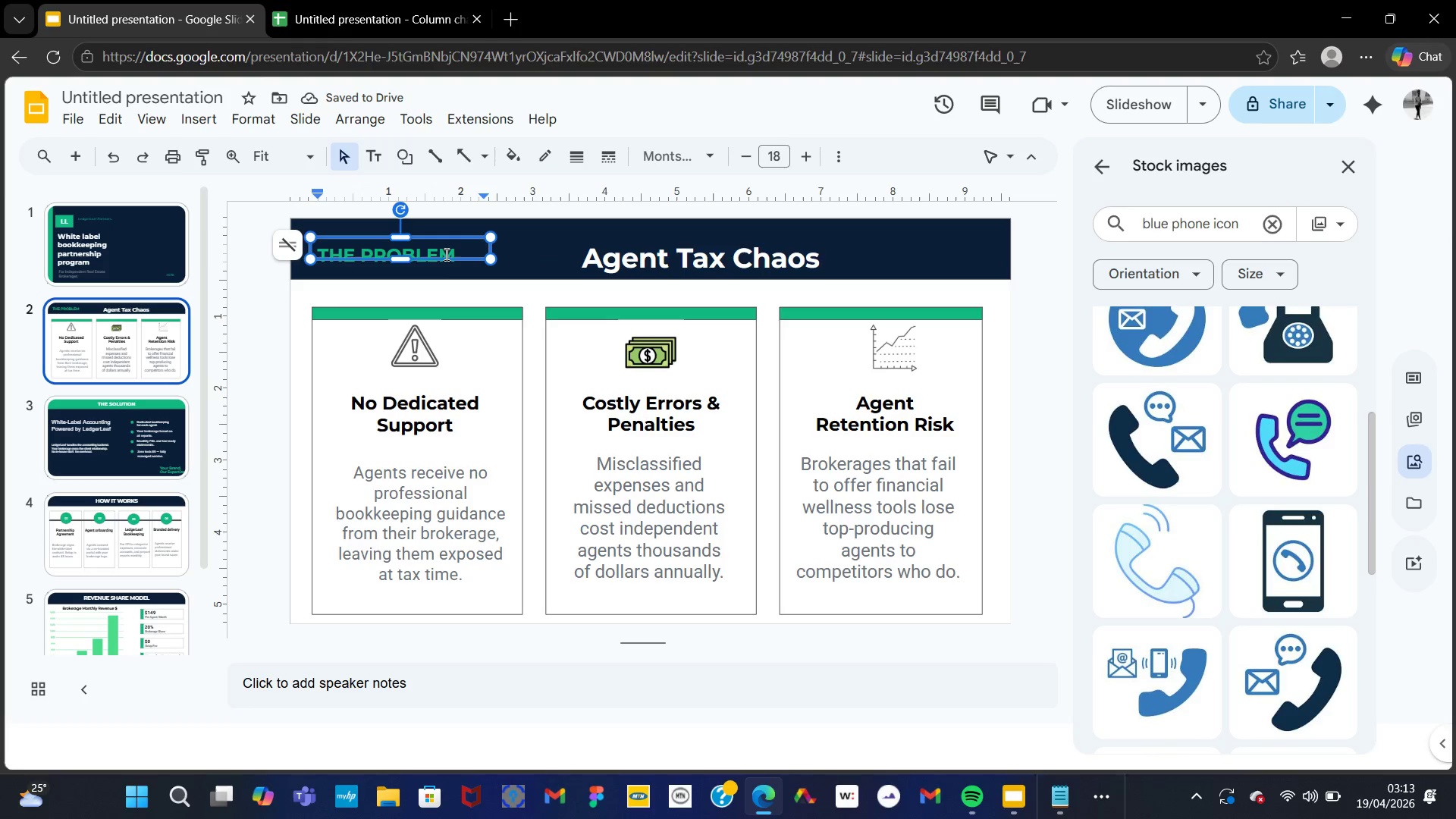 
key(Control+A)
 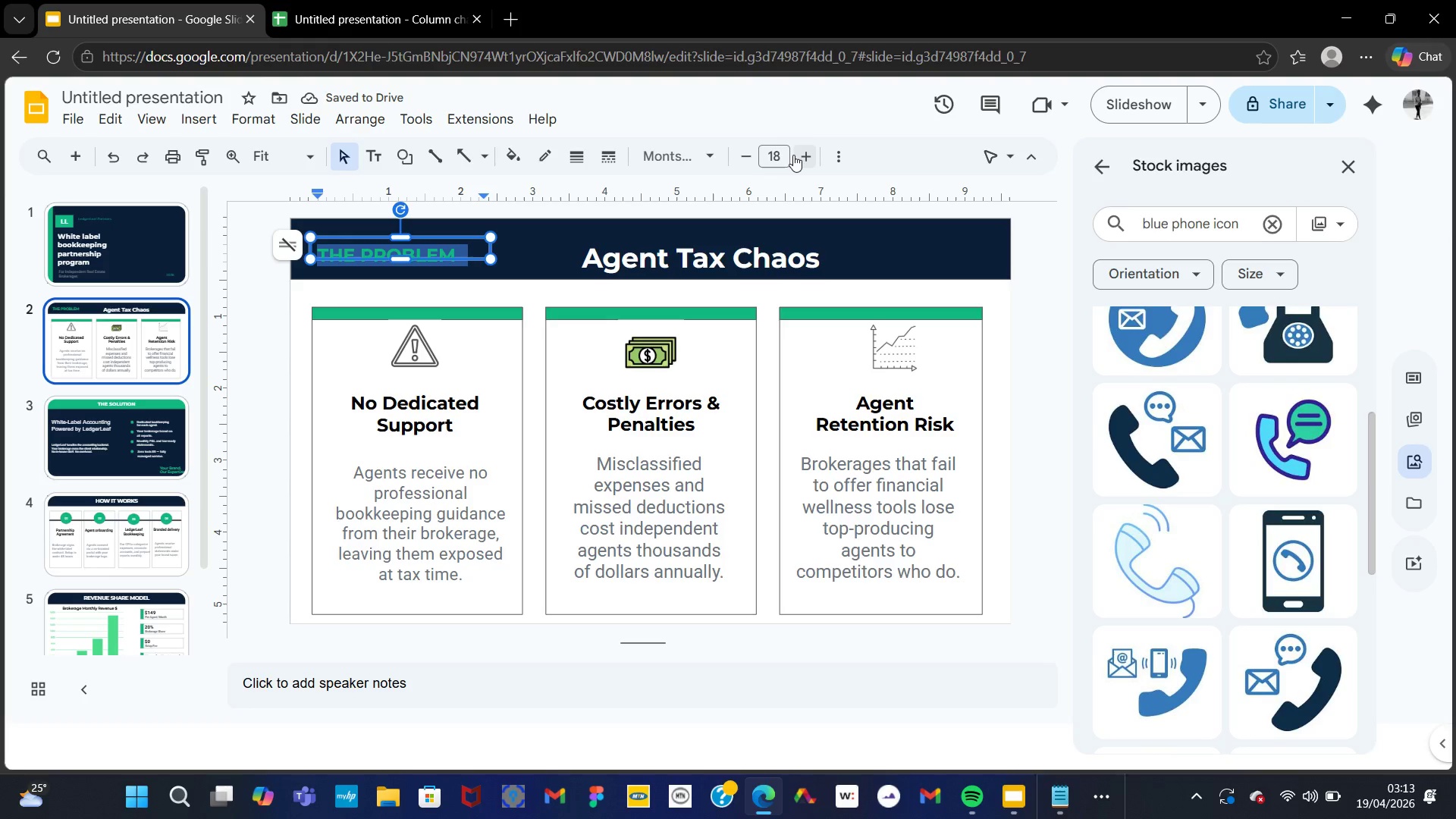 
double_click([795, 155])
 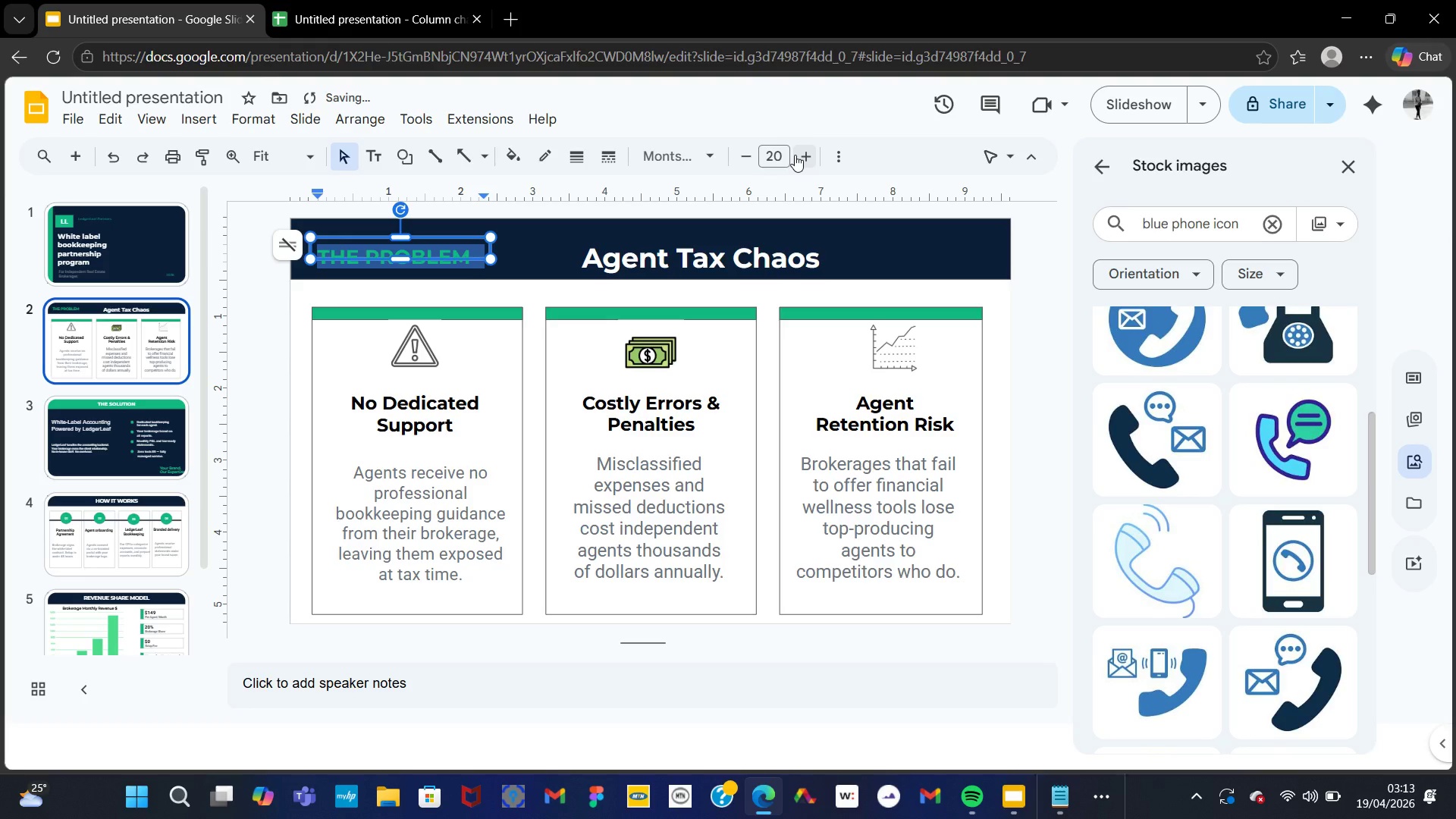 
left_click([795, 155])
 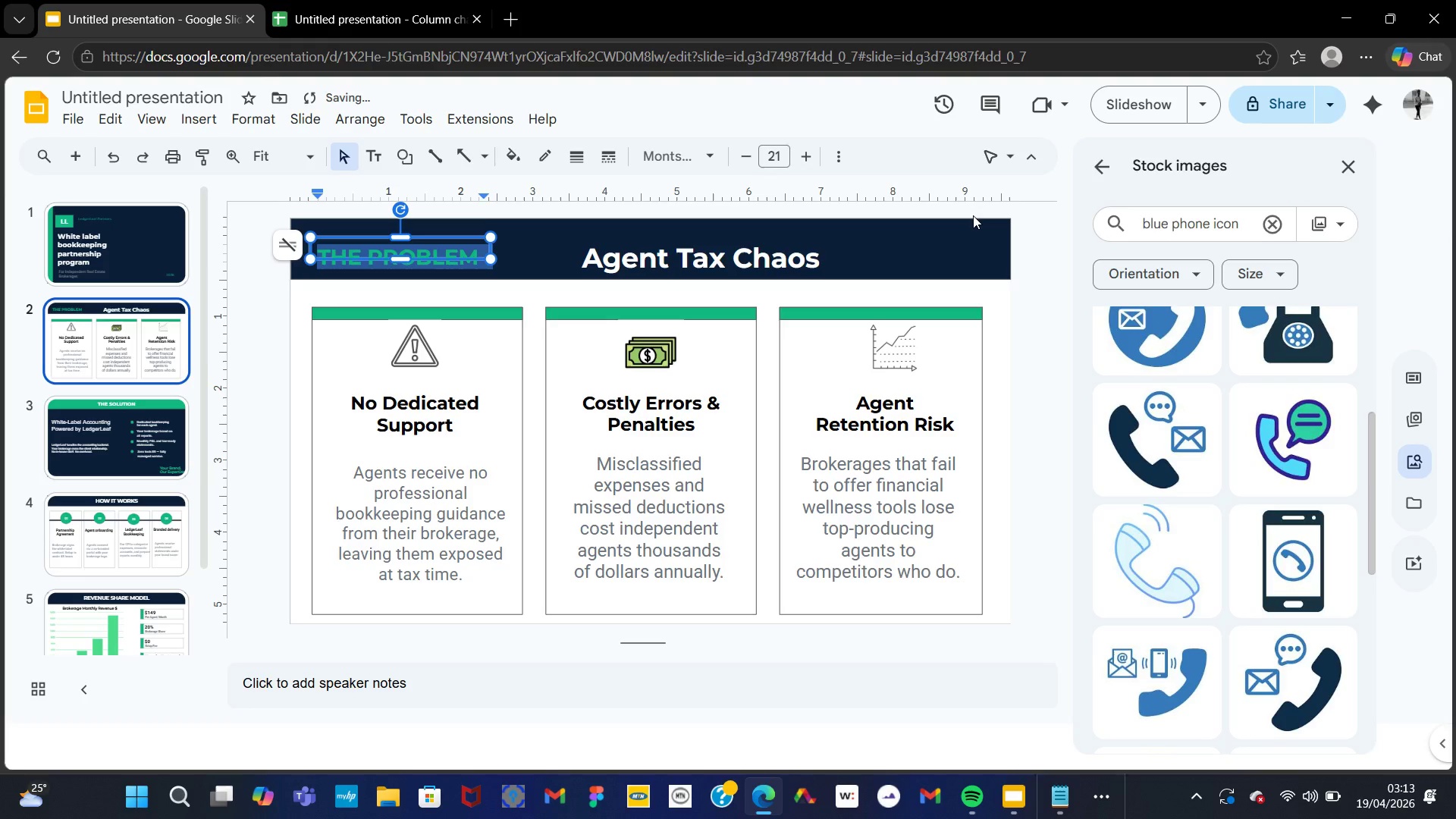 
left_click([973, 215])
 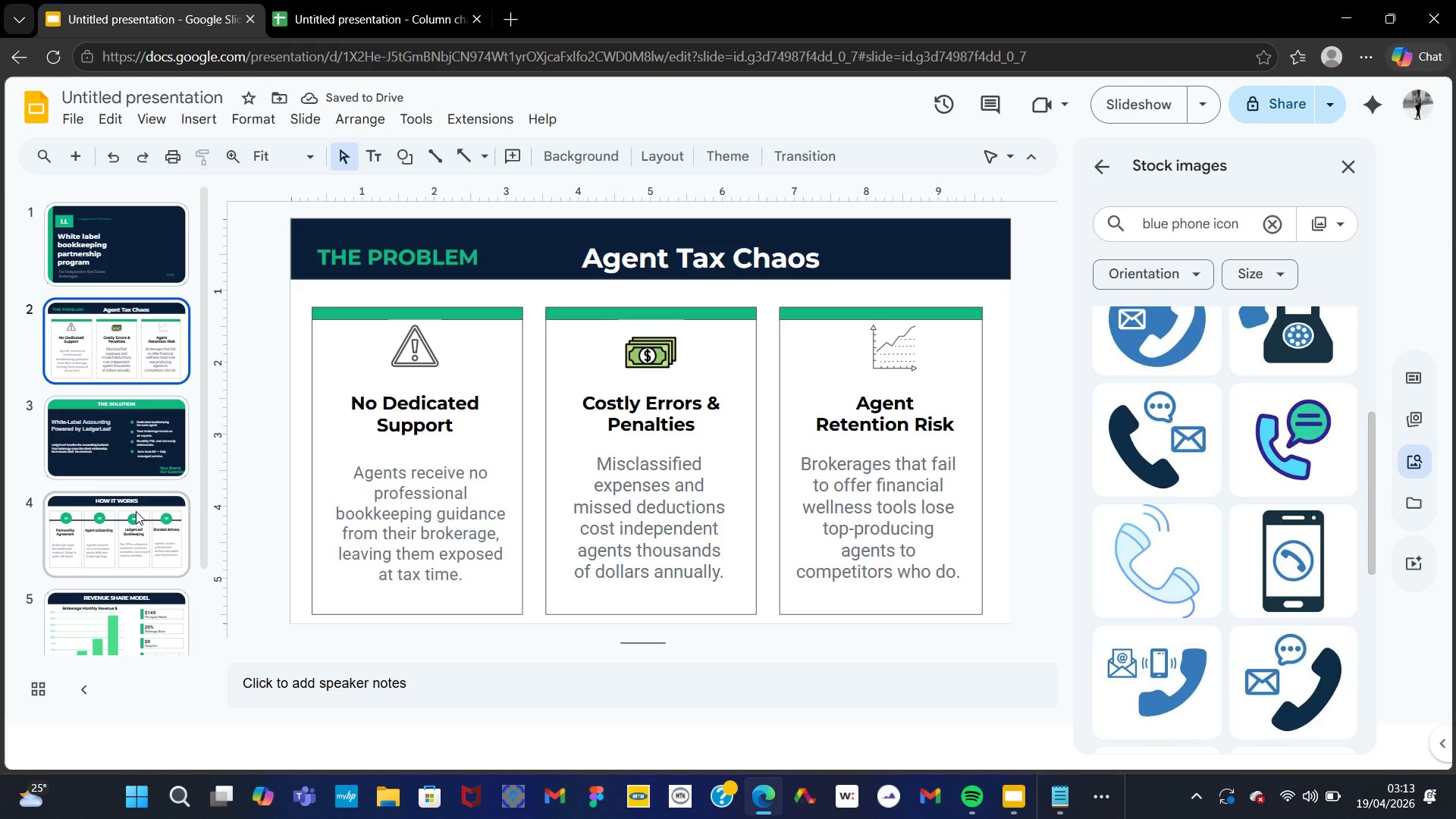 
left_click([105, 469])
 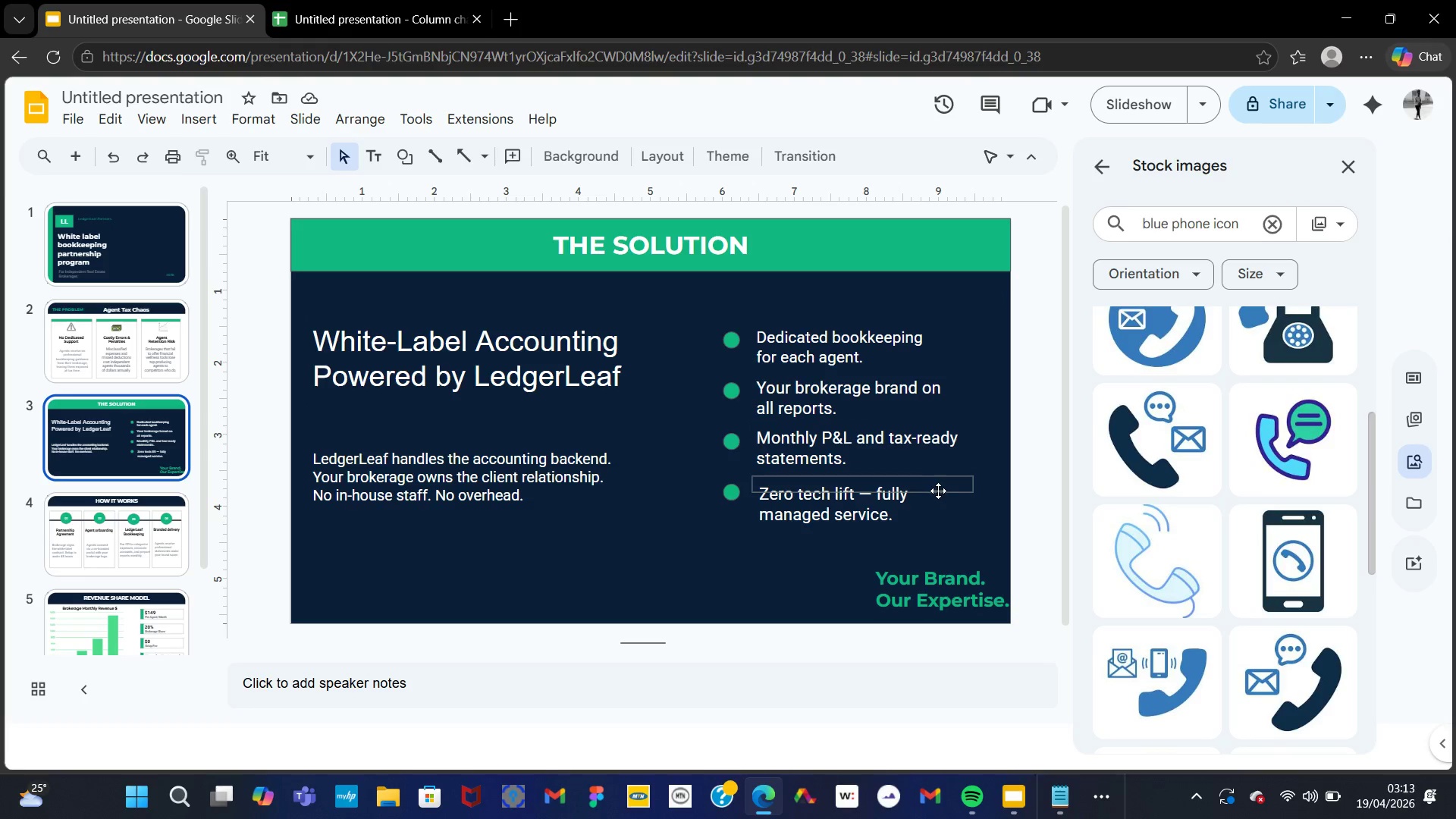 
wait(11.97)
 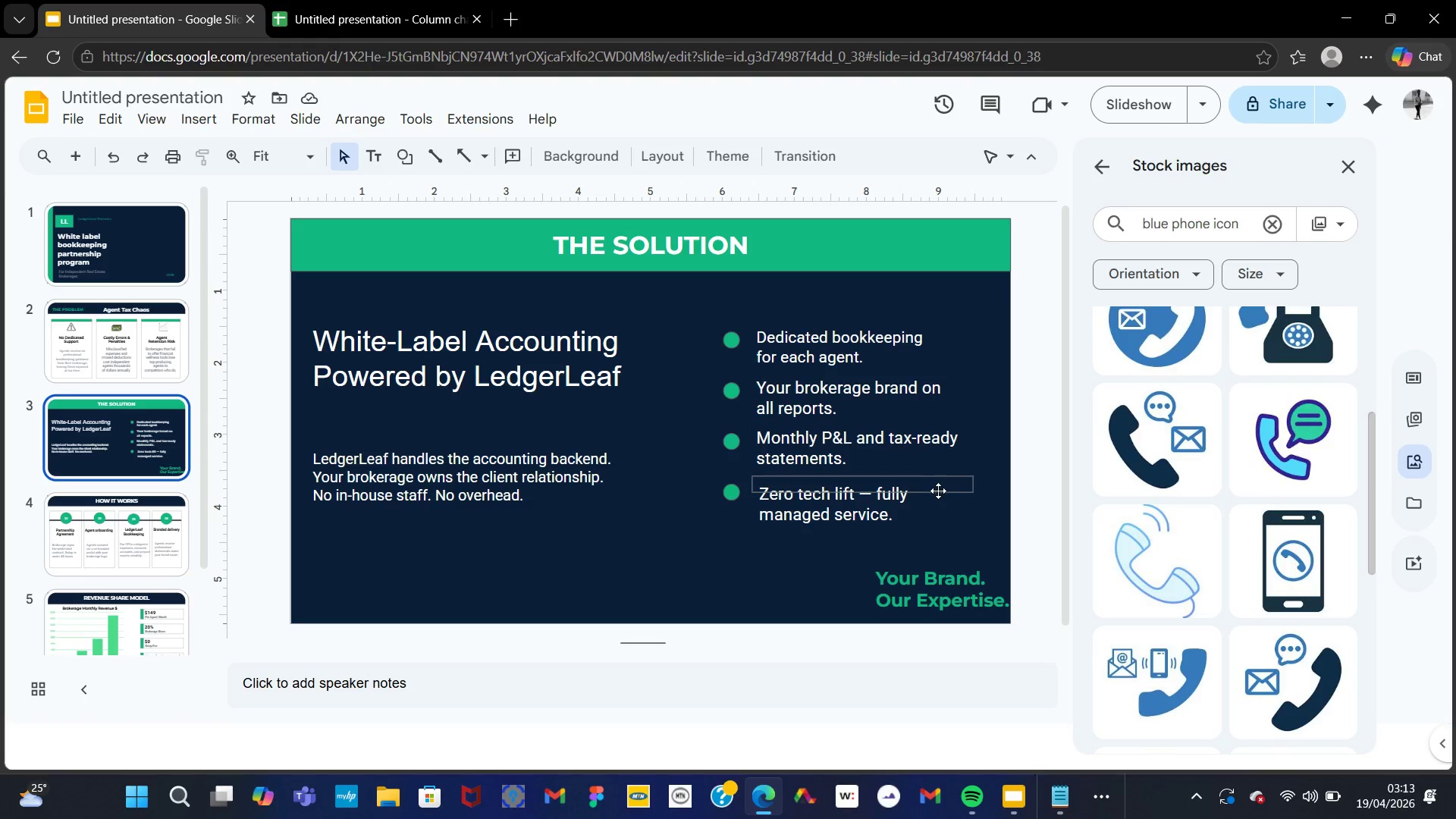 
left_click([143, 516])
 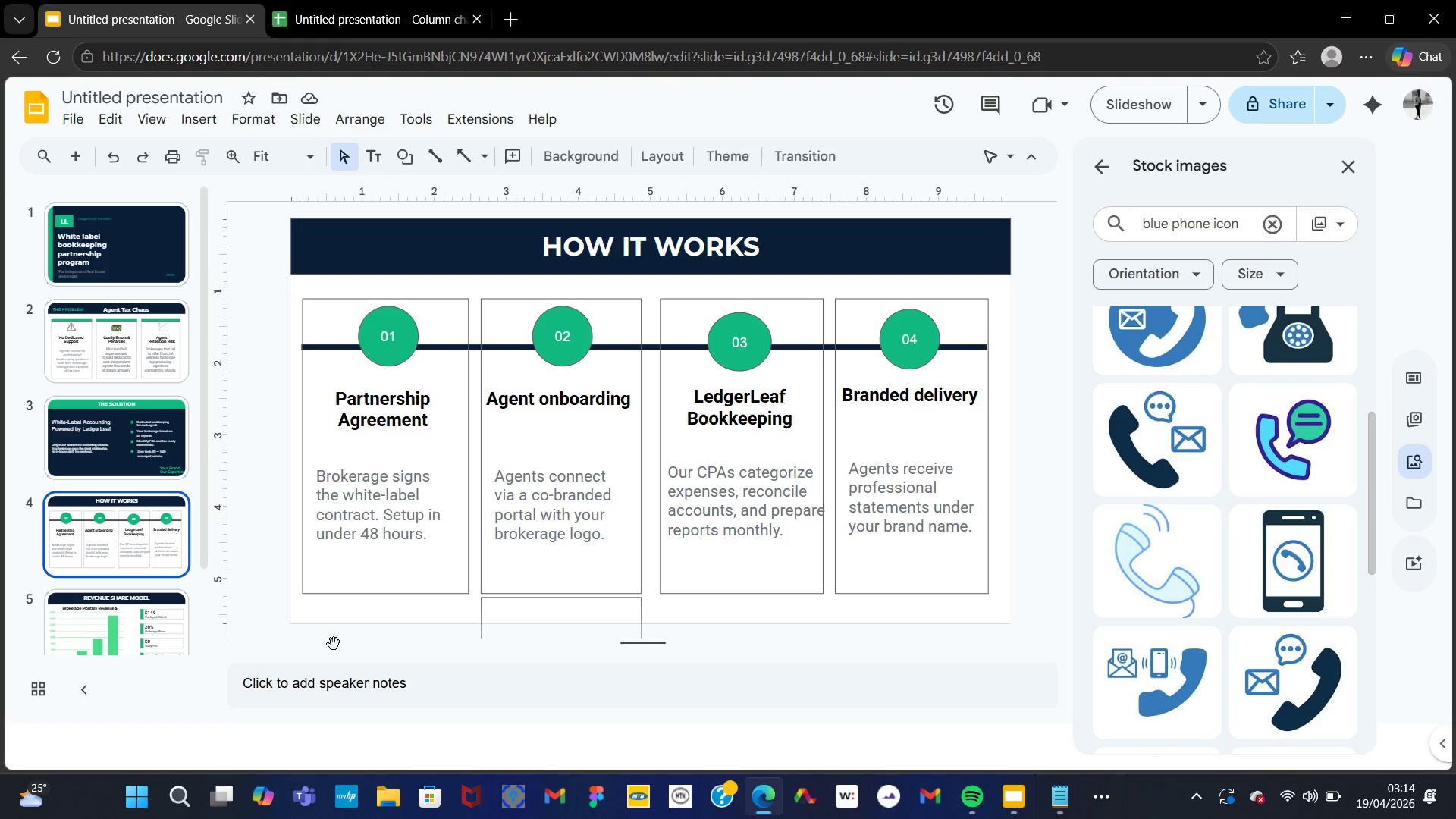 
left_click([507, 624])
 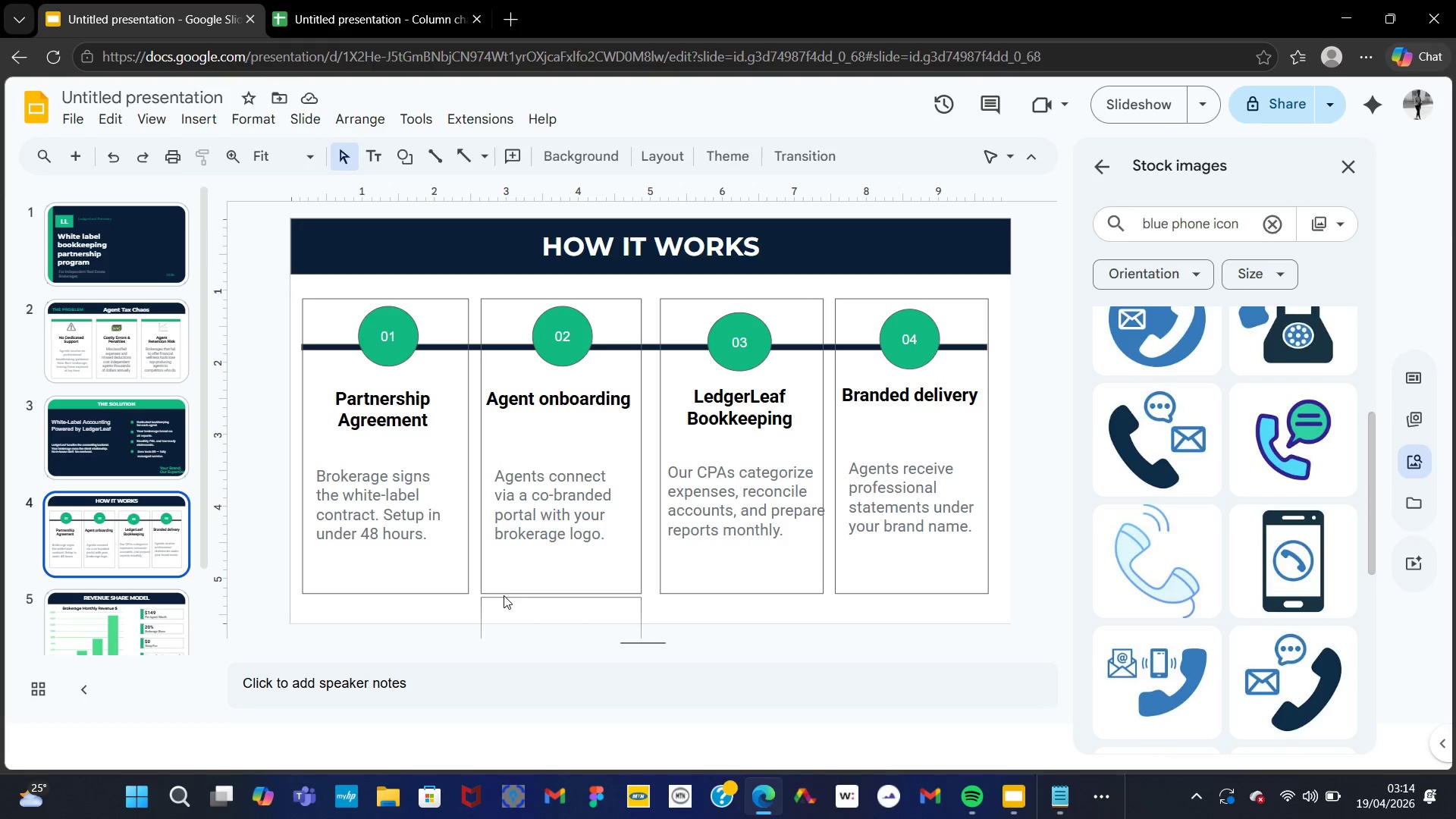 
left_click([502, 592])
 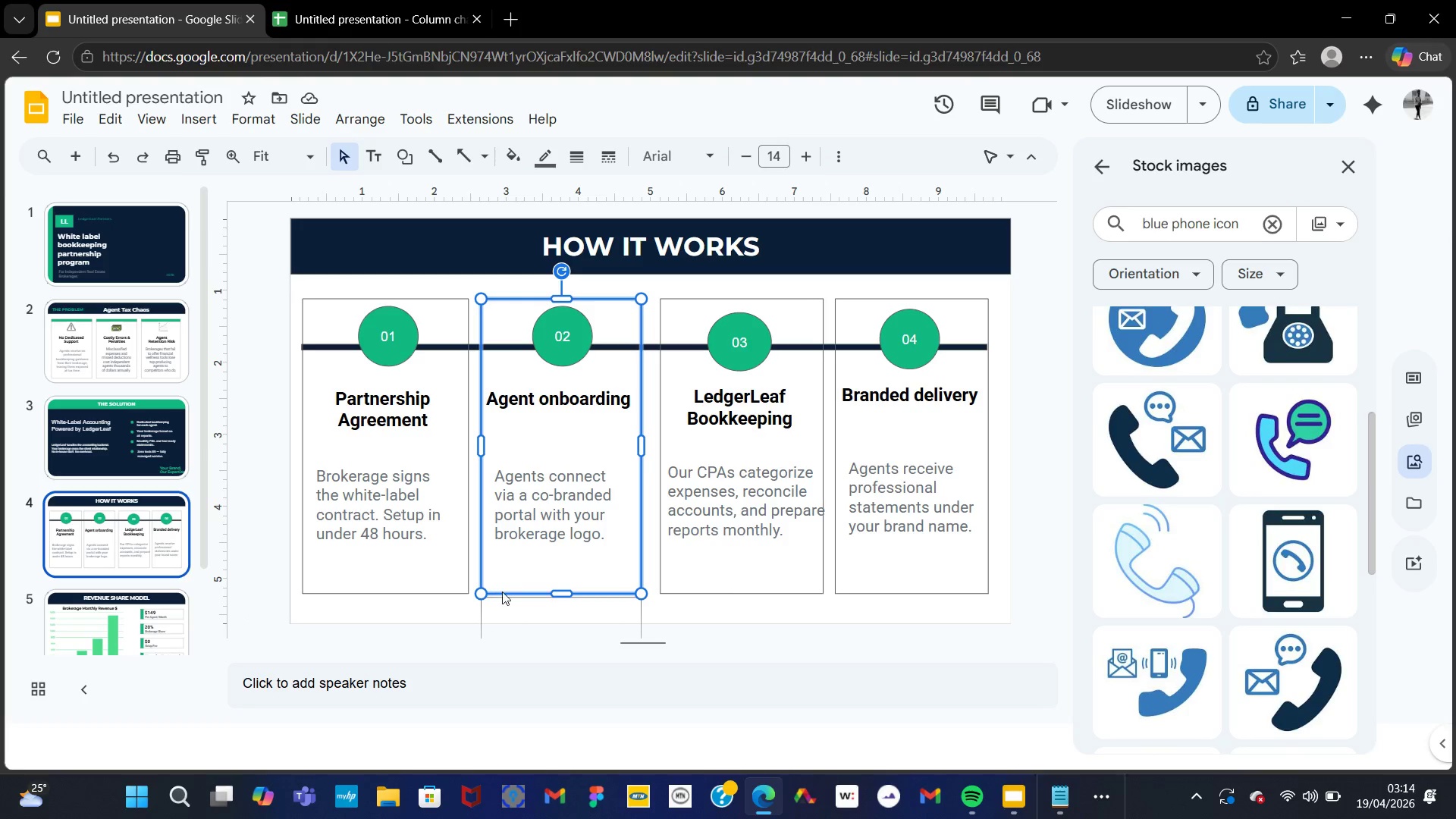 
right_click([502, 592])
 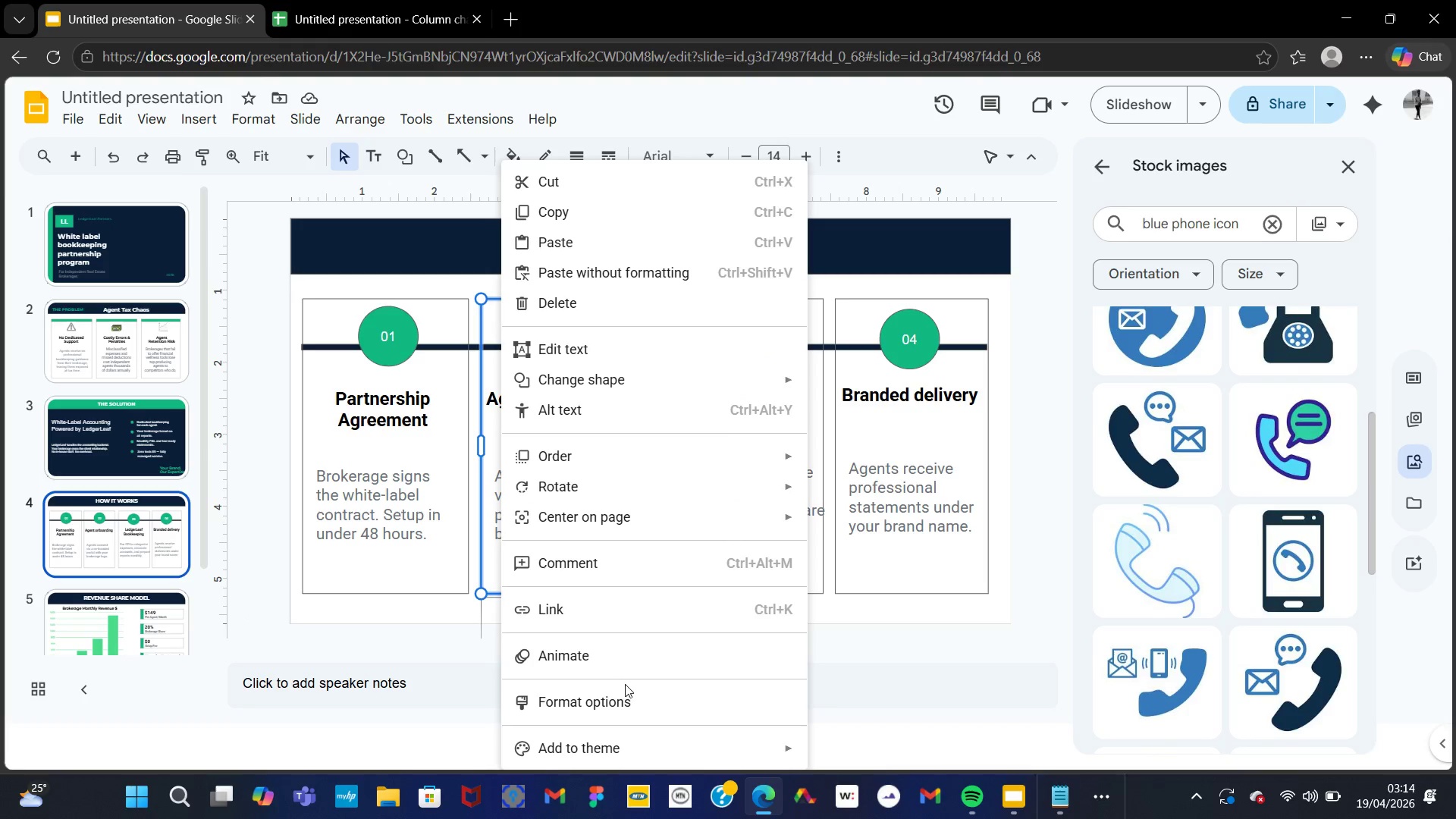 
left_click([624, 695])
 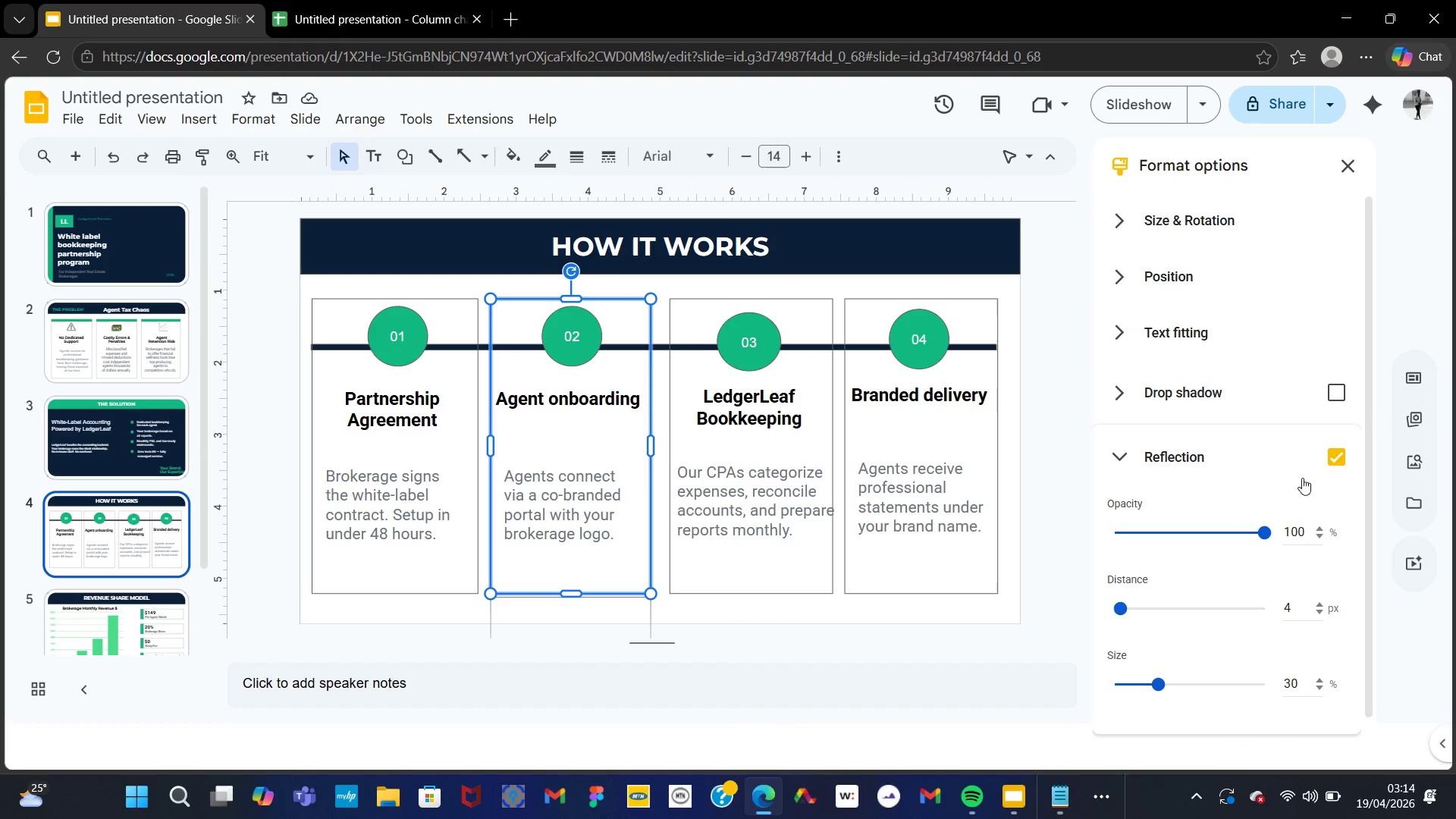 
left_click([1338, 462])
 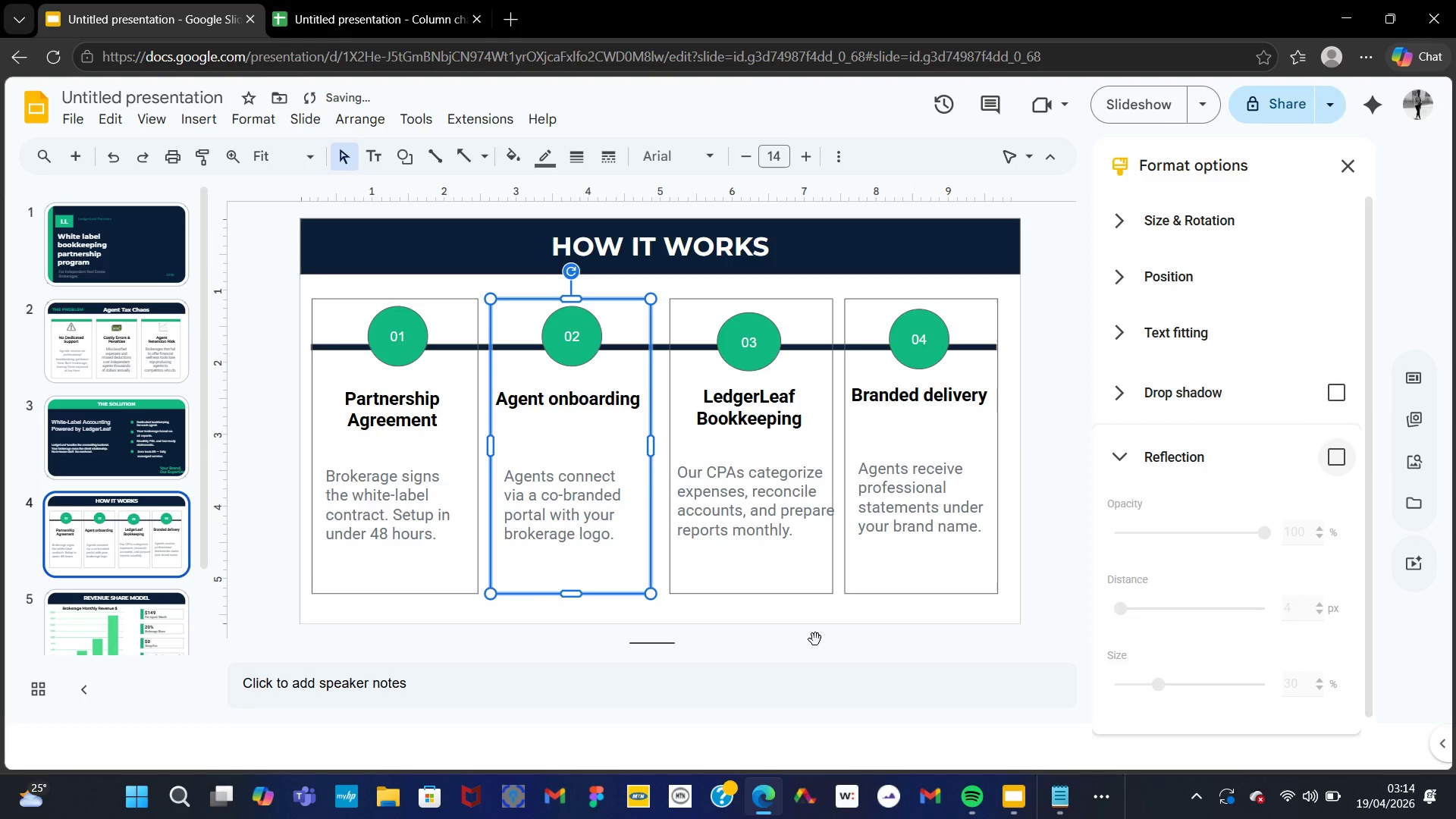 
left_click([804, 629])
 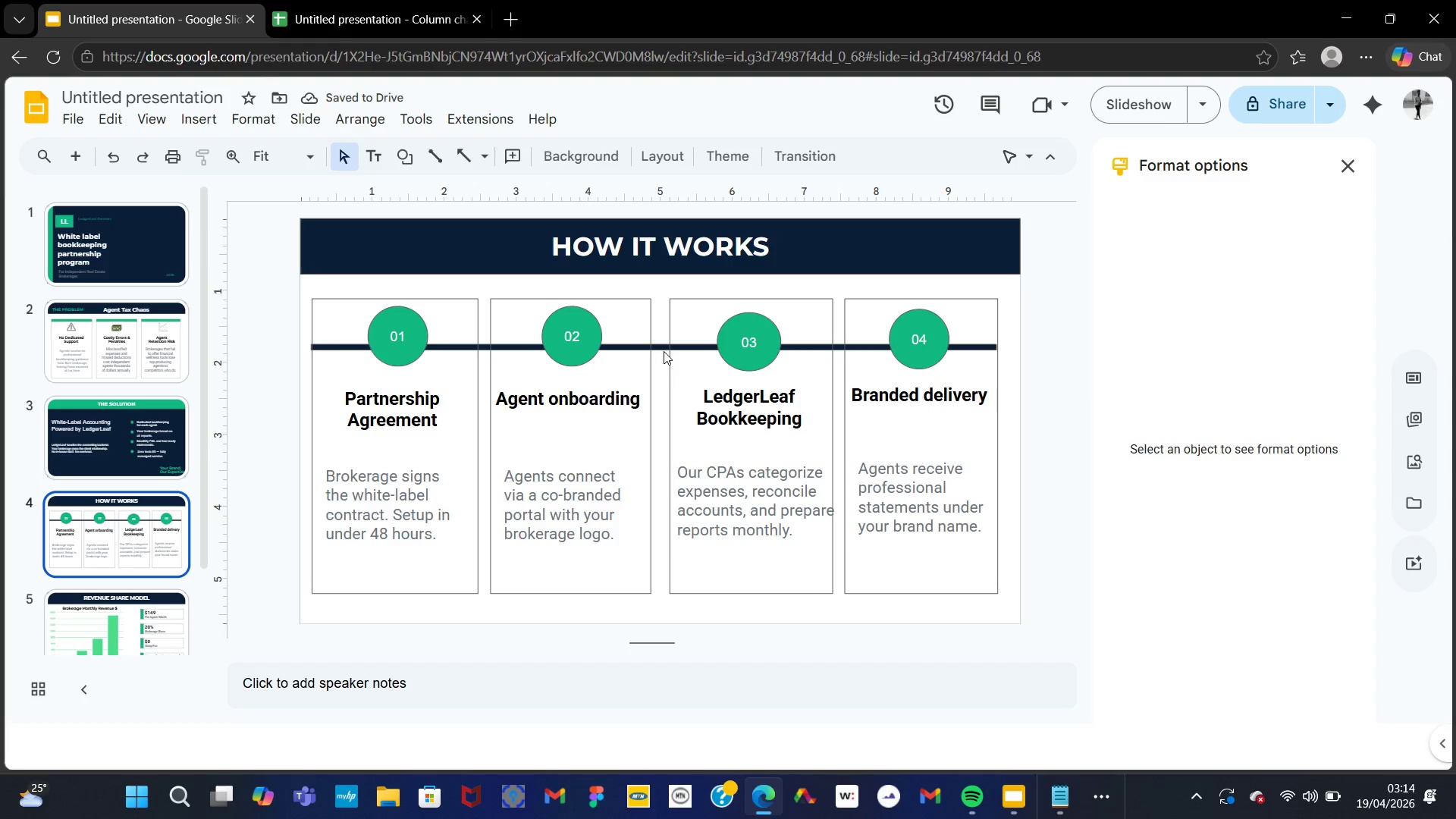 
left_click([658, 345])
 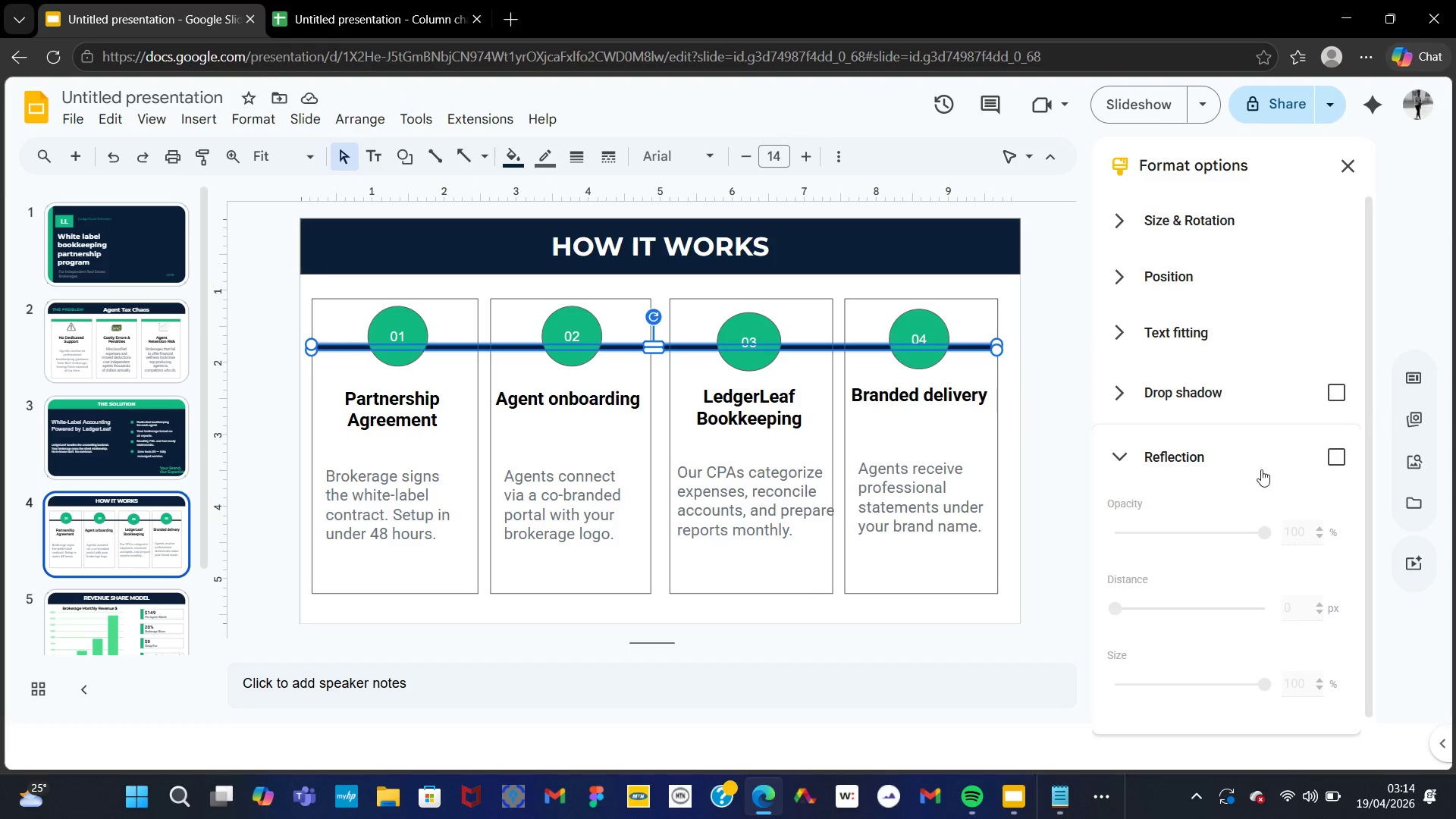 
left_click([1345, 453])
 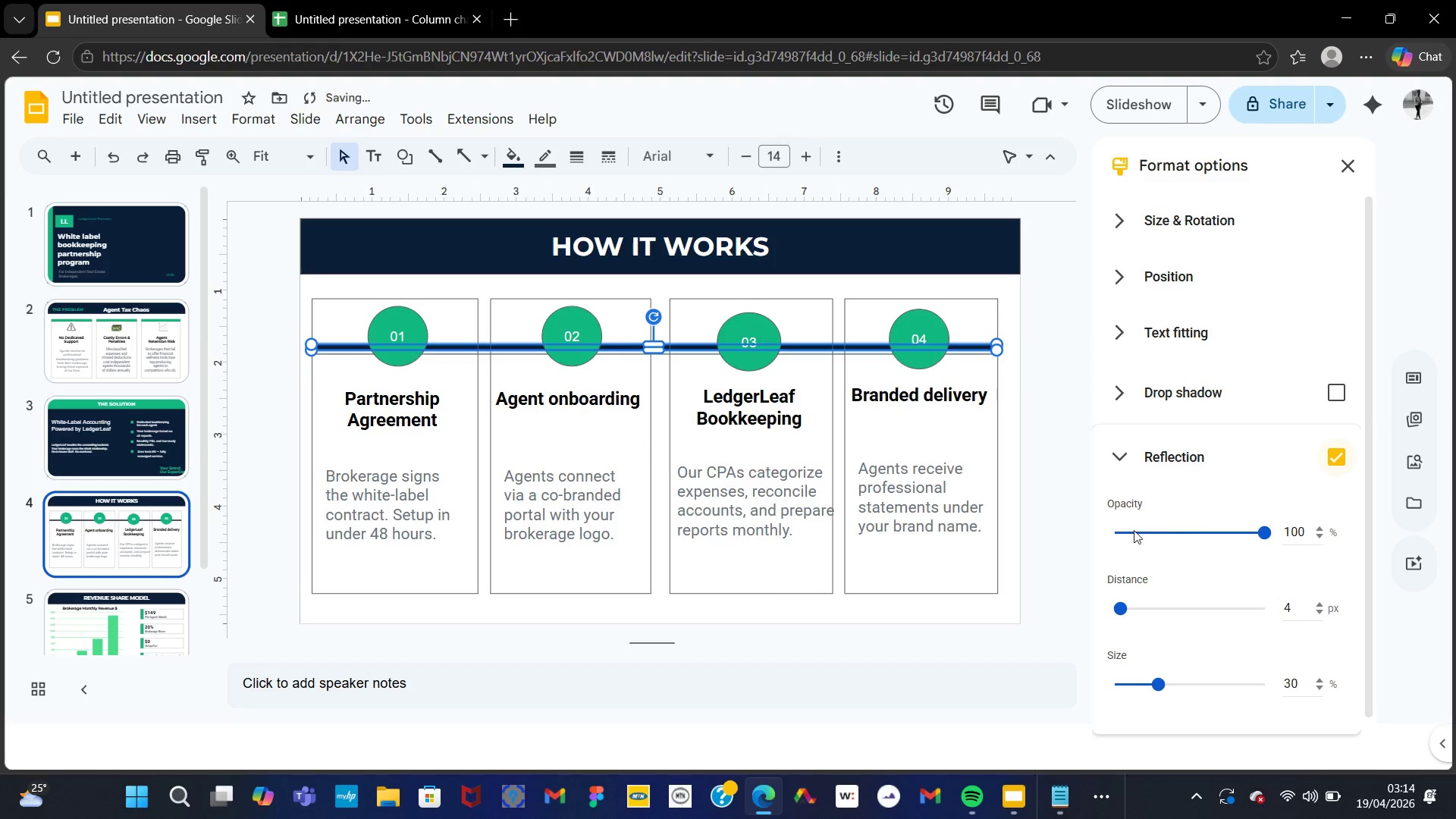 
left_click([1108, 528])
 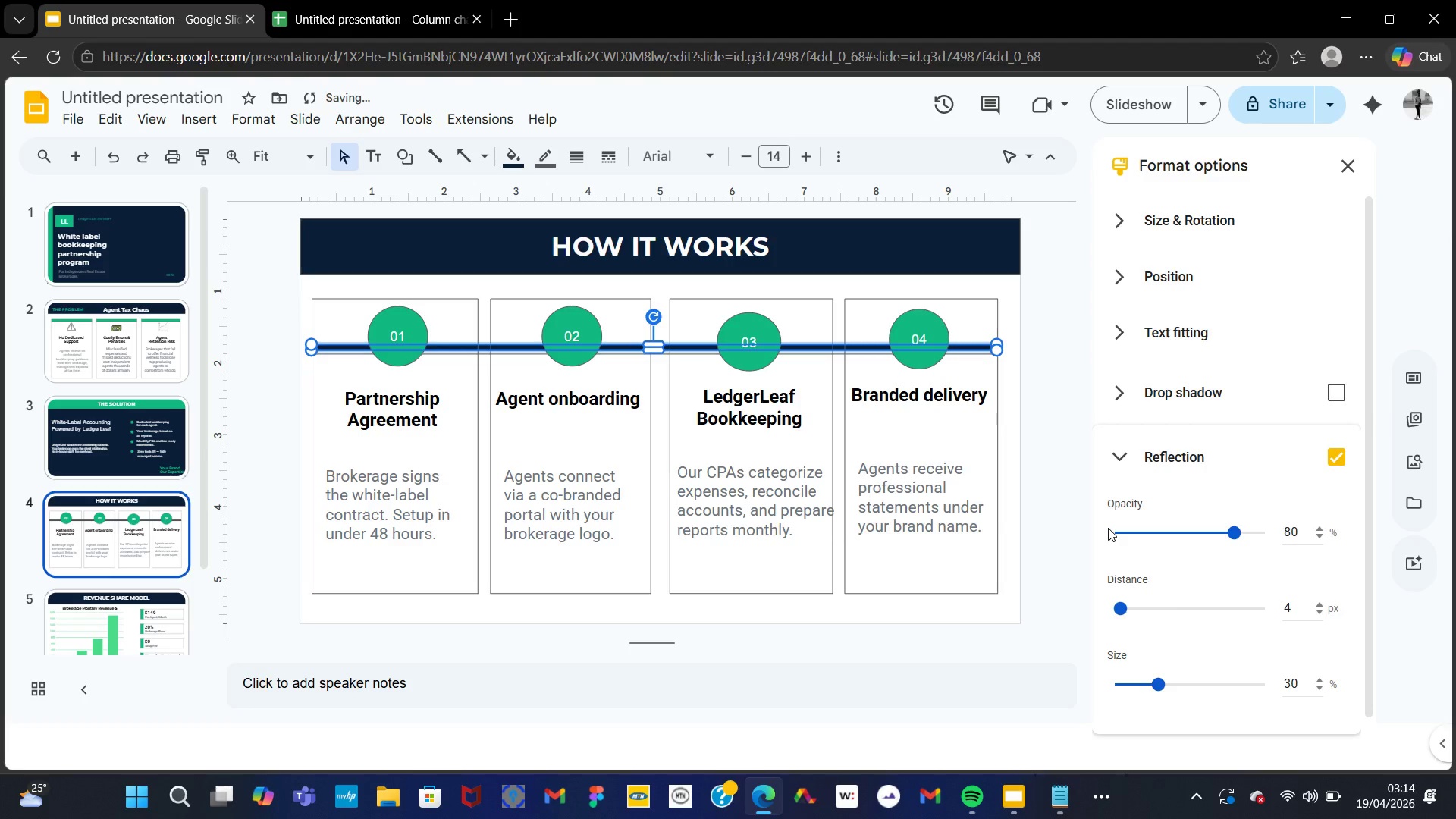 
double_click([1108, 528])
 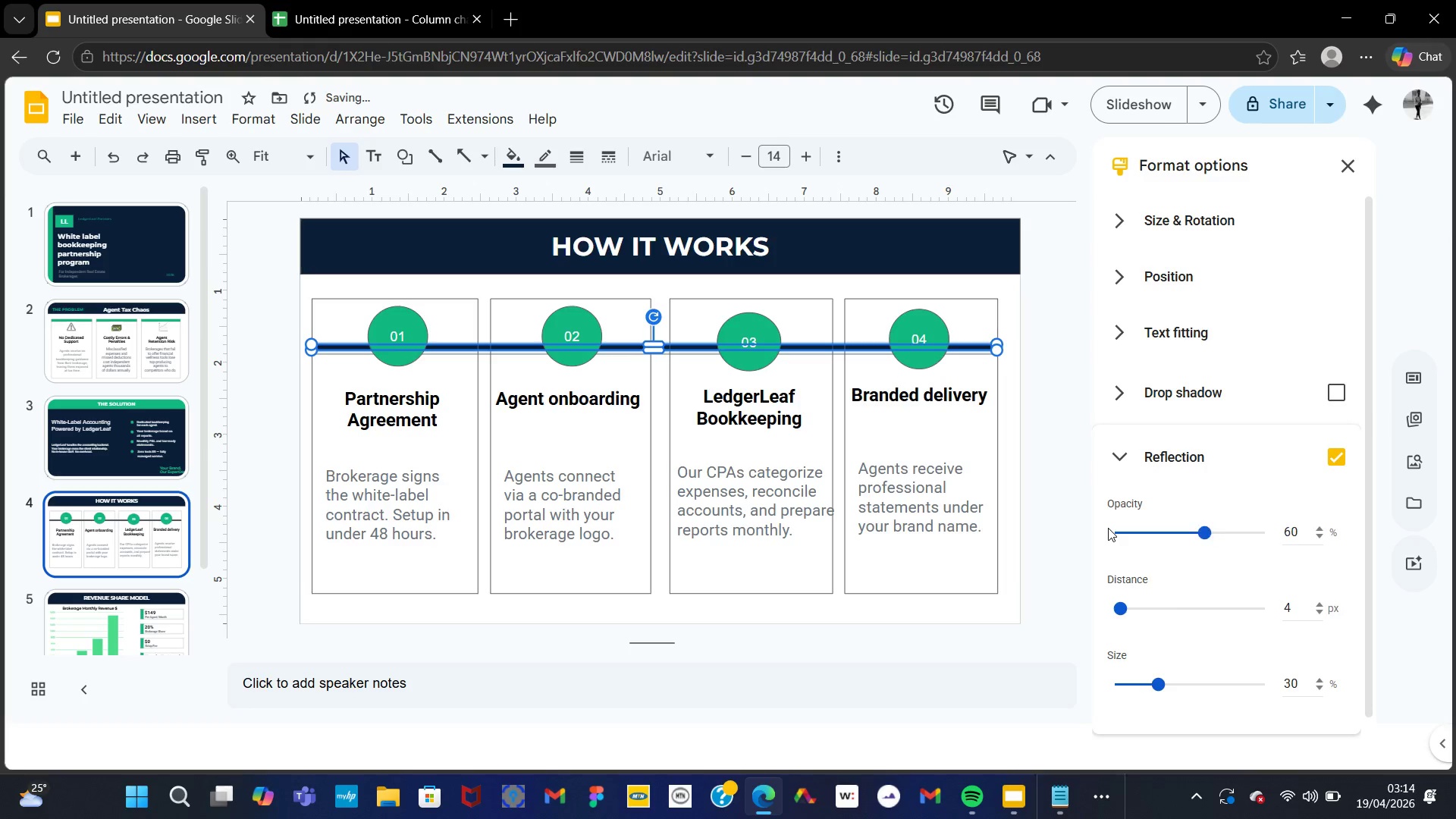 
triple_click([1108, 528])
 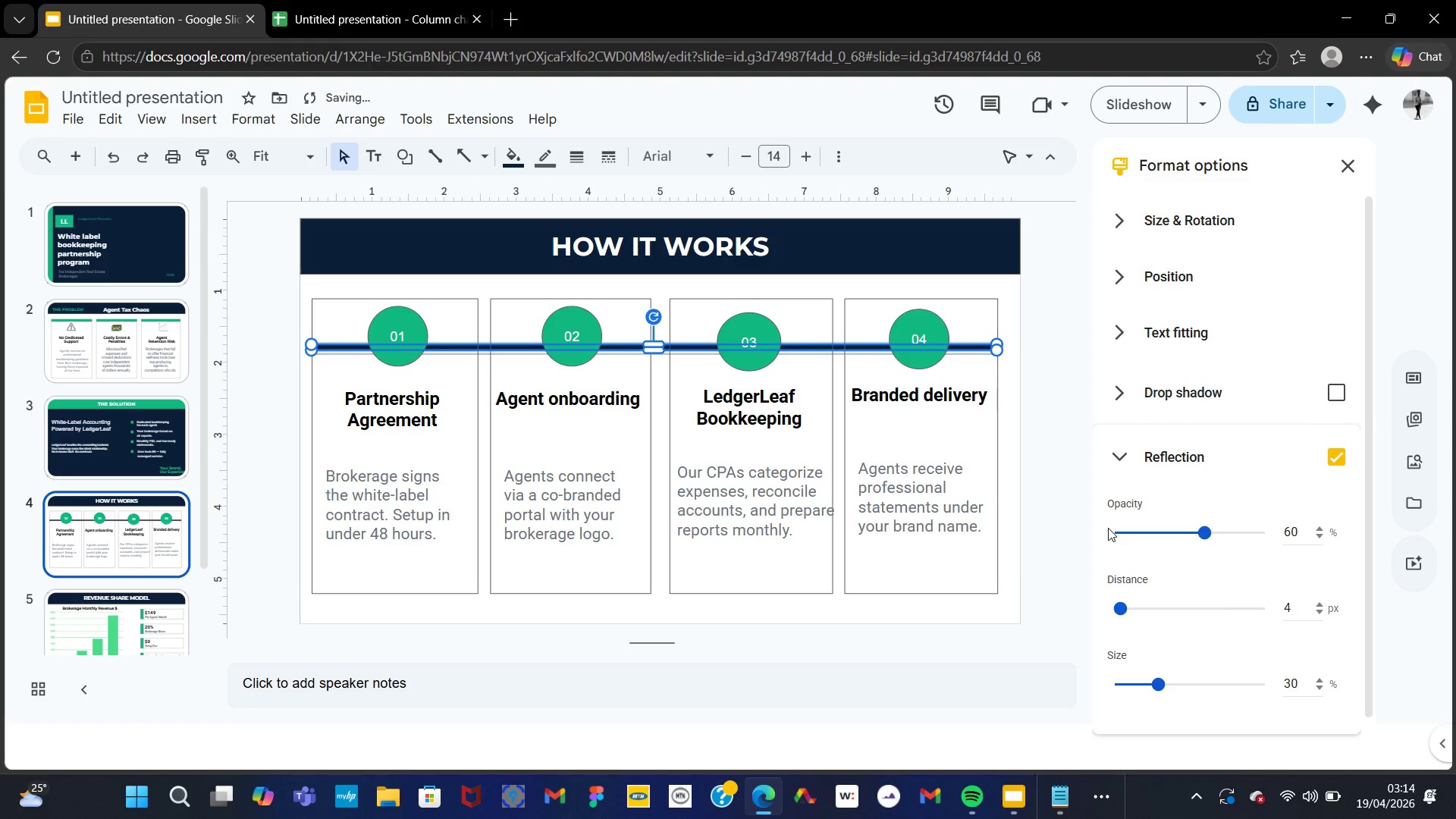 
triple_click([1108, 528])
 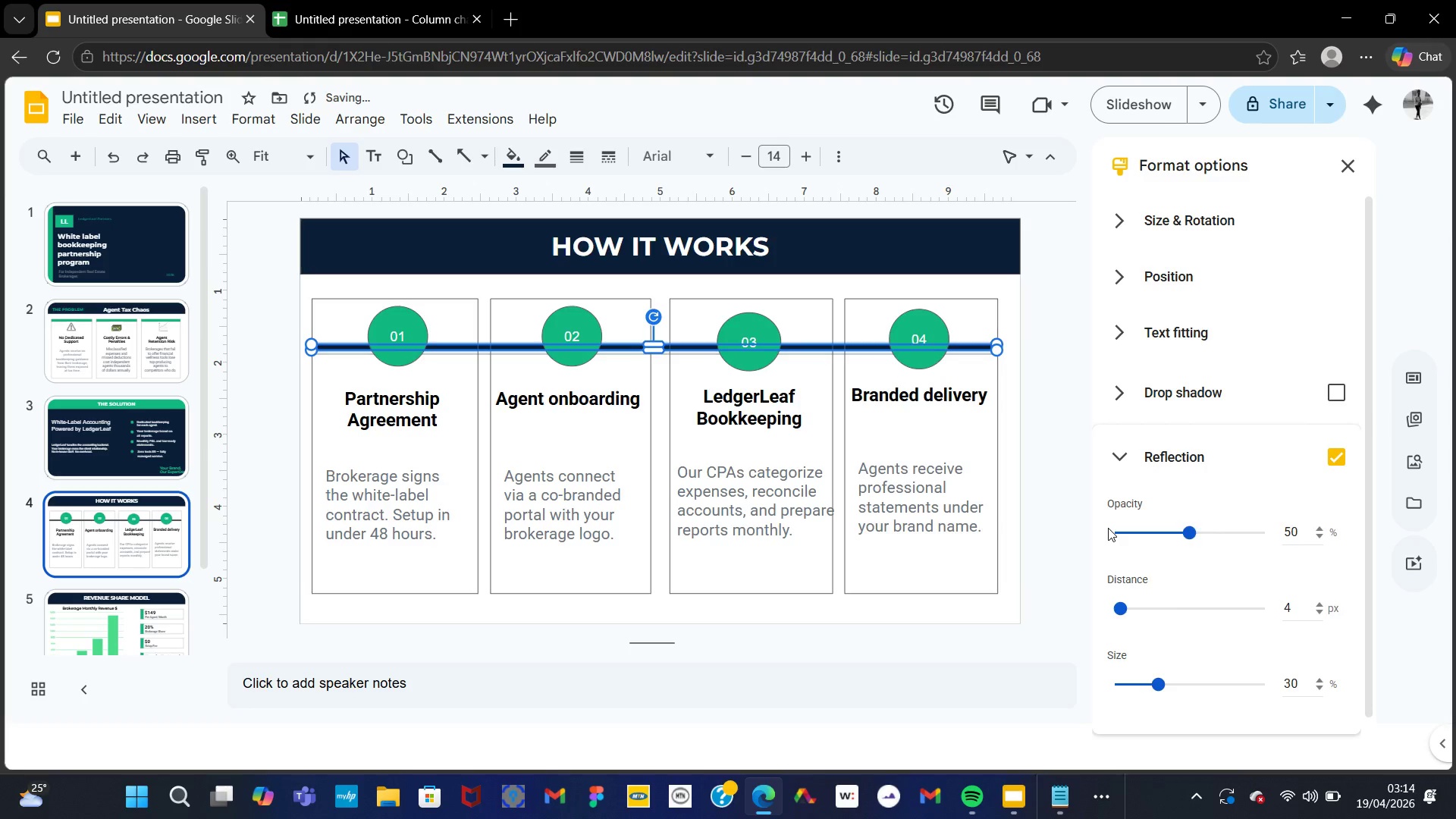 
triple_click([1108, 528])
 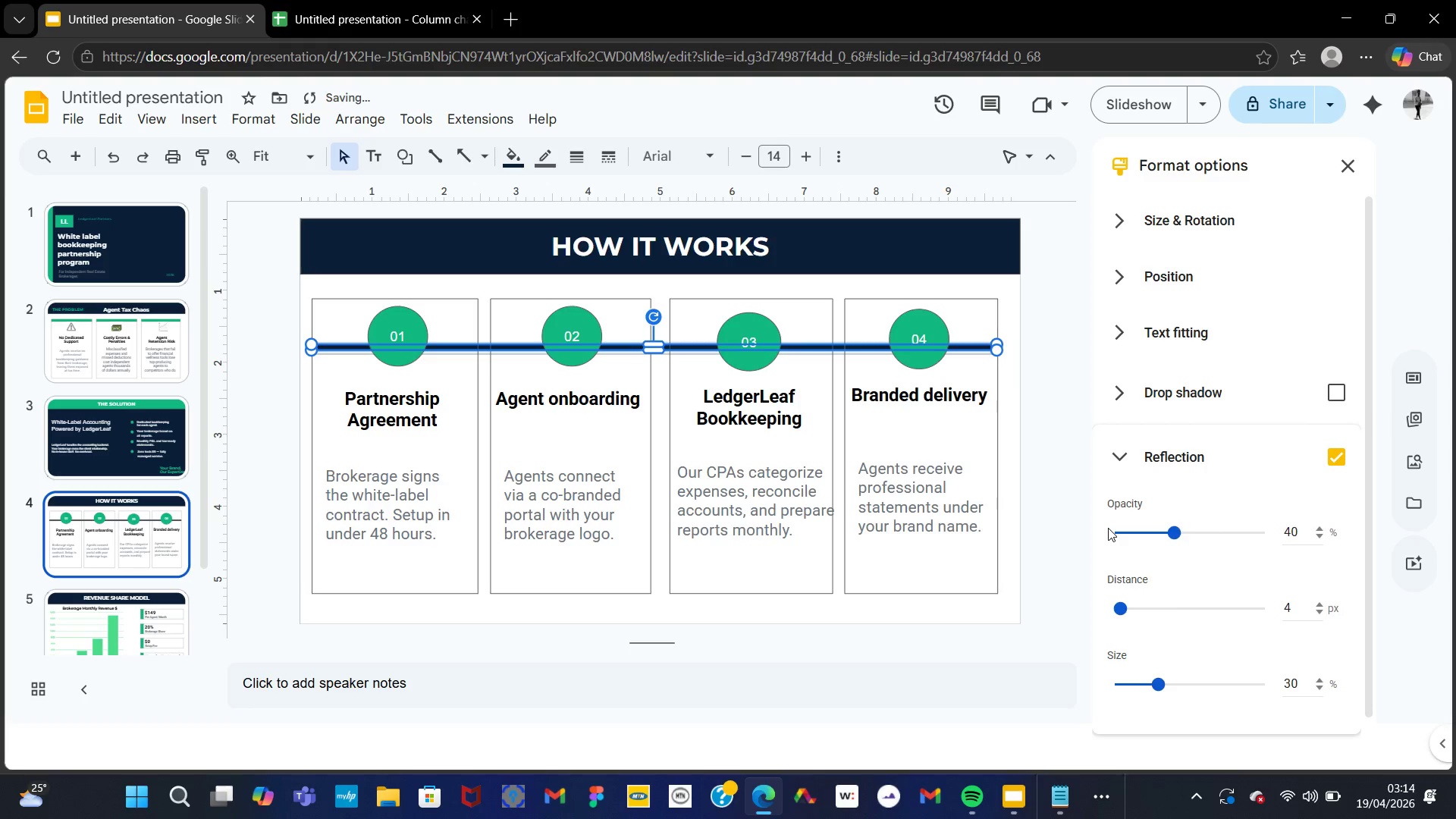 
triple_click([1108, 528])
 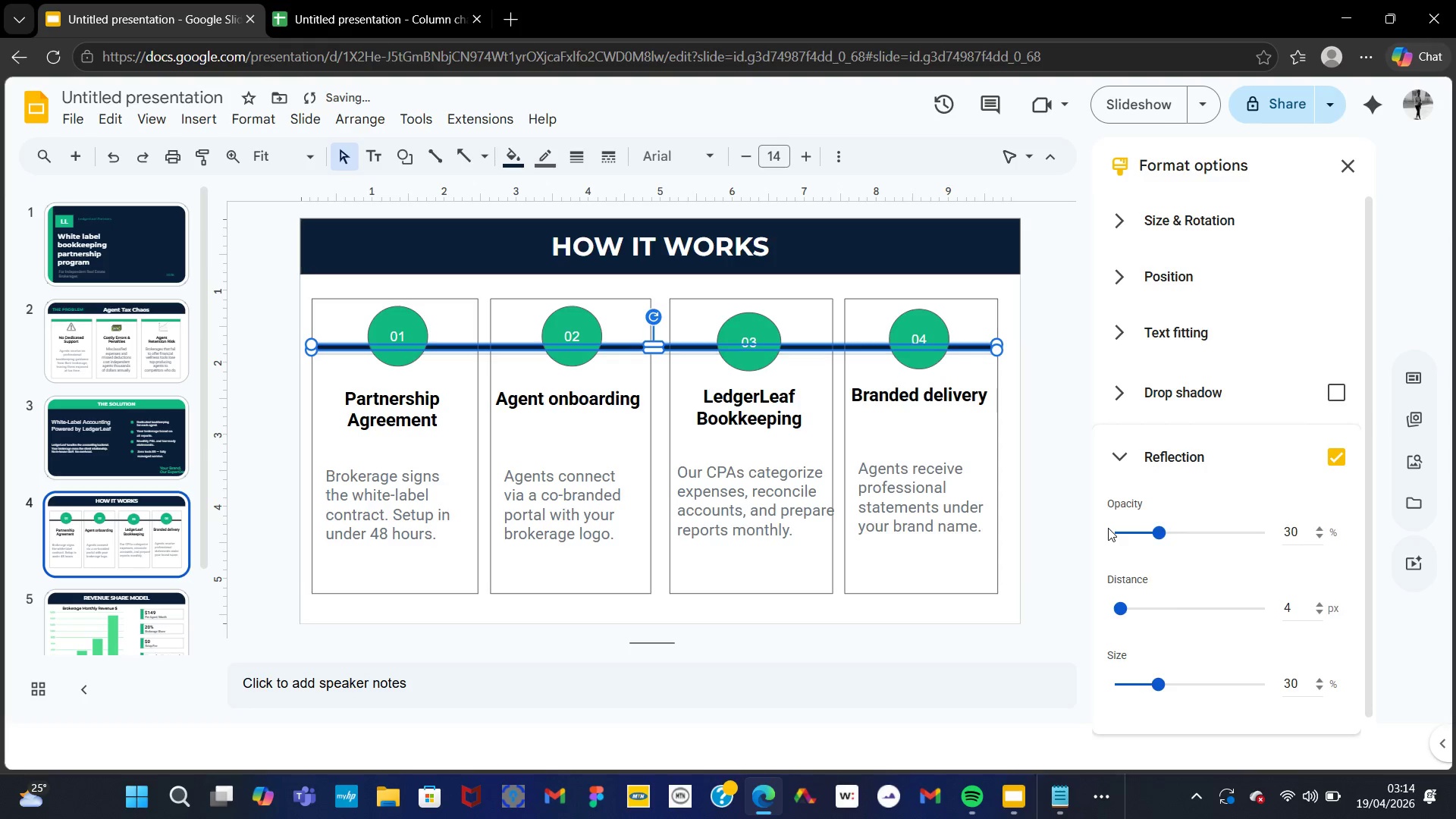 
triple_click([1108, 528])
 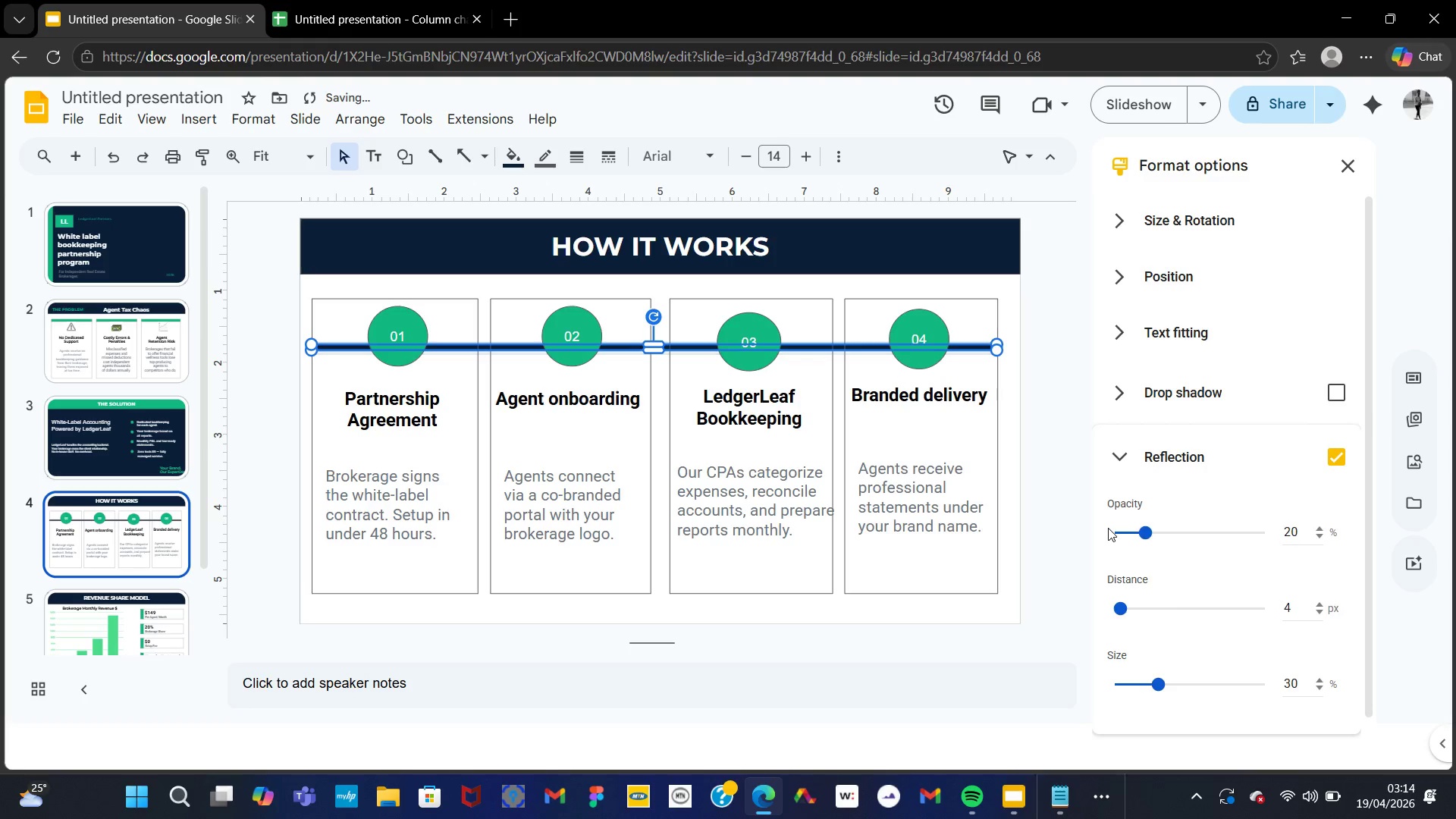 
triple_click([1108, 528])
 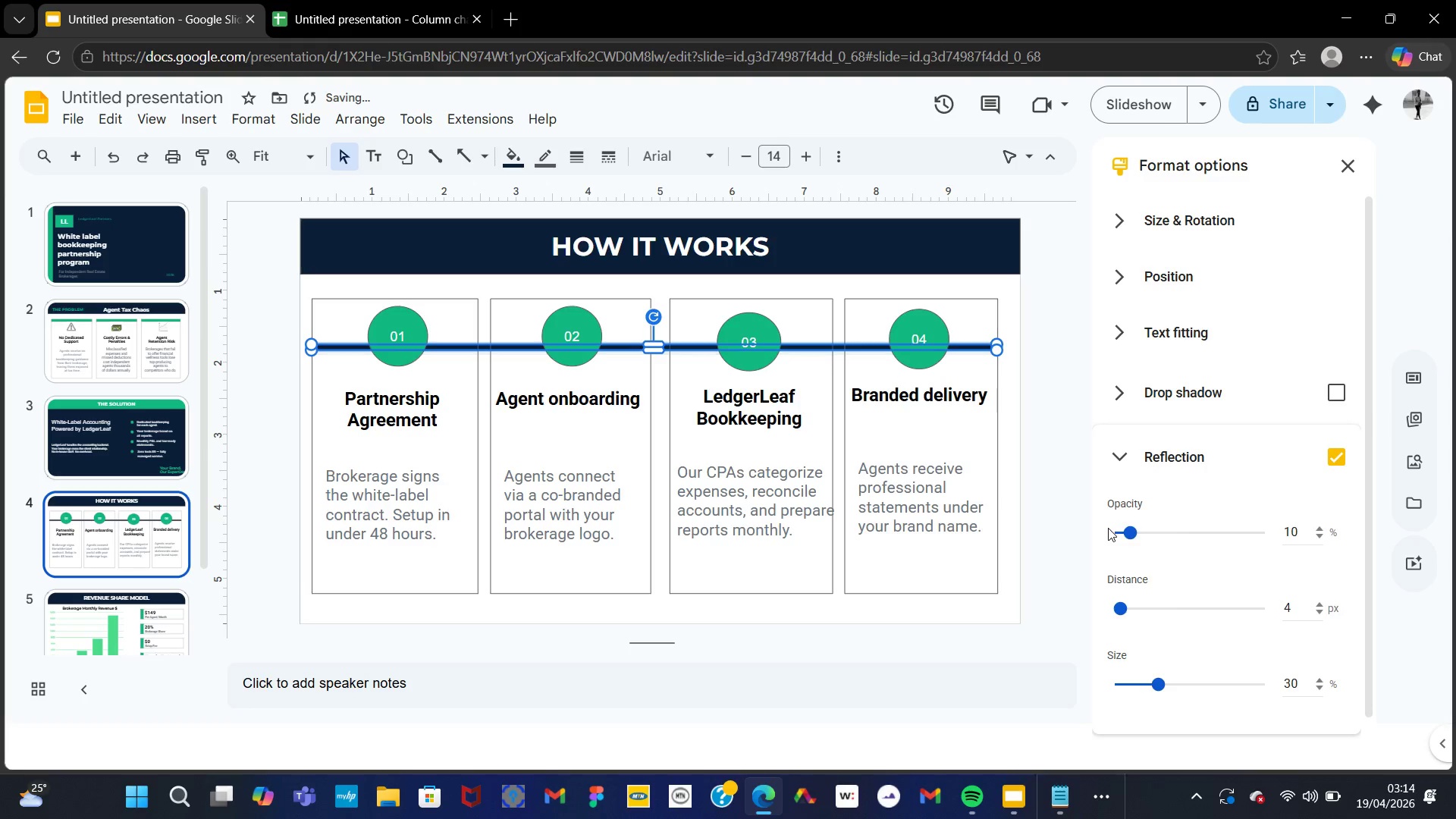 
triple_click([1108, 528])
 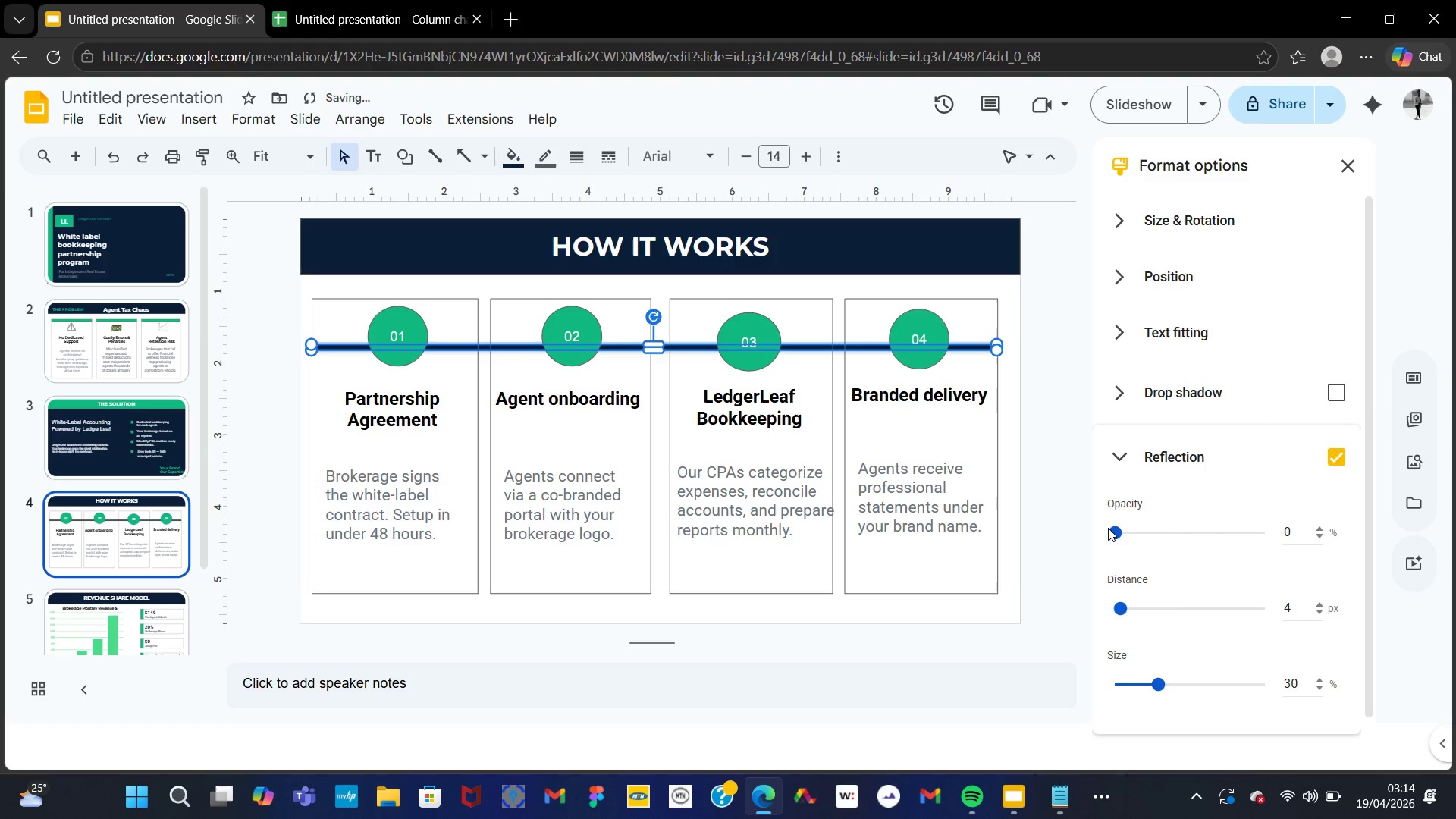 
triple_click([1108, 528])
 